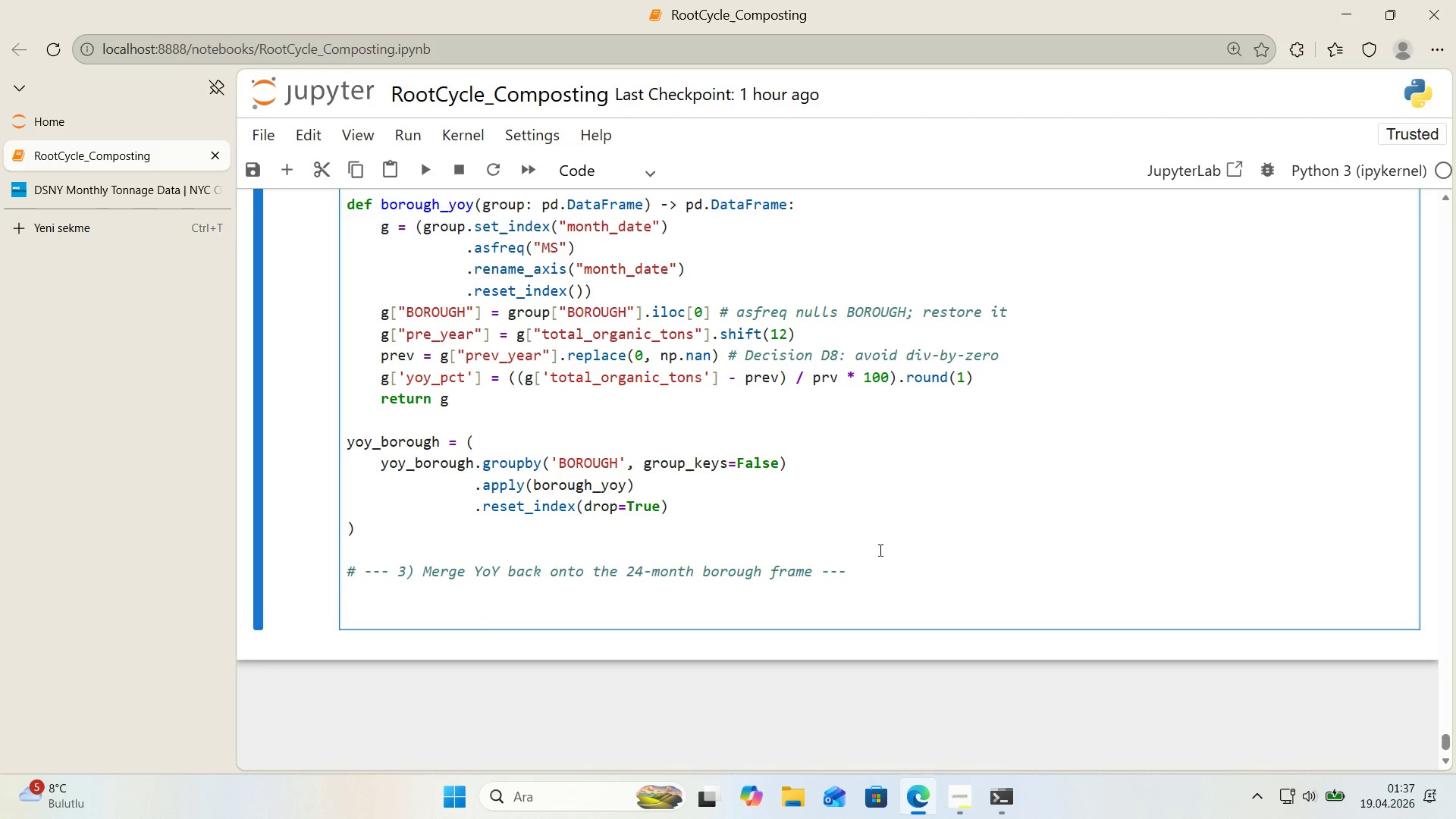 
type(monthly_borough ) )
 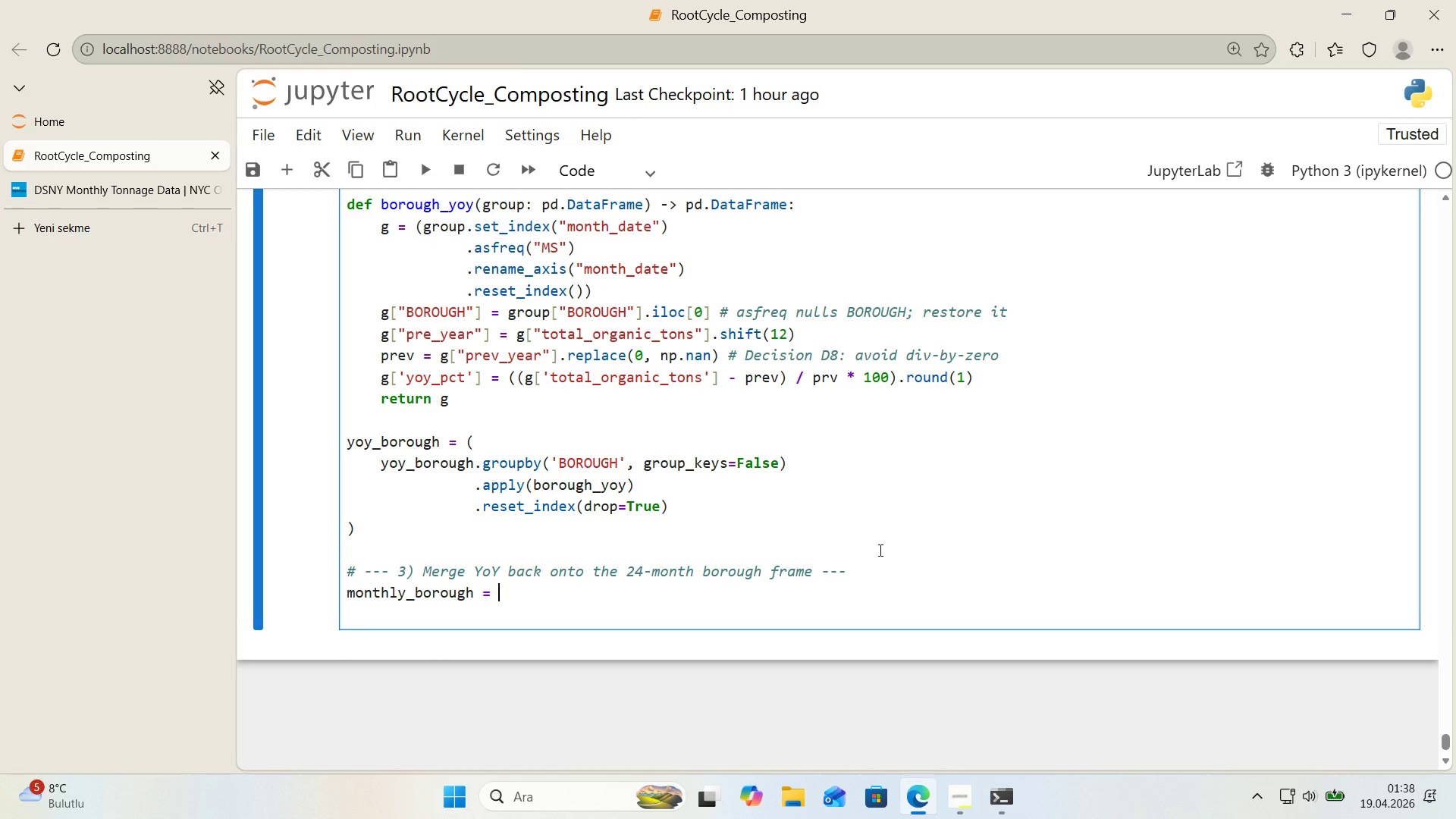 
wait(49.06)
 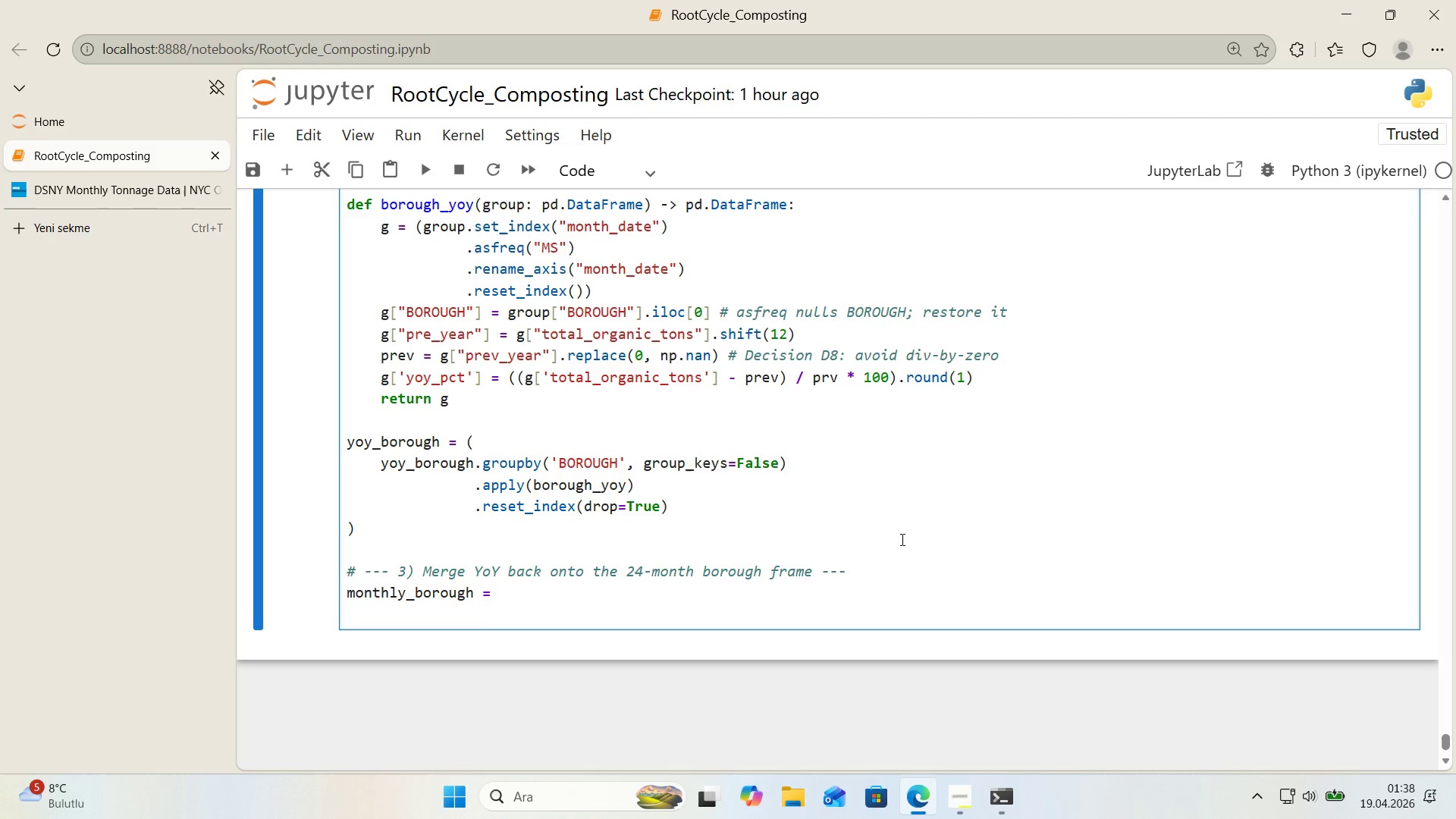 
type(monthly_borough.merge*()
 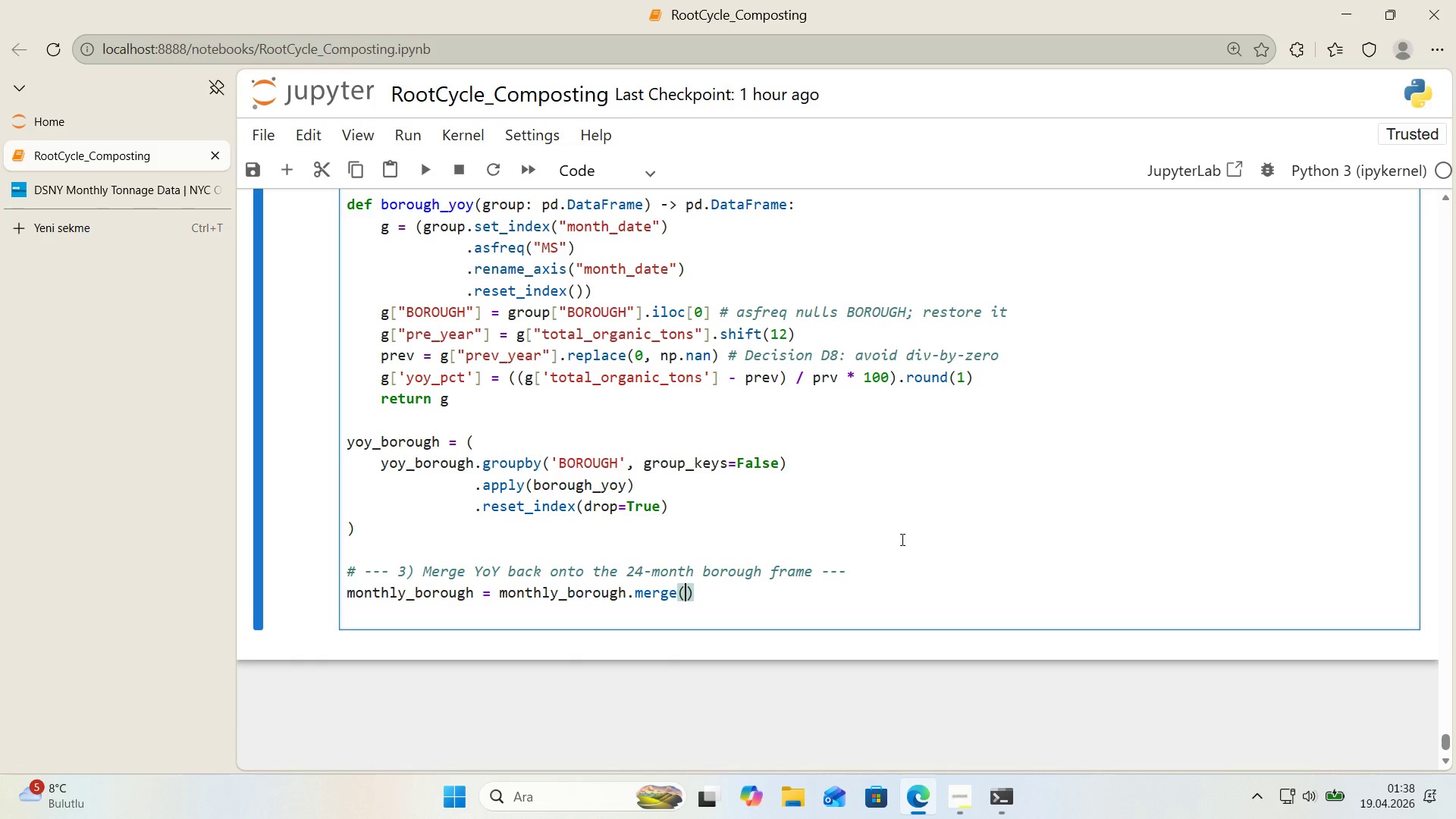 
 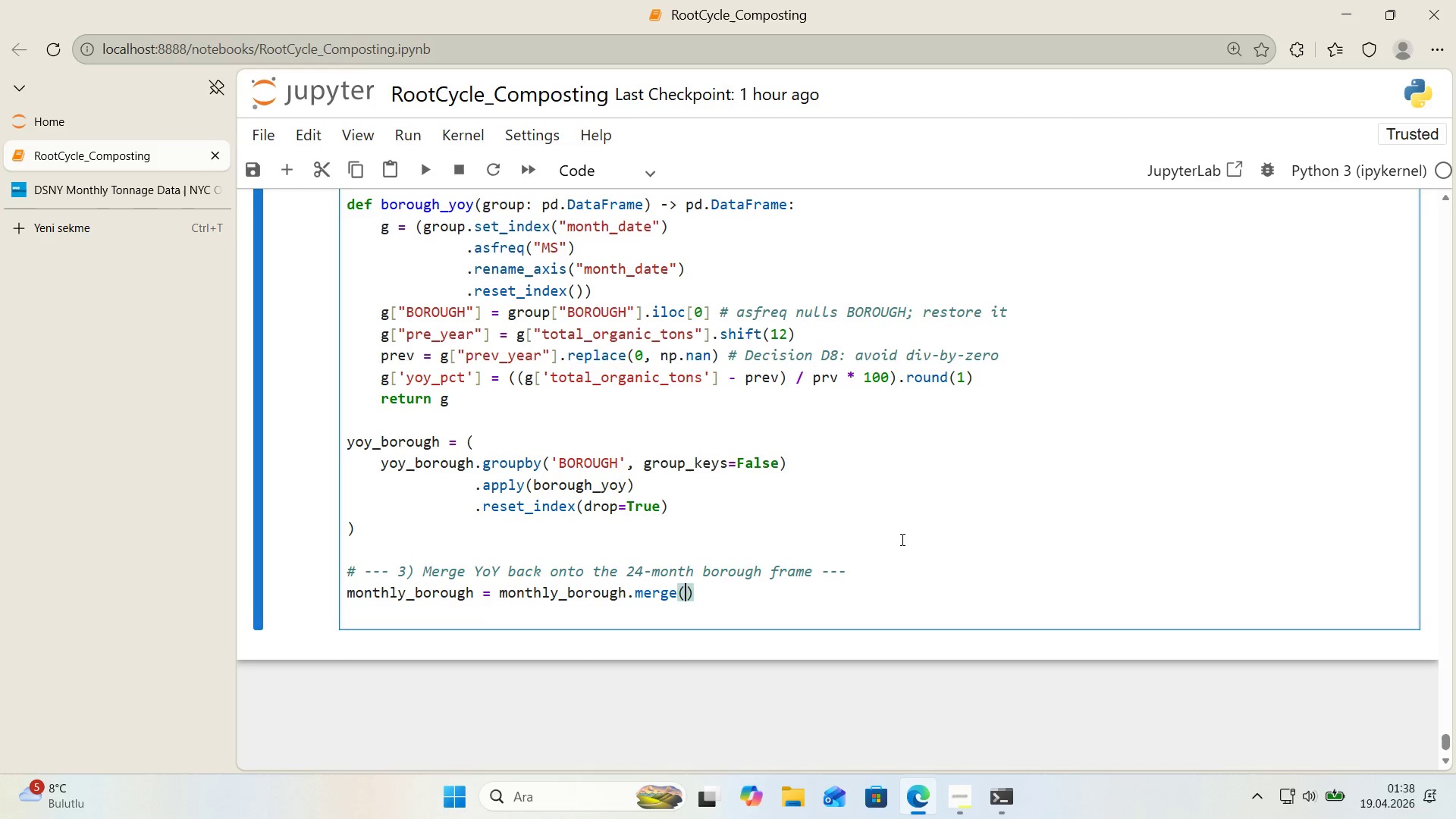 
key(ArrowLeft)
 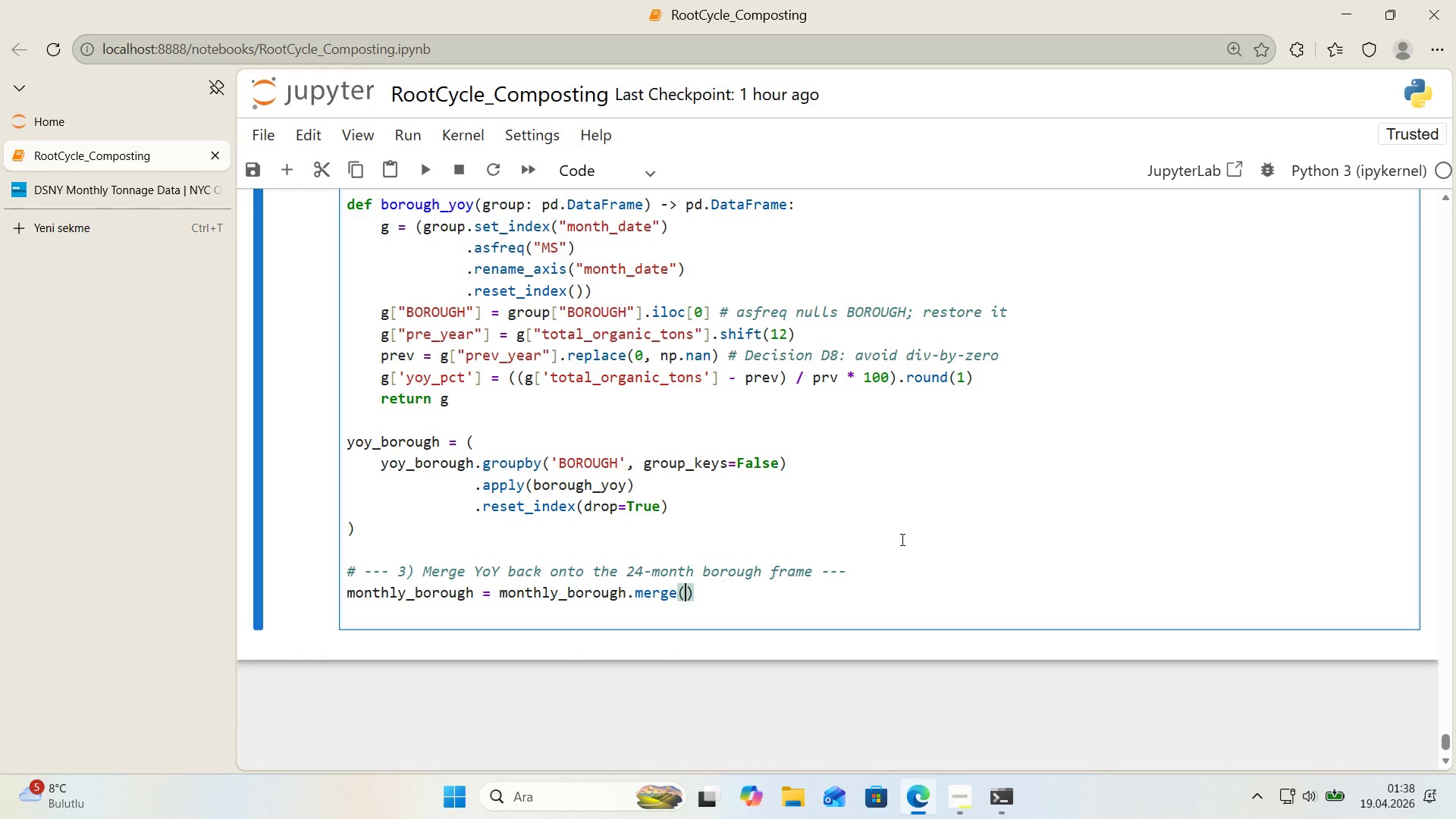 
key(Enter)
 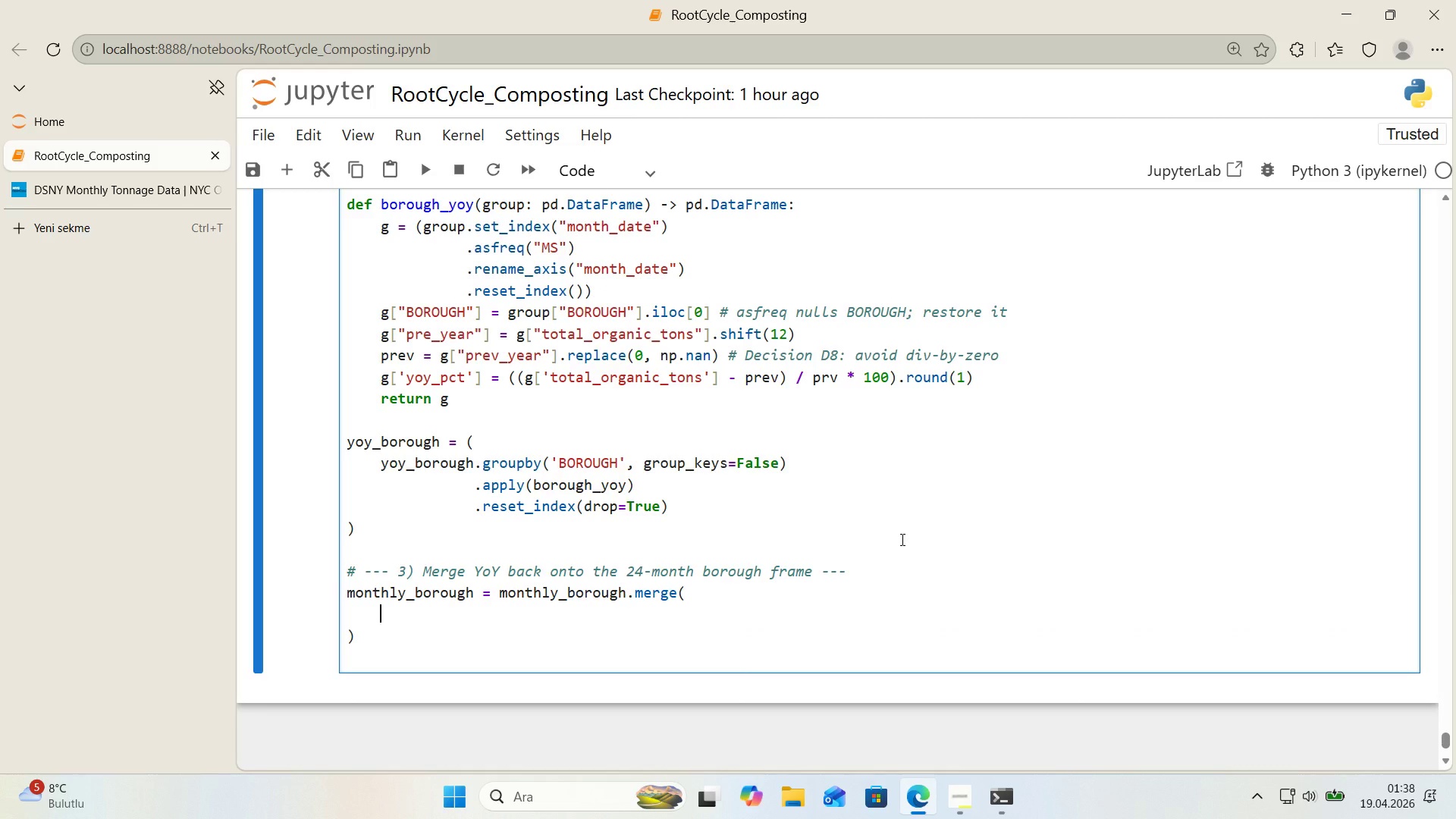 
type(yoy_borough)
 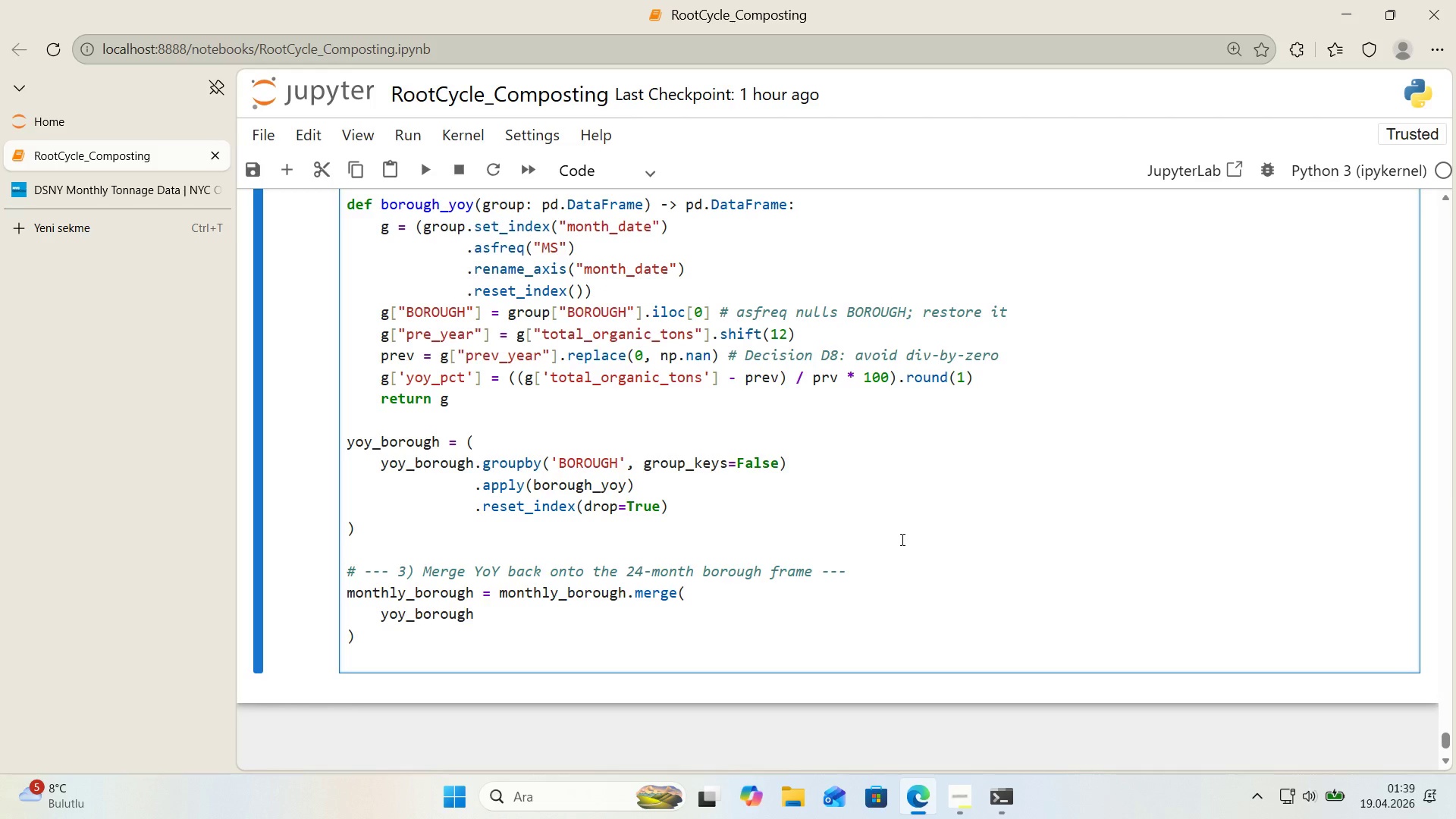 
key(Alt+Control+8)
 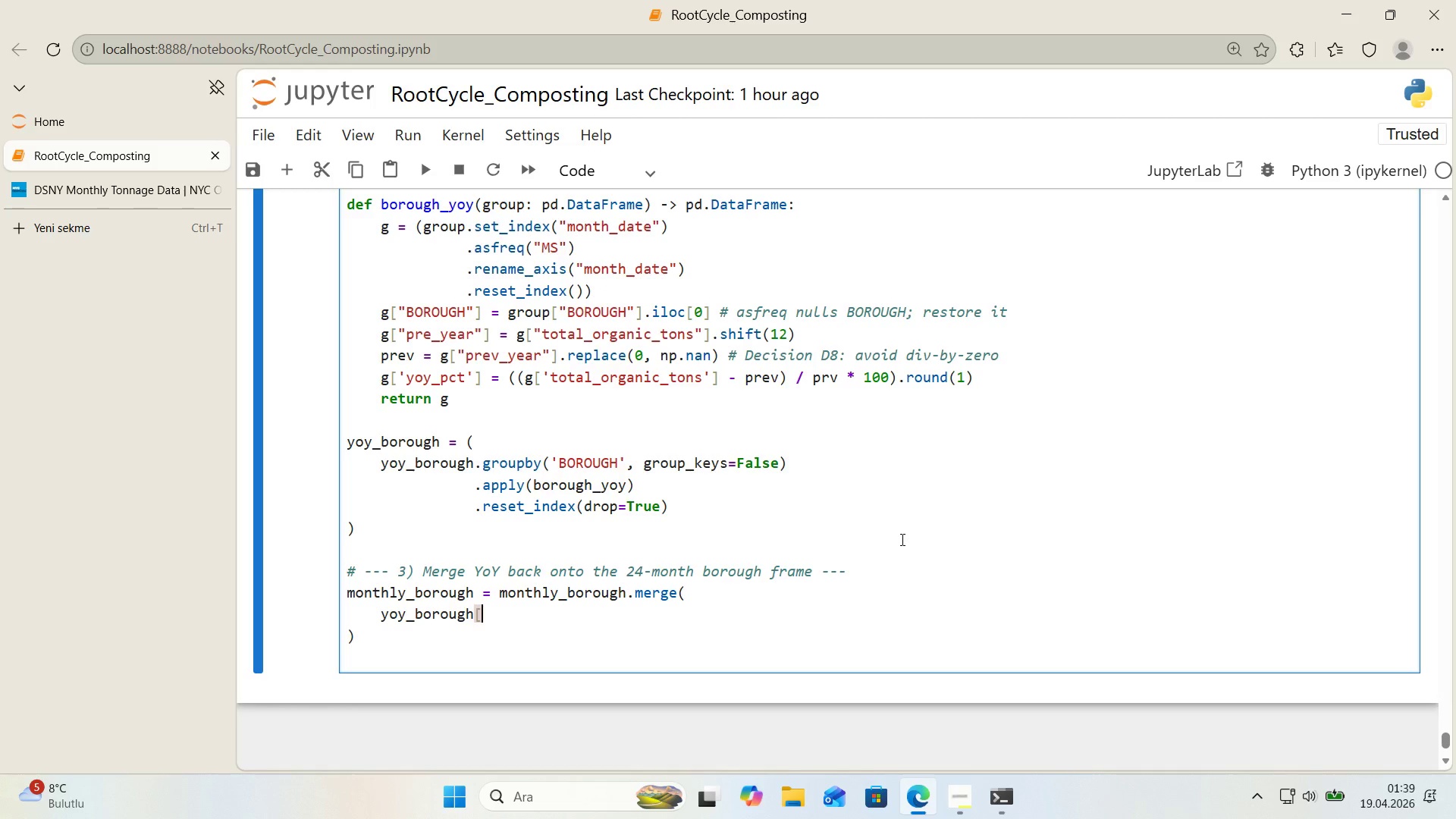 
key(Alt+Control+9)
 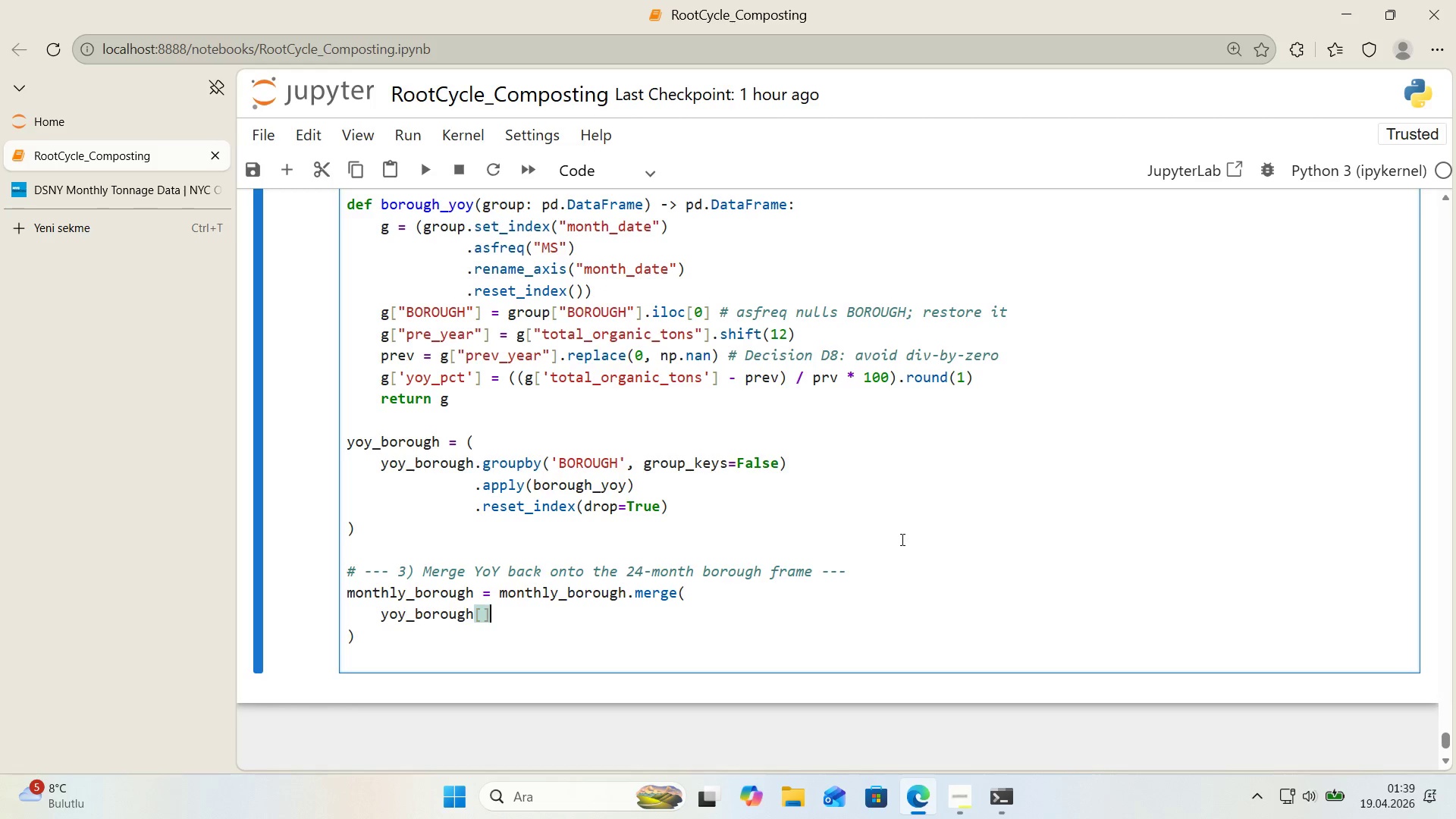 
key(ArrowLeft)
 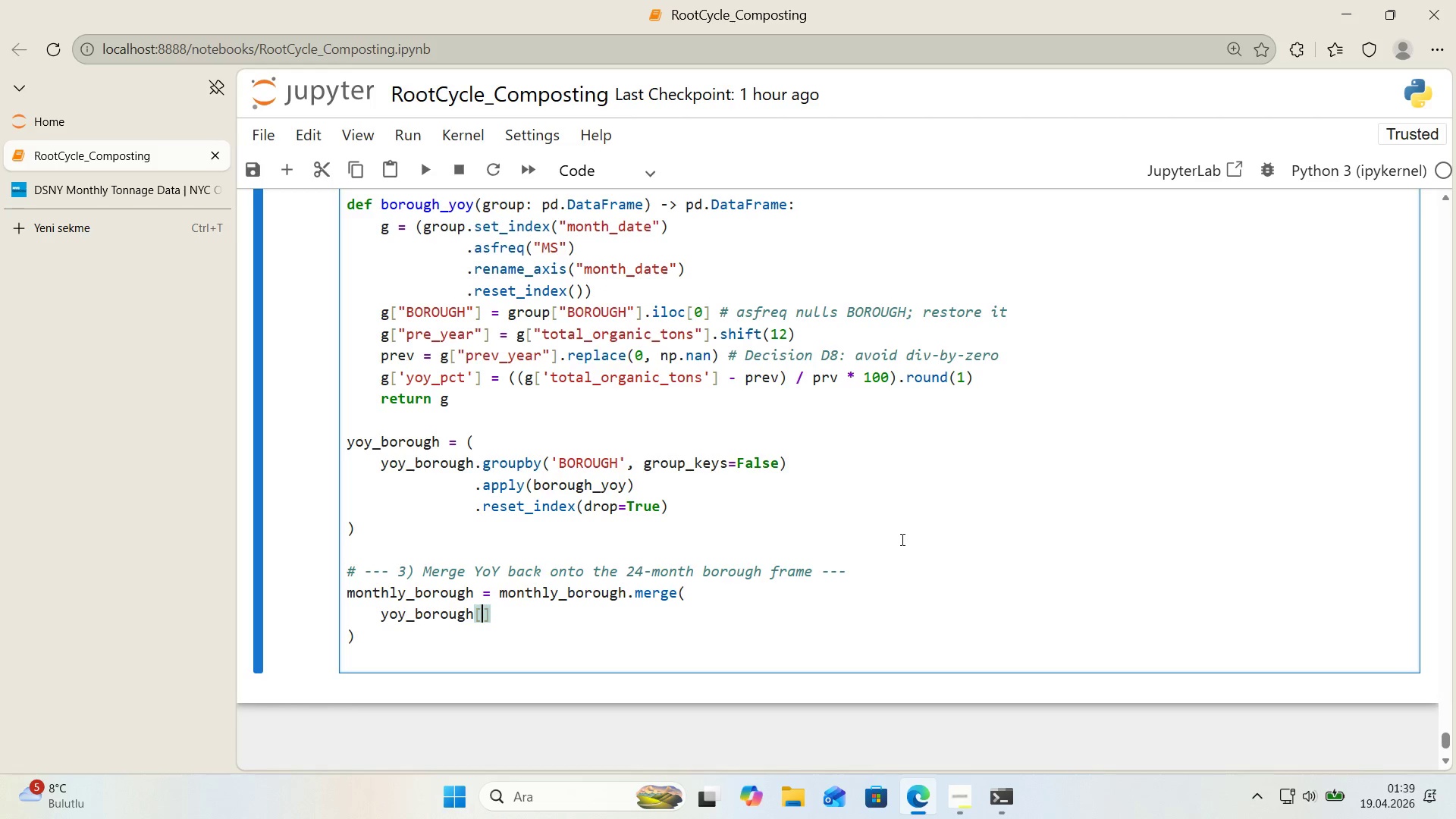 
key(Alt+Control+8)
 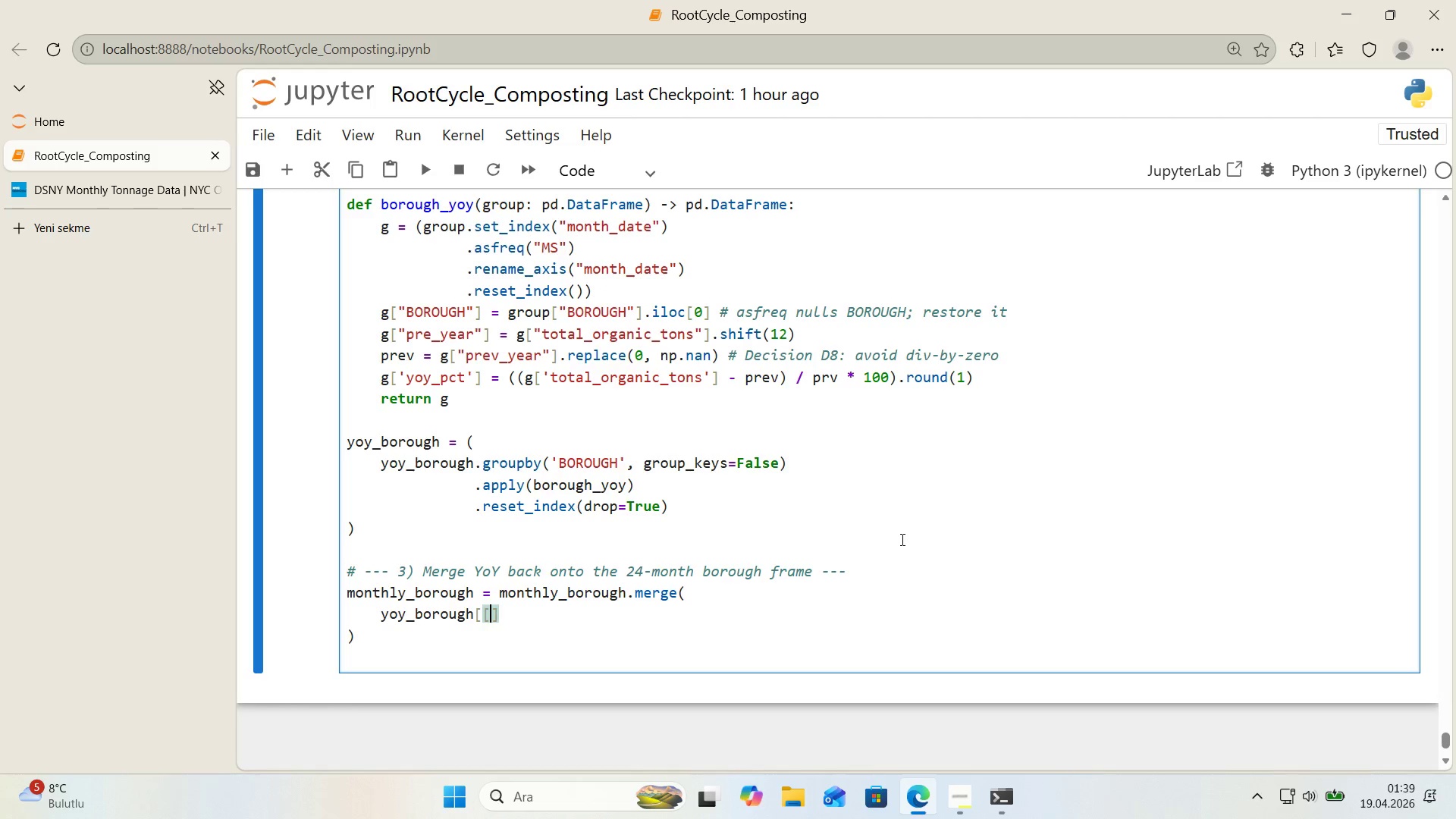 
key(Alt+Control+9)
 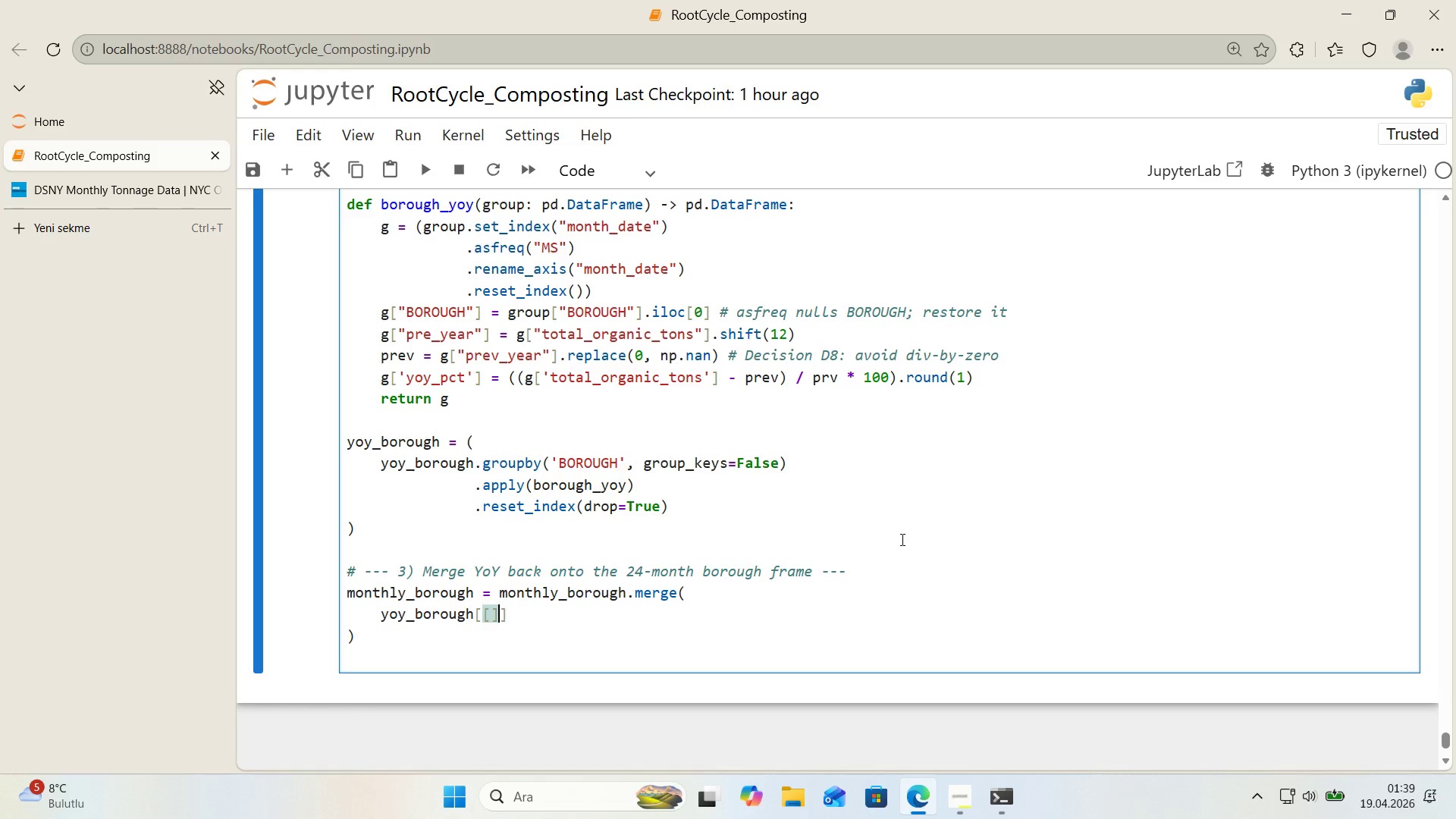 
key(ArrowLeft)
 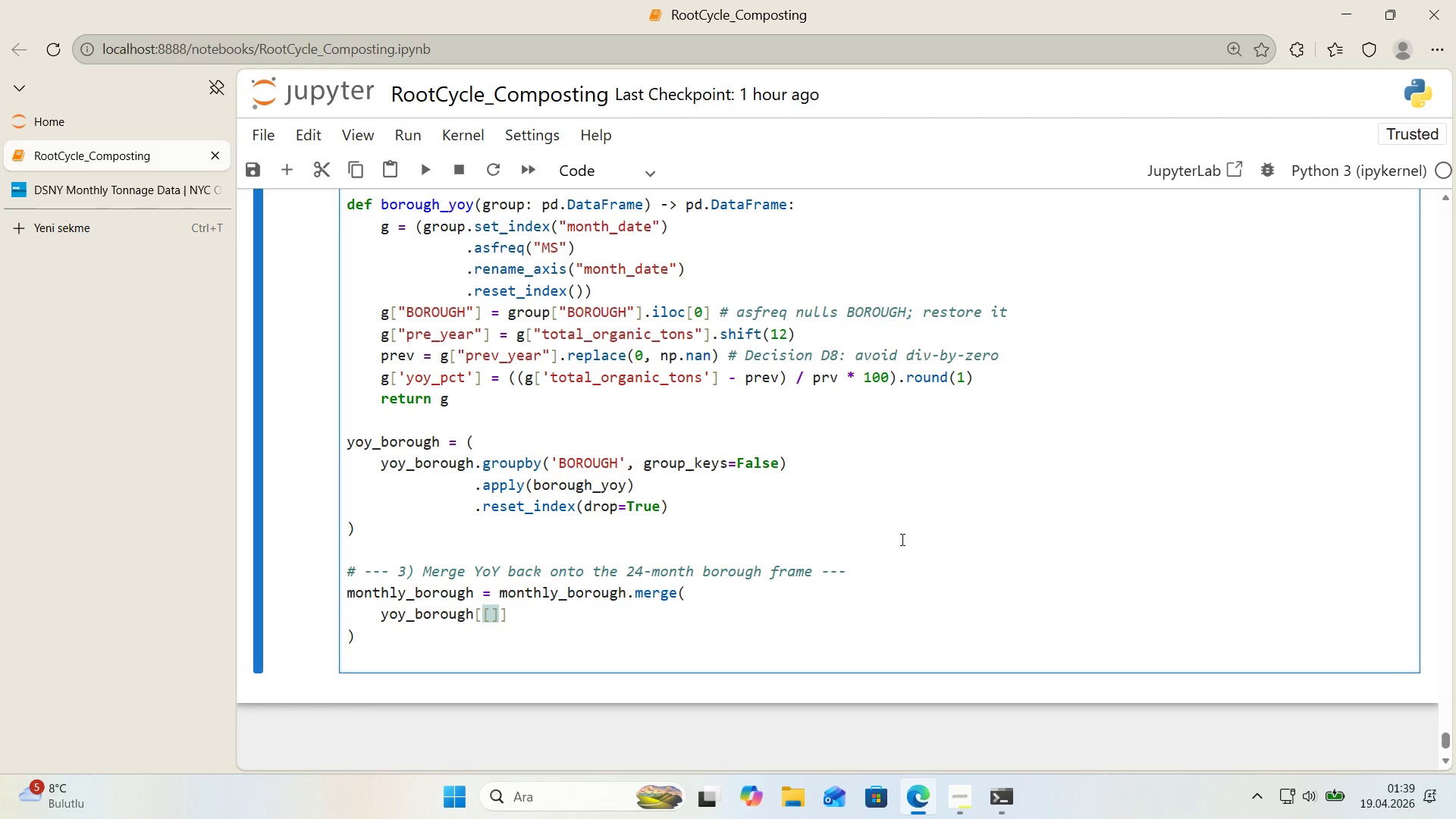 
type(@@)
 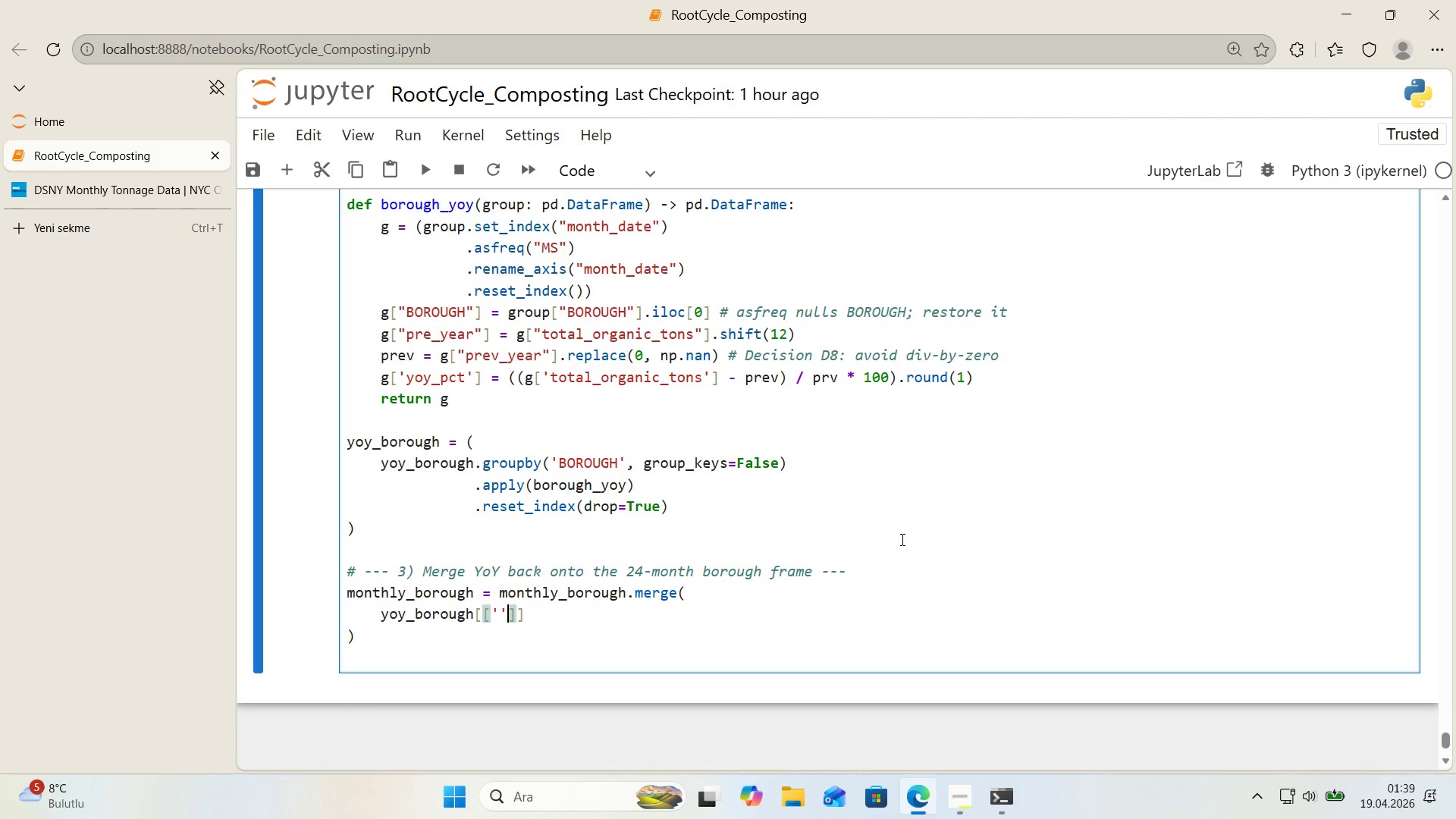 
key(ArrowLeft)
 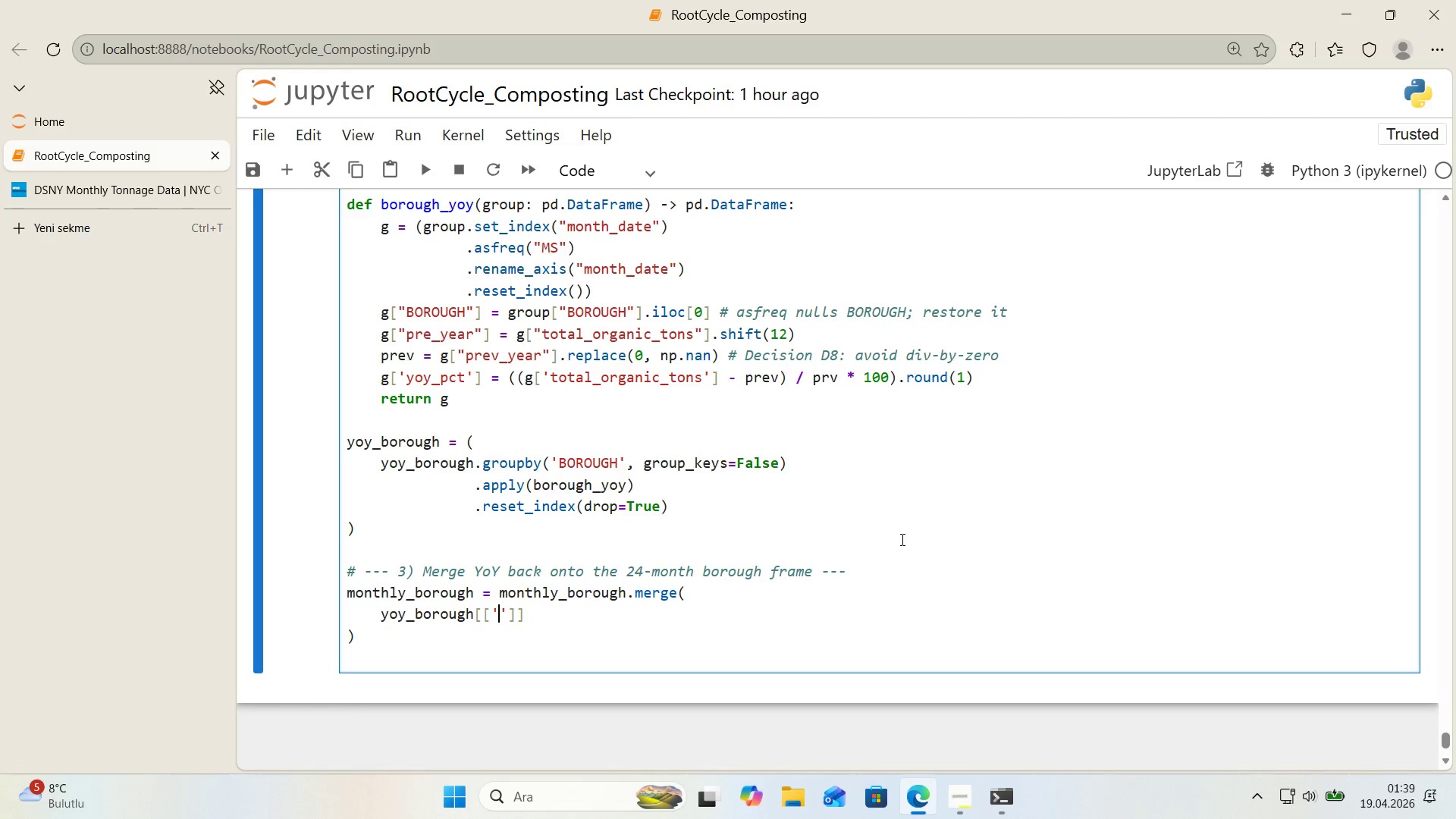 
type(BOROUGH)
 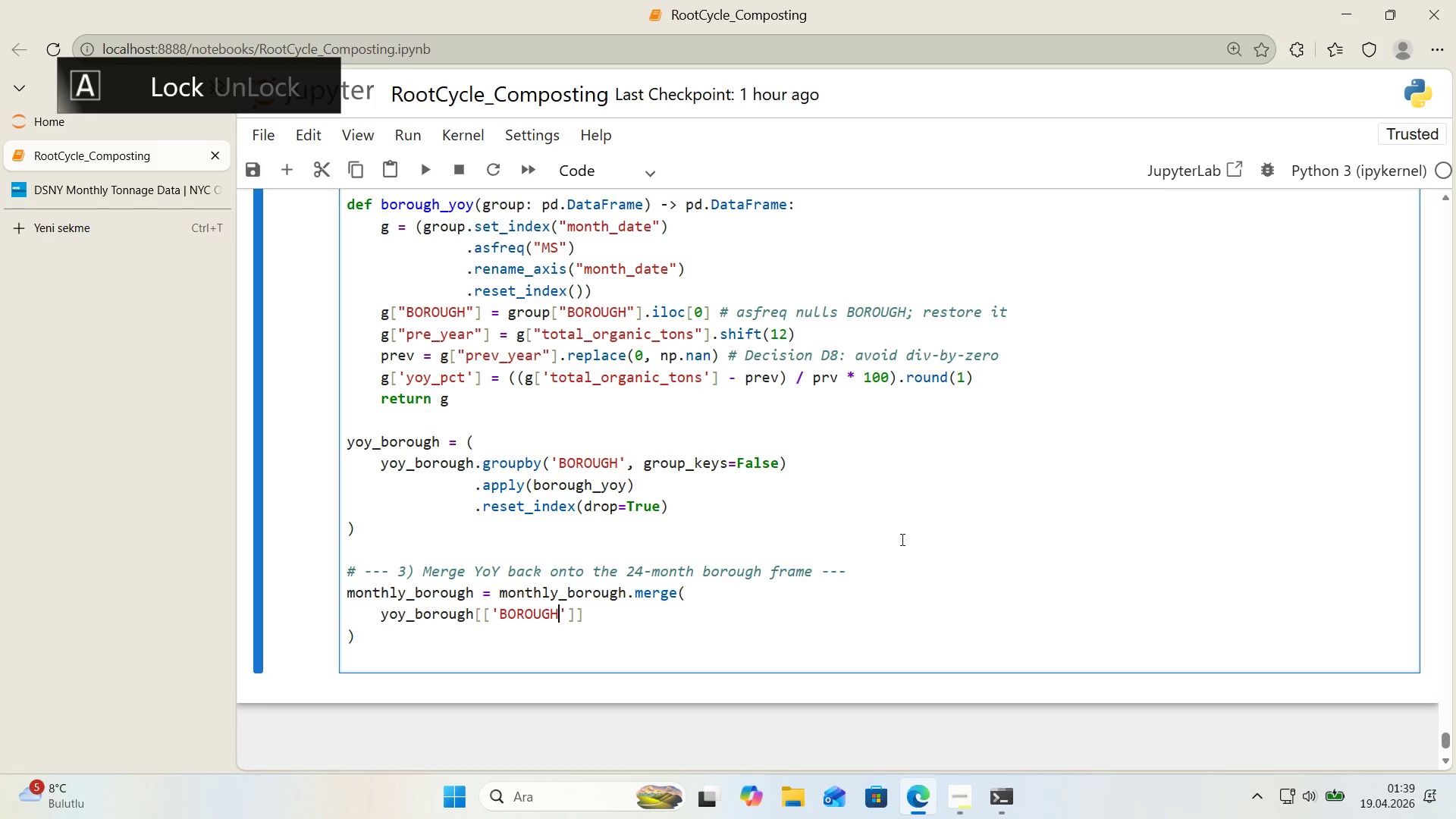 
key(ArrowRight)
 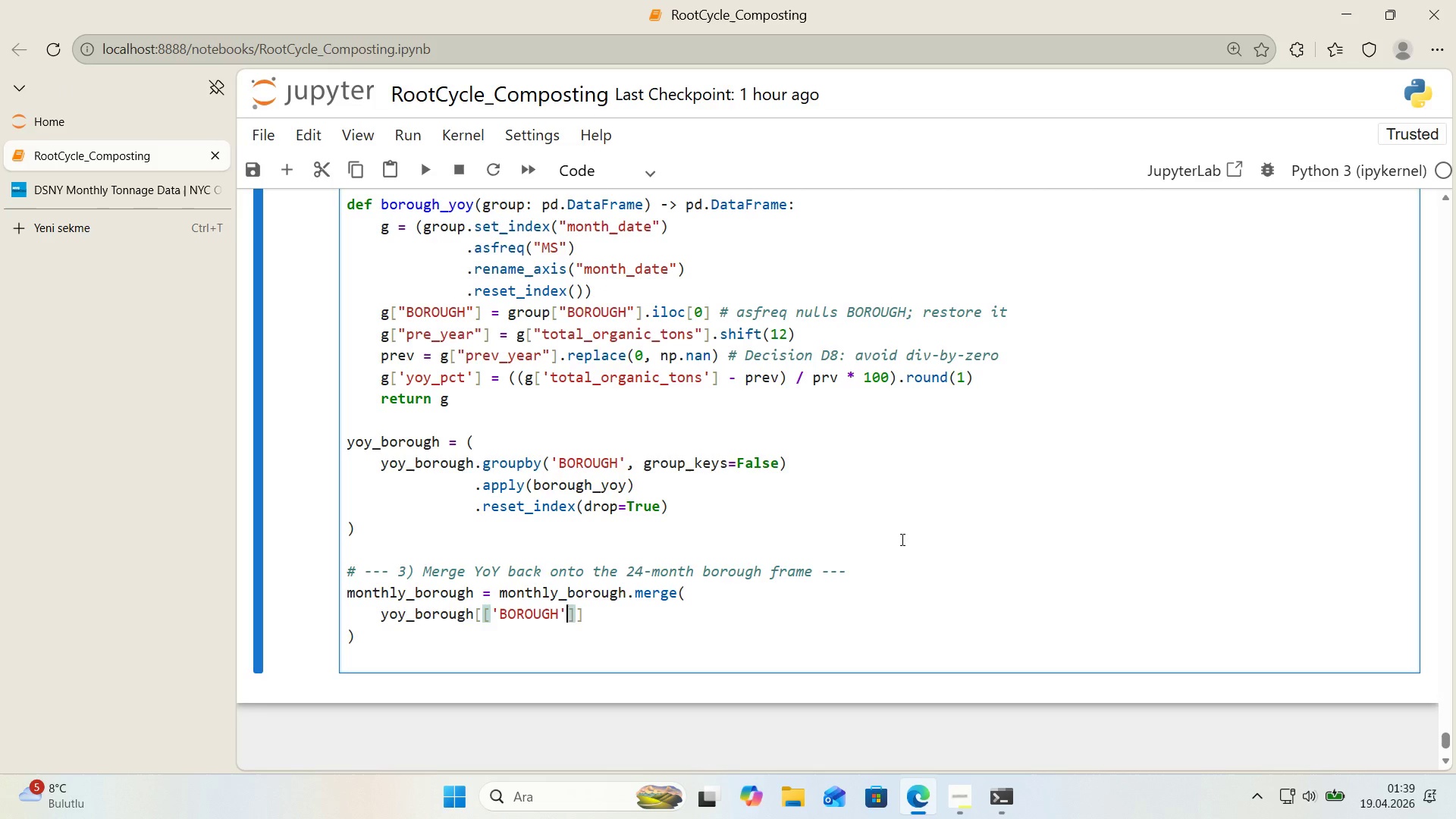 
key(Comma)
 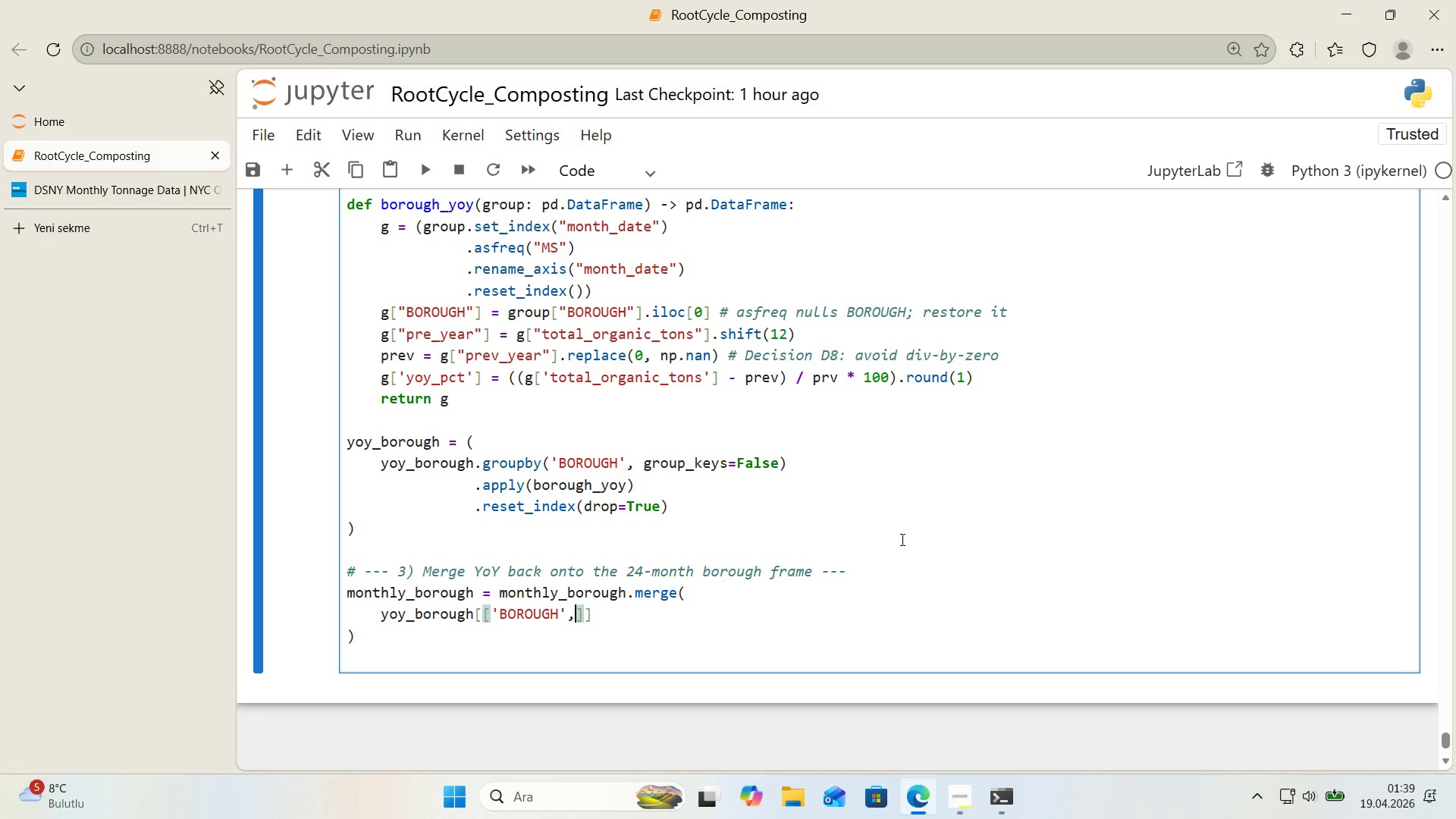 
wait(5.23)
 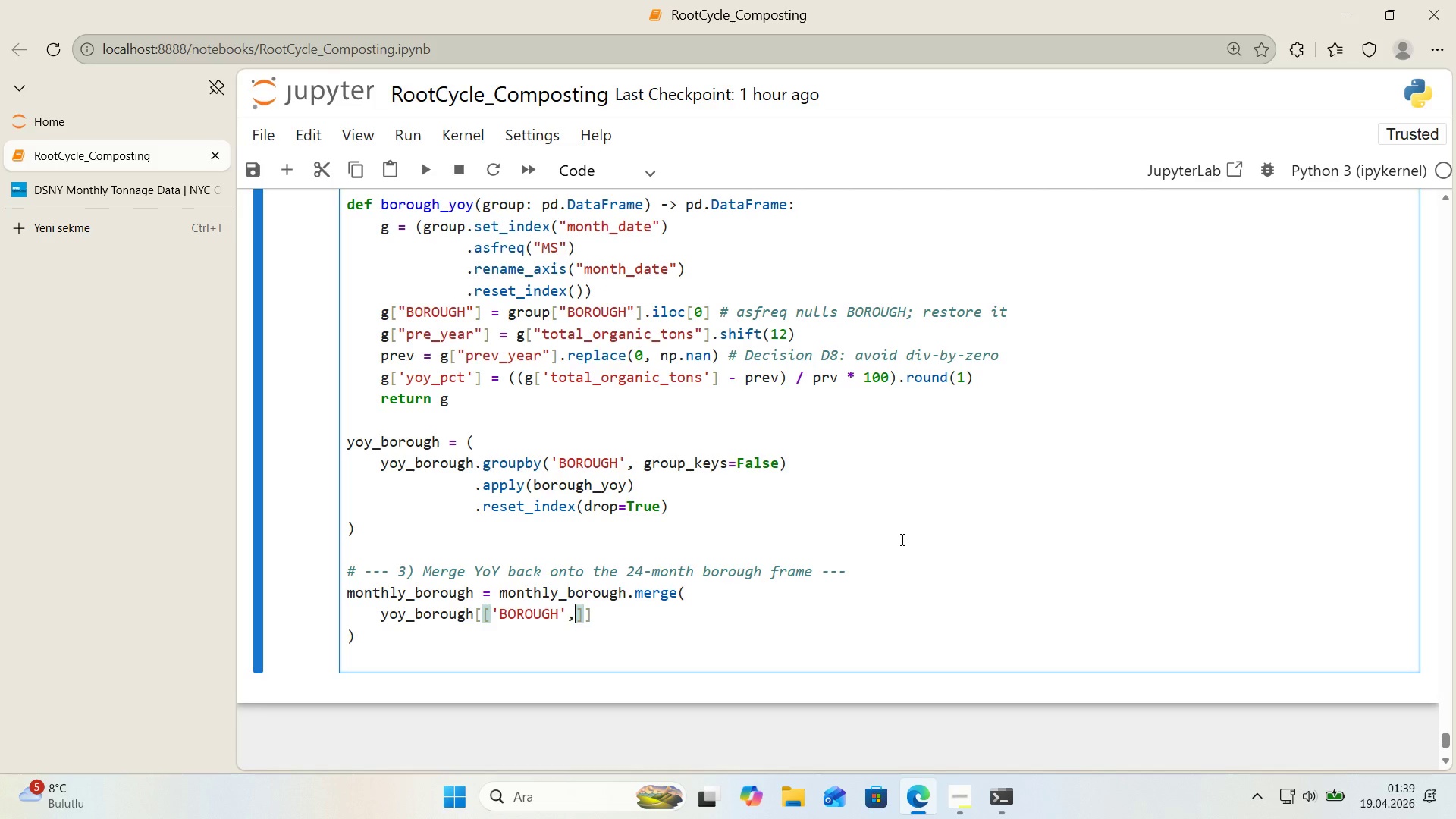 
type(@@)
 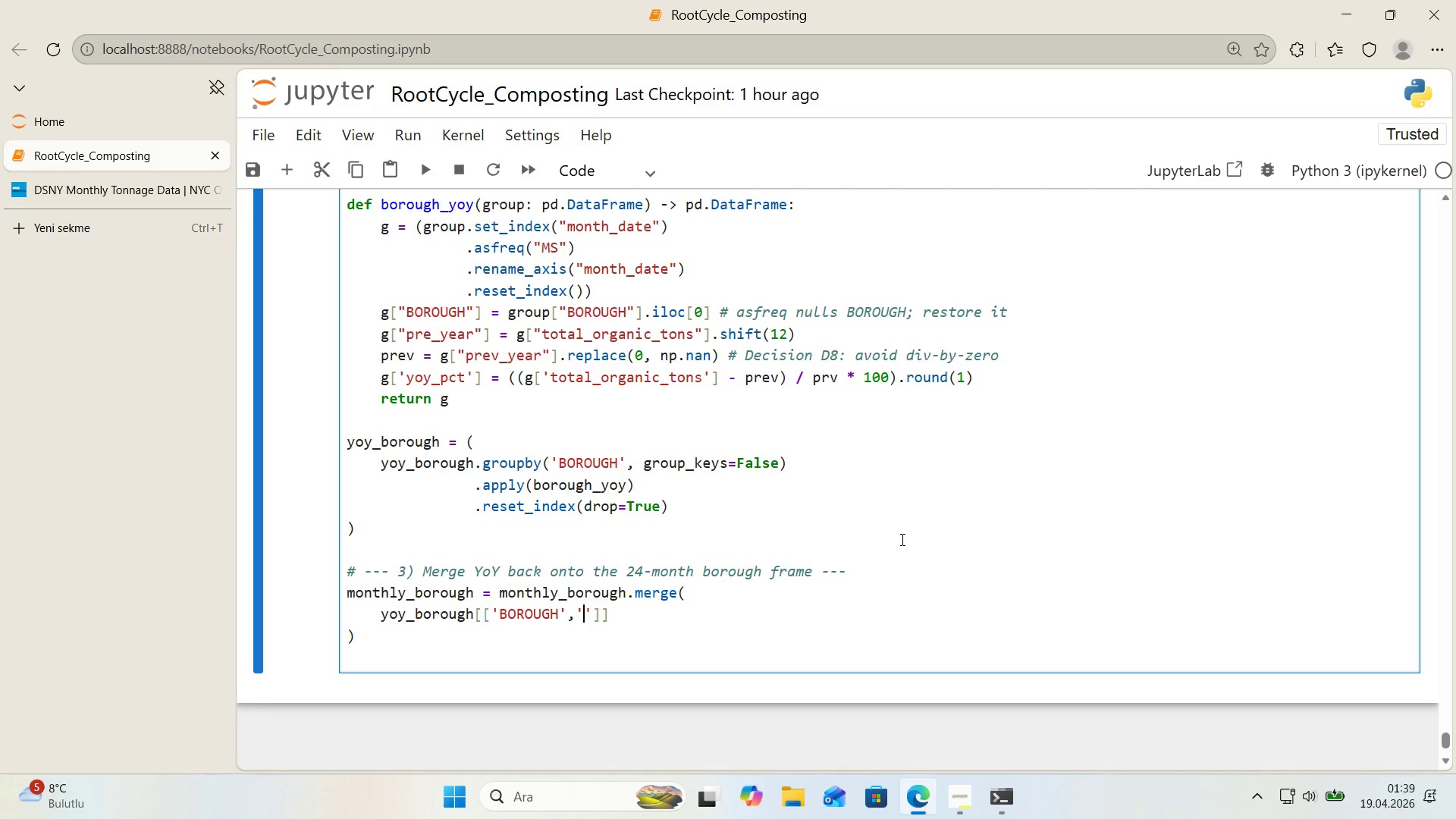 
key(ArrowLeft)
 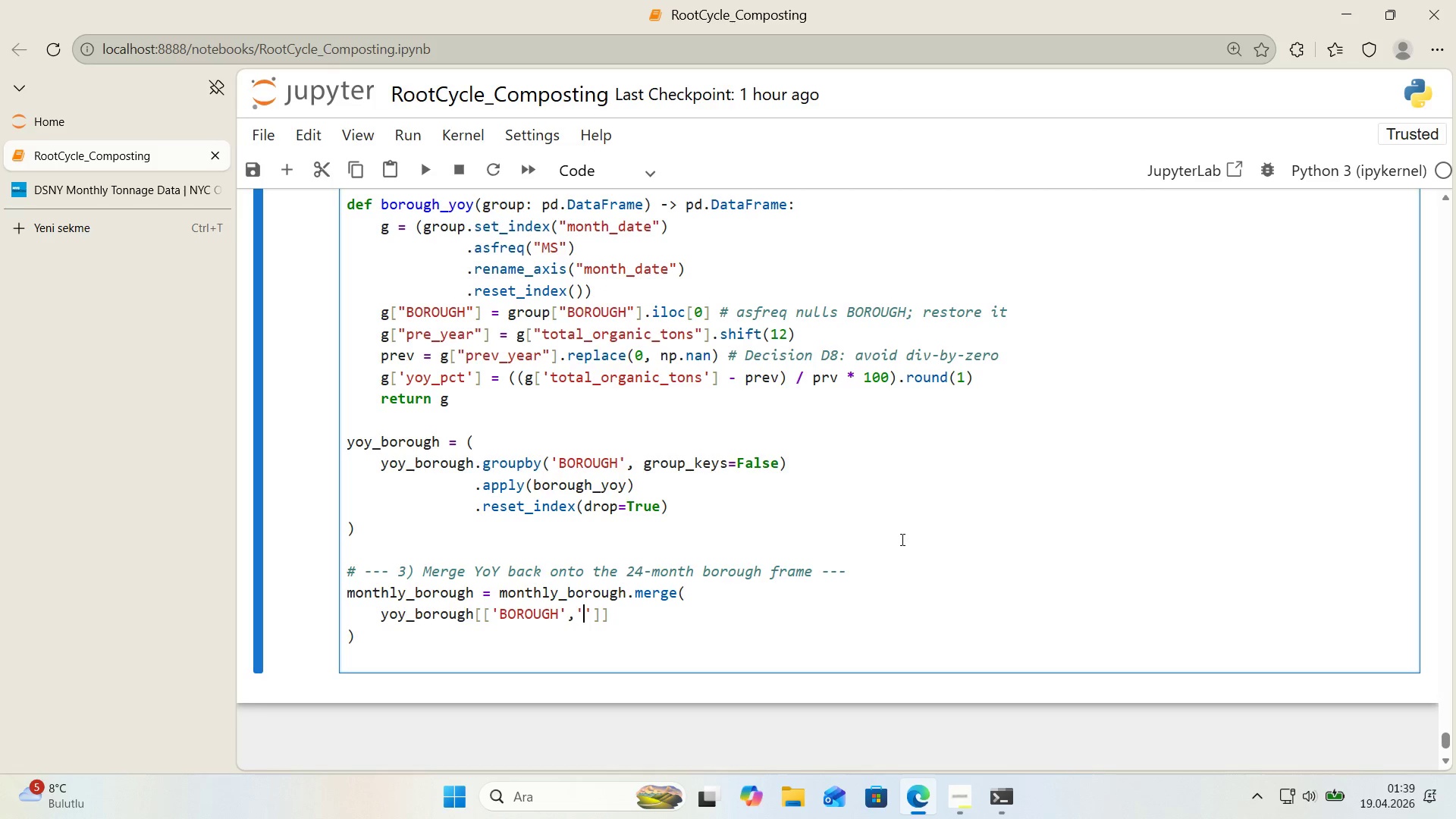 
key(ArrowLeft)
 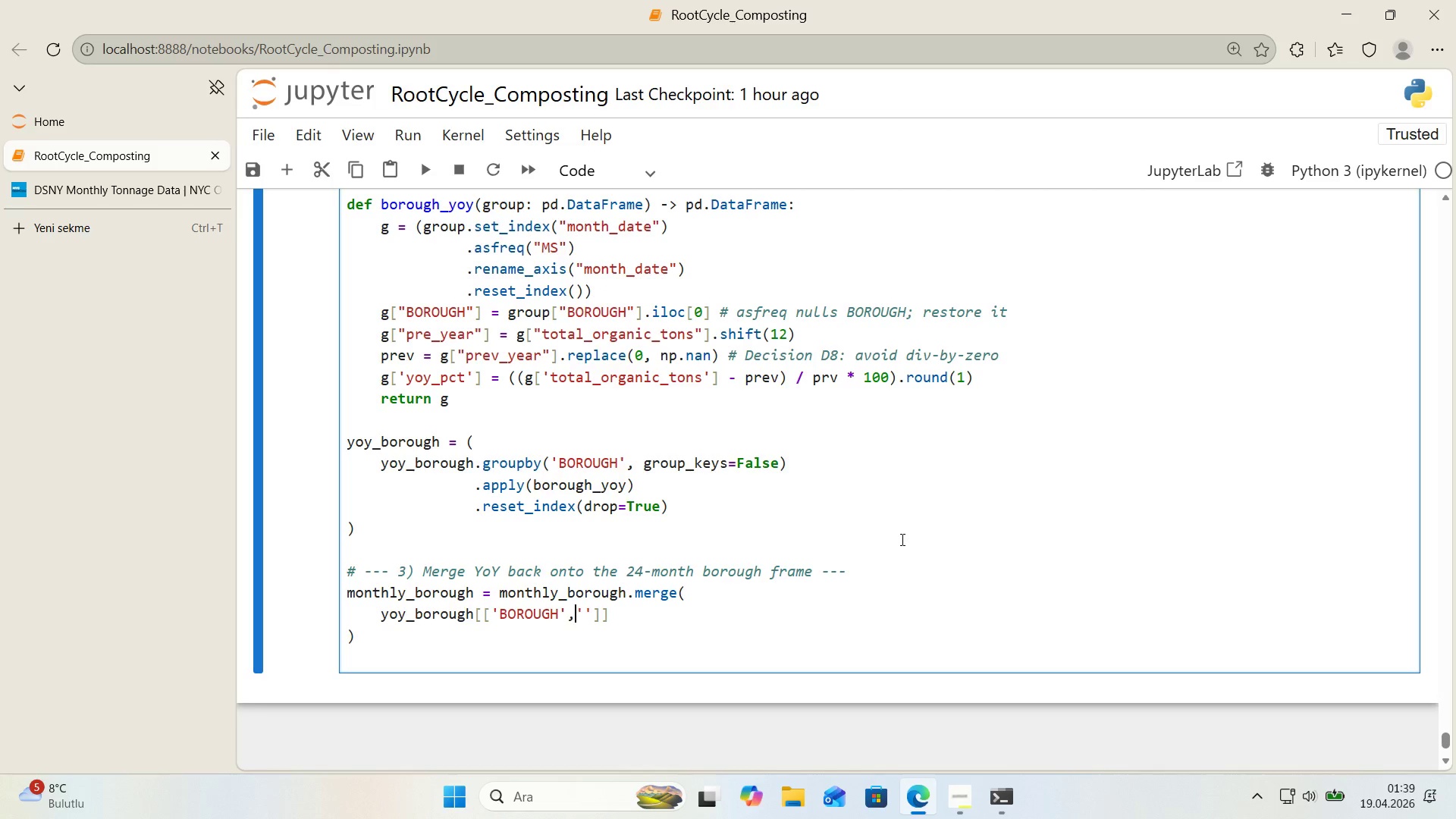 
key(Space)
 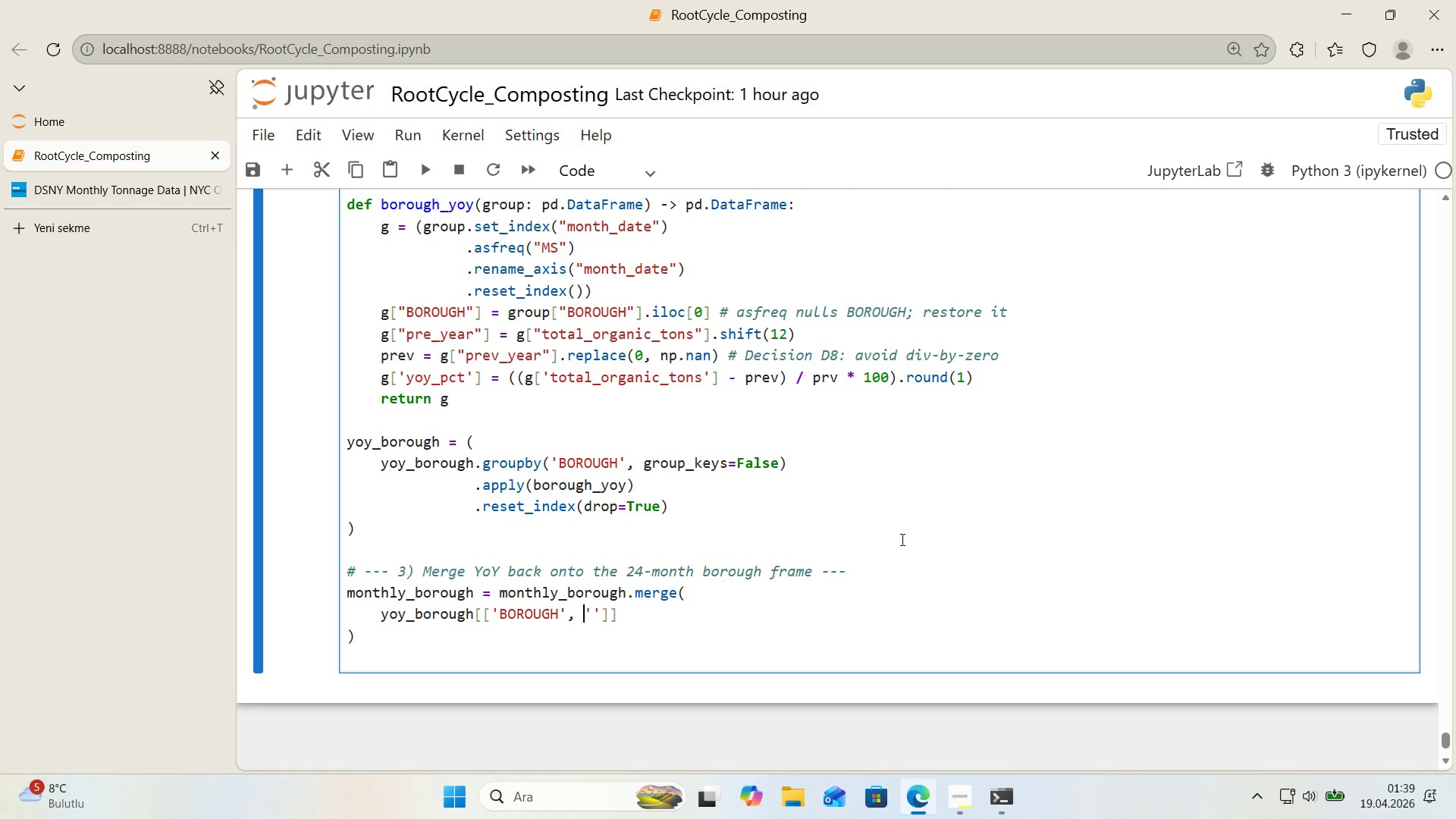 
key(ArrowRight)
 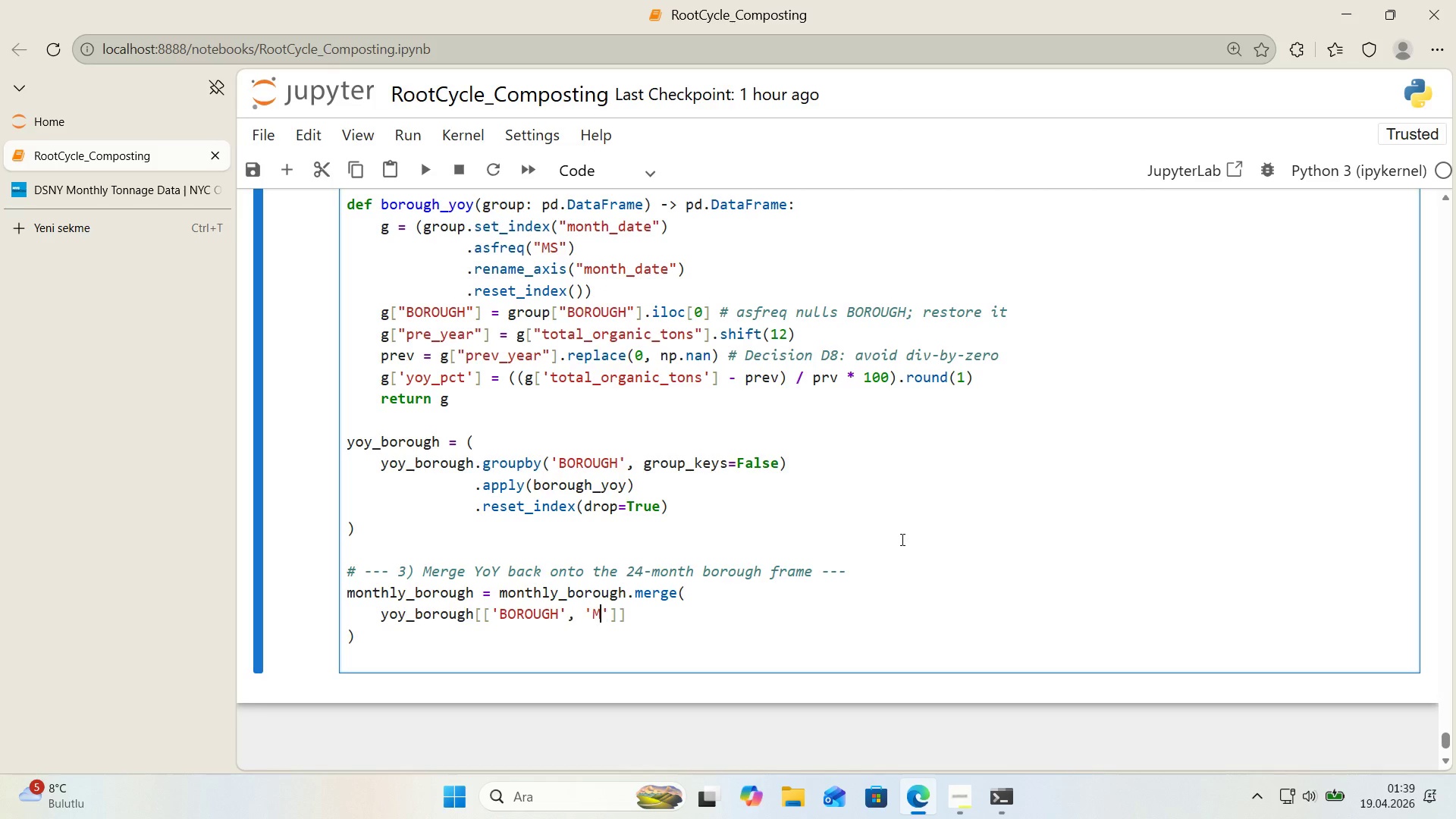 
type(MONTH)
key(Backspace)
key(Backspace)
key(Backspace)
key(Backspace)
key(Backspace)
type(month_date)
 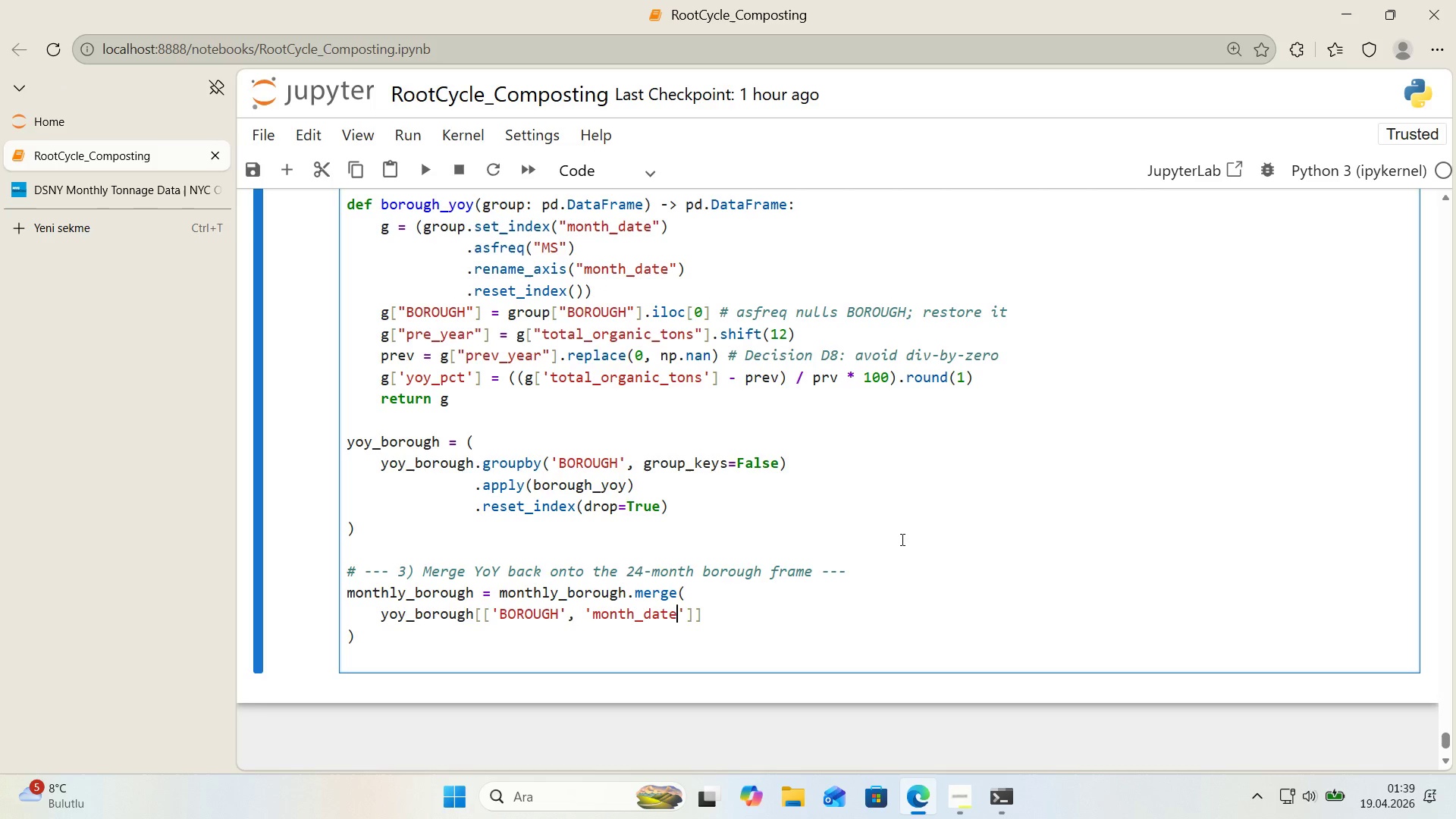 
key(ArrowRight)
 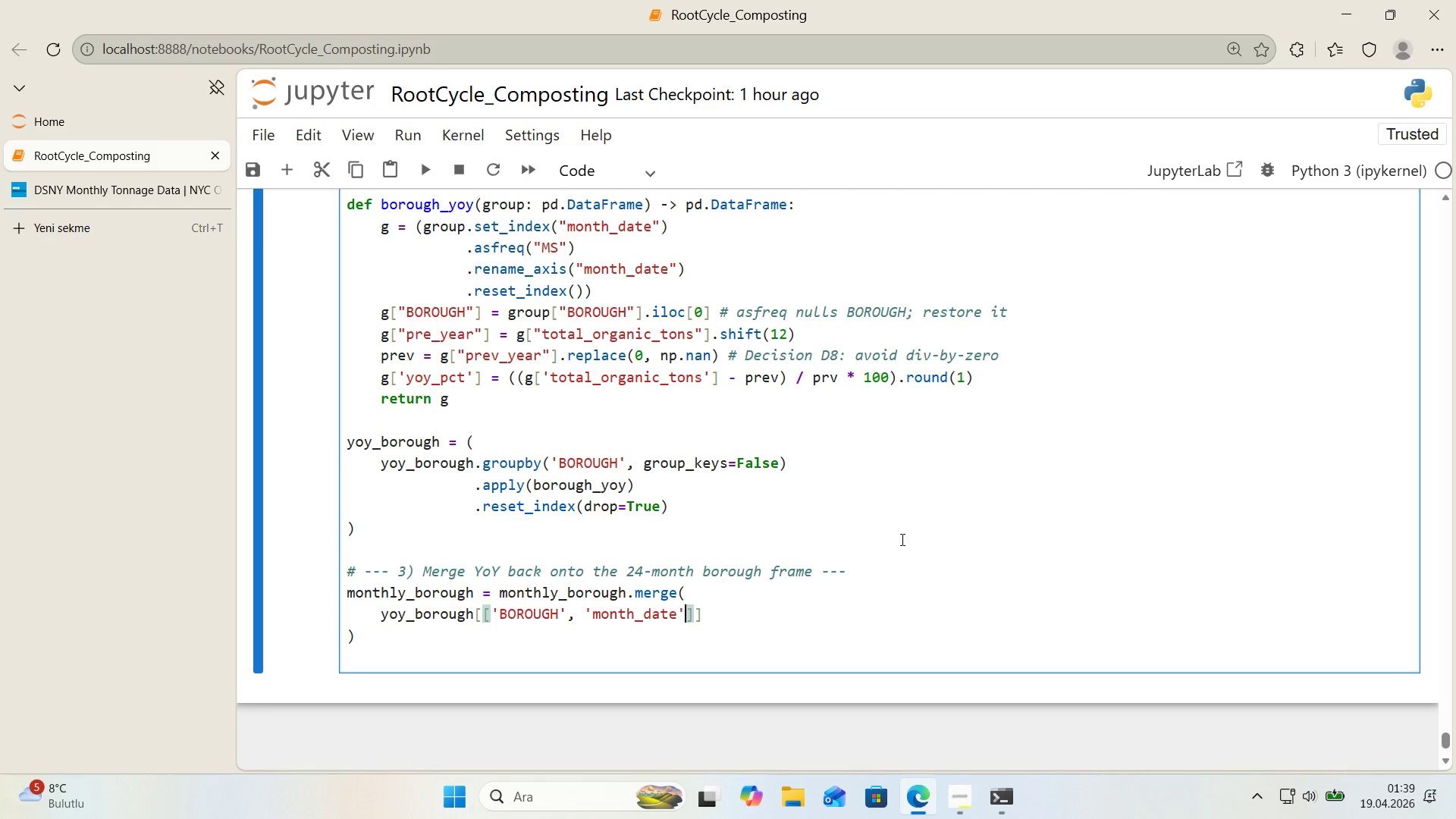 
type(, @@)
 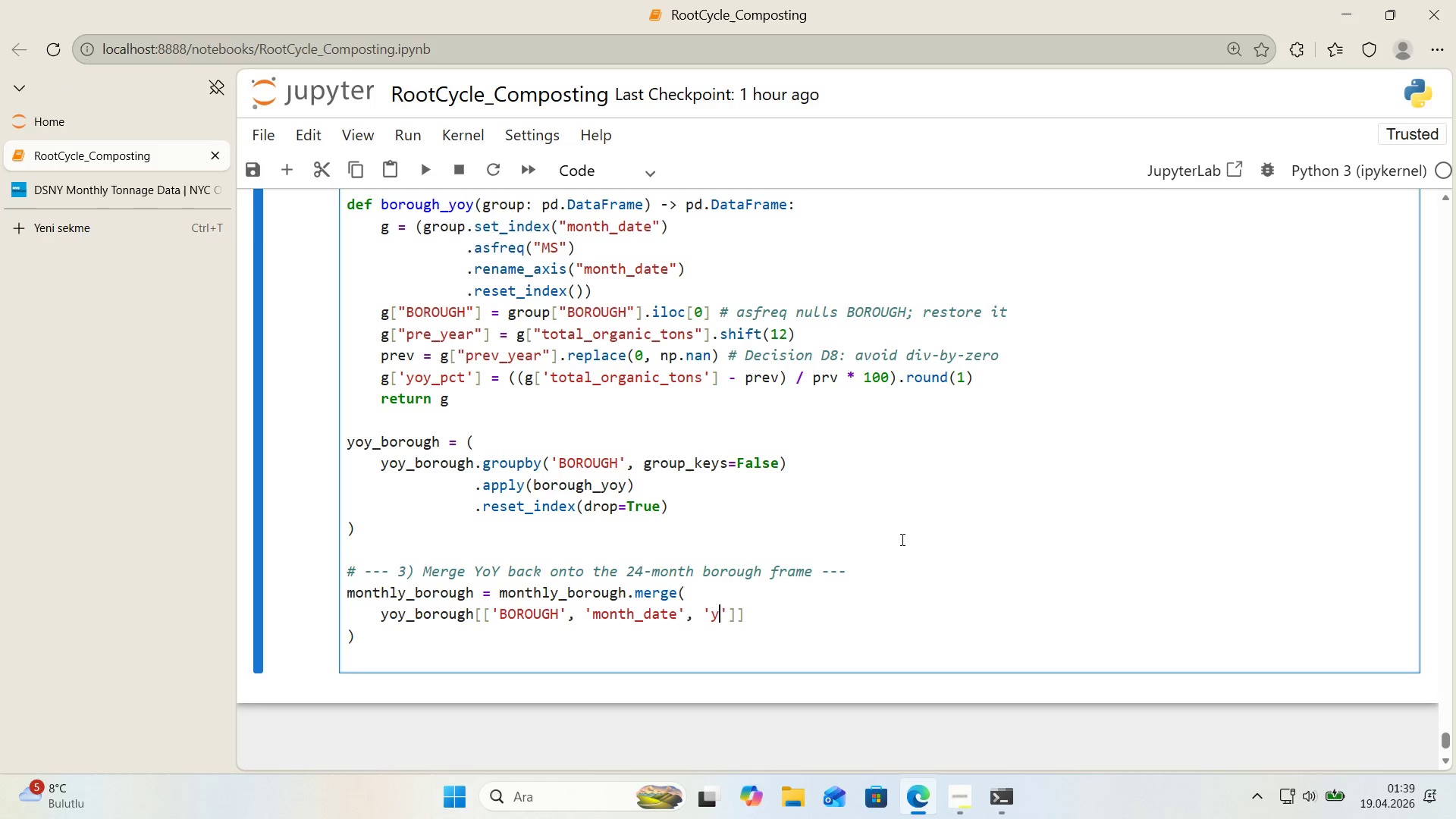 
 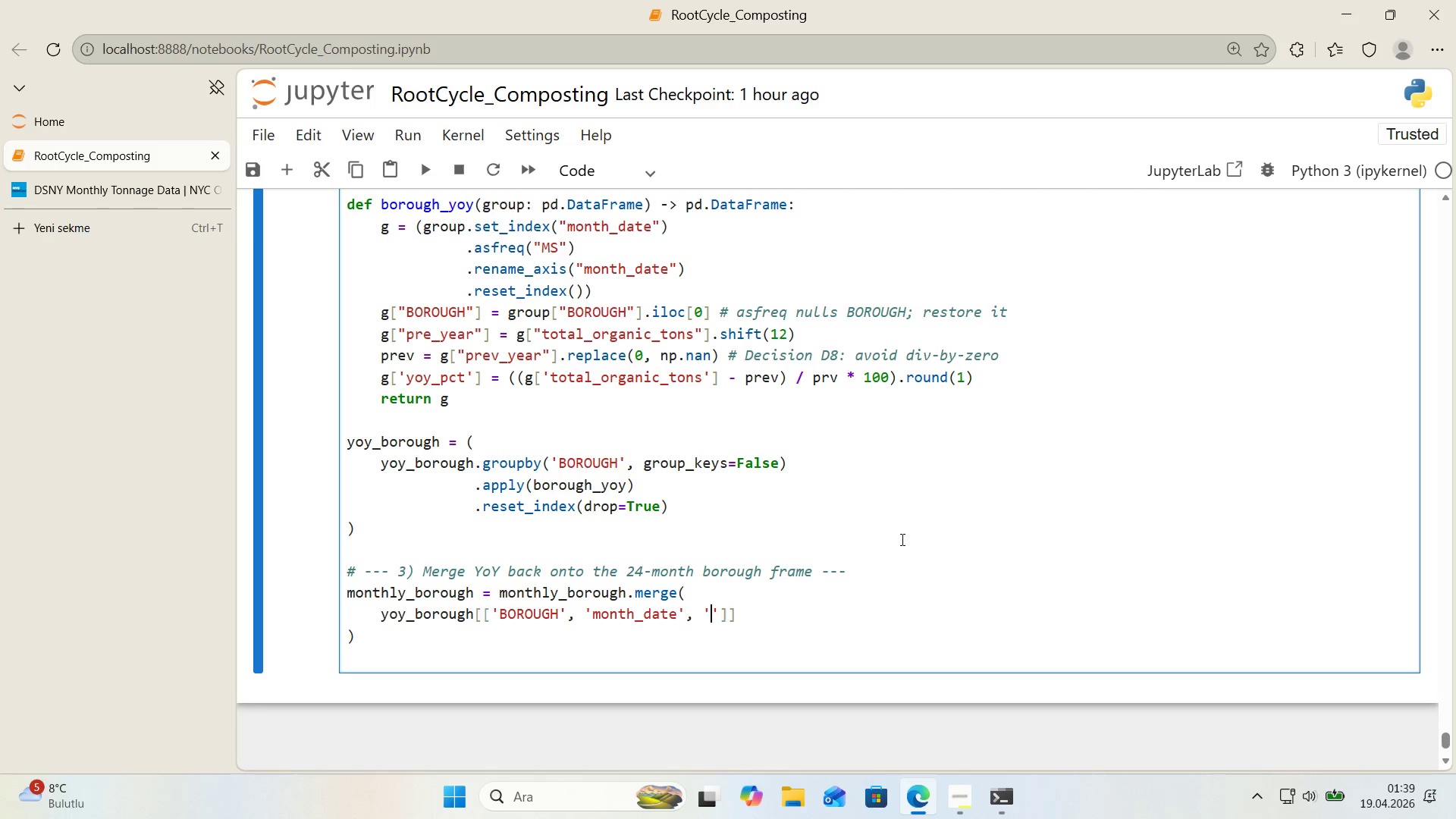 
key(ArrowLeft)
 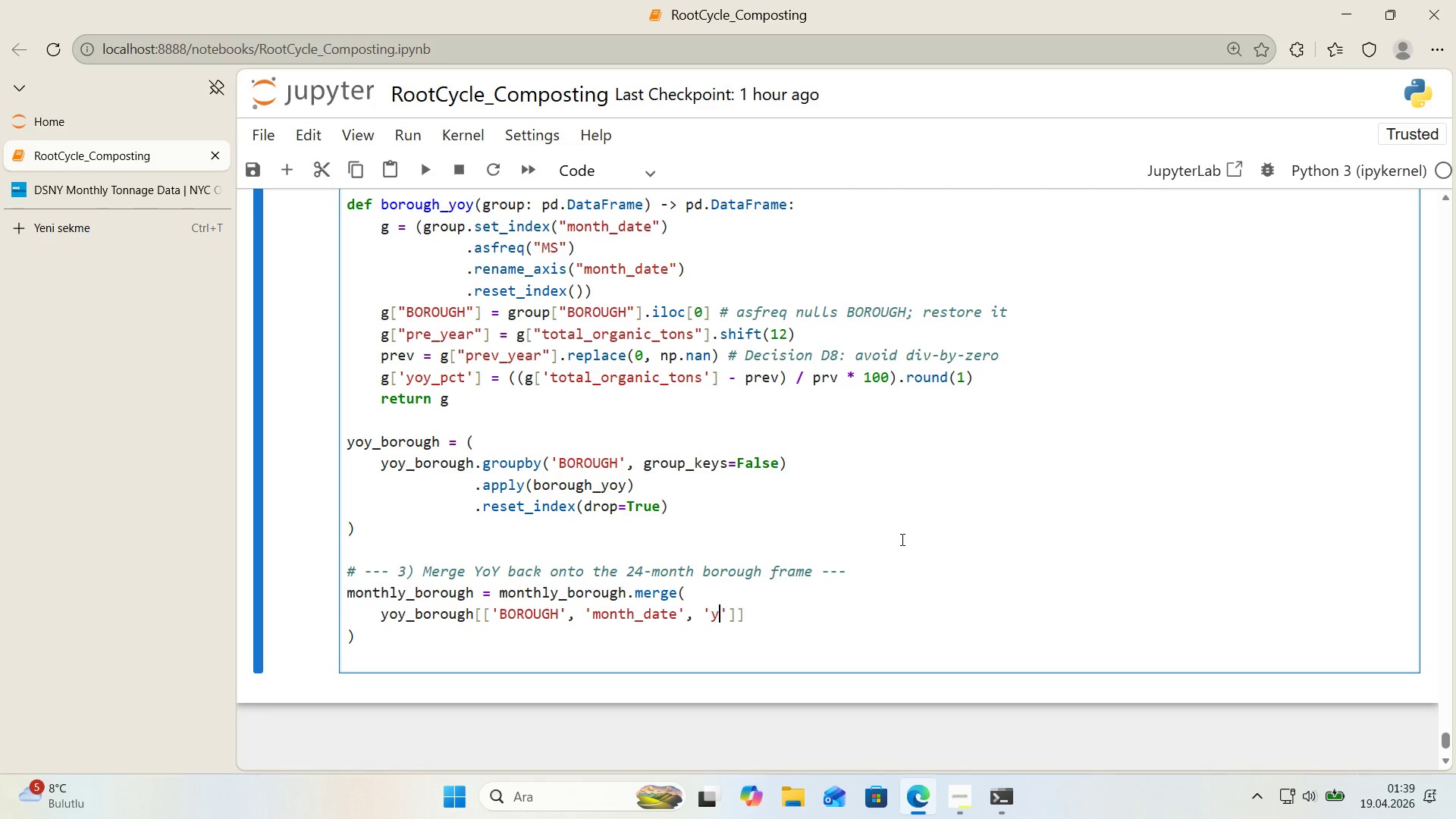 
type(yoy_pct)
 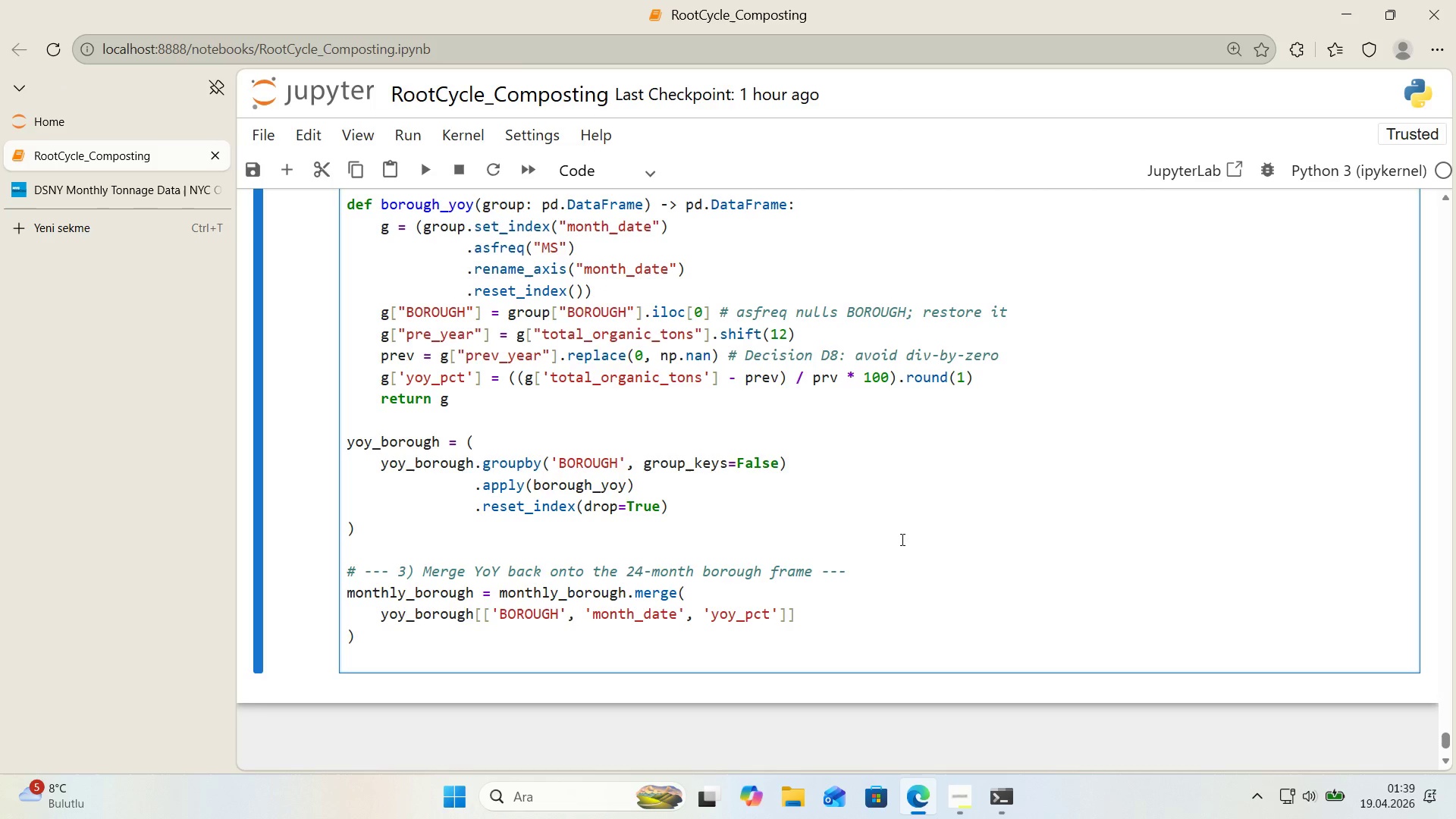 
key(ArrowRight)
 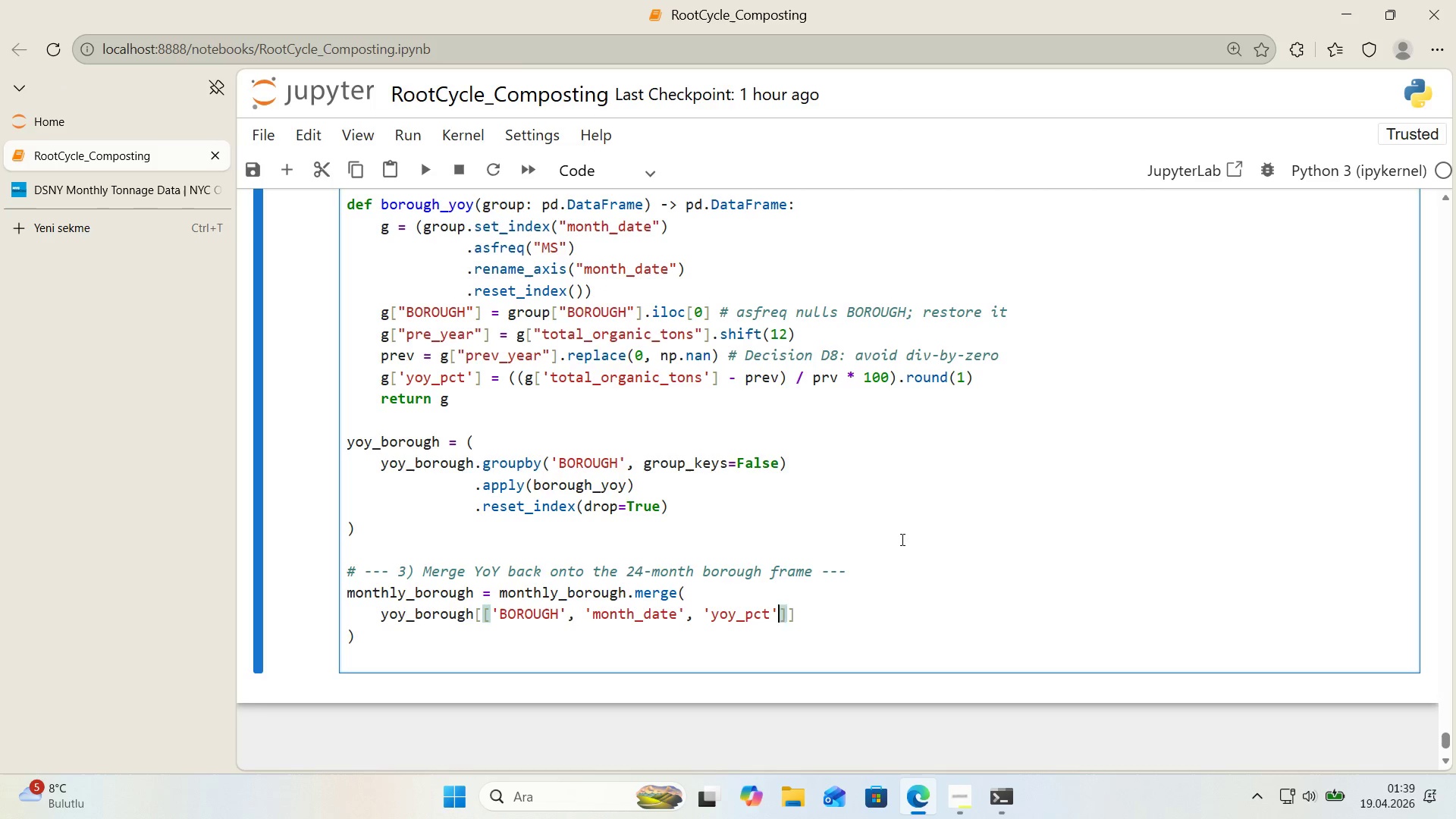 
key(ArrowRight)
 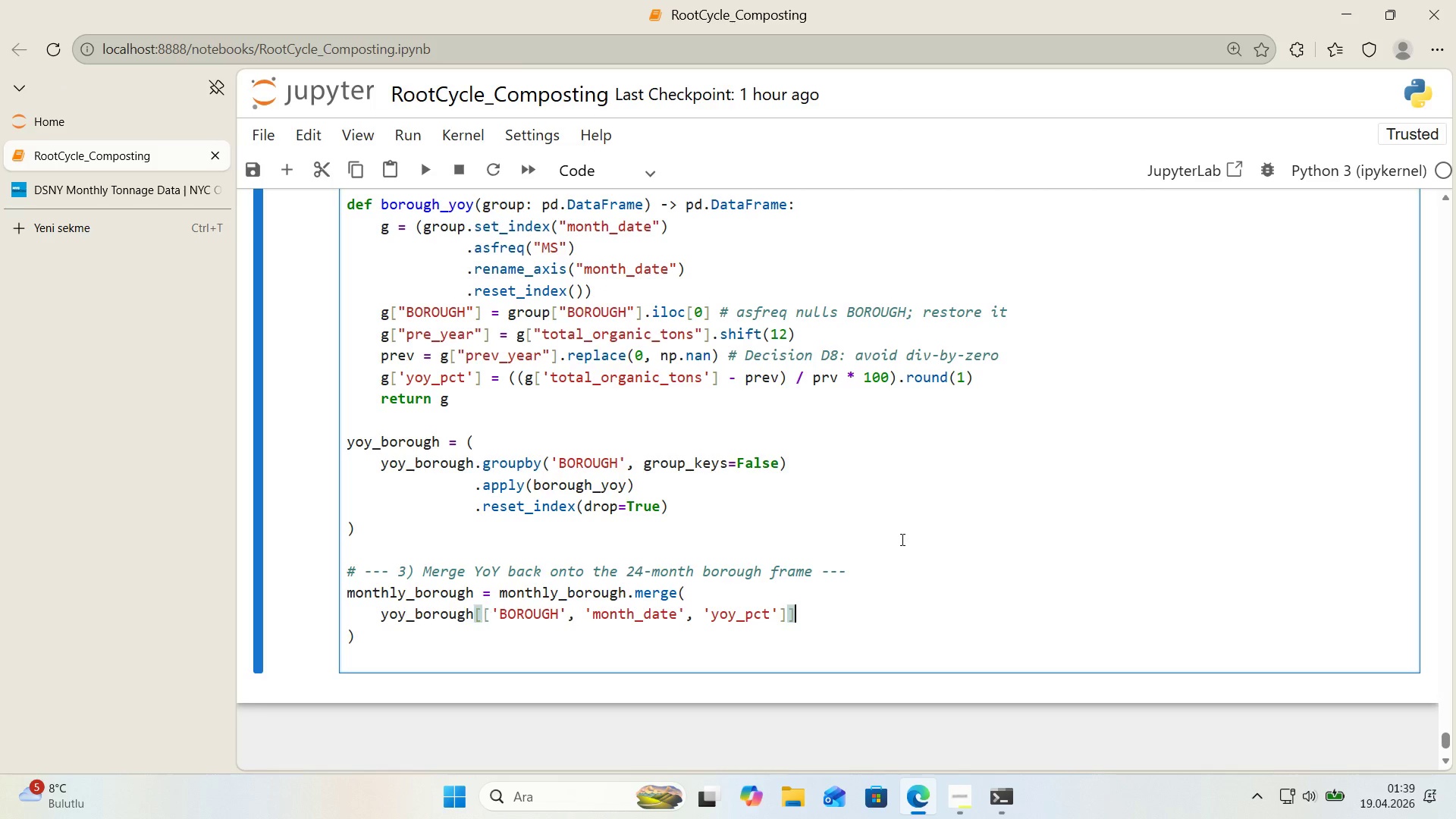 
key(ArrowRight)
 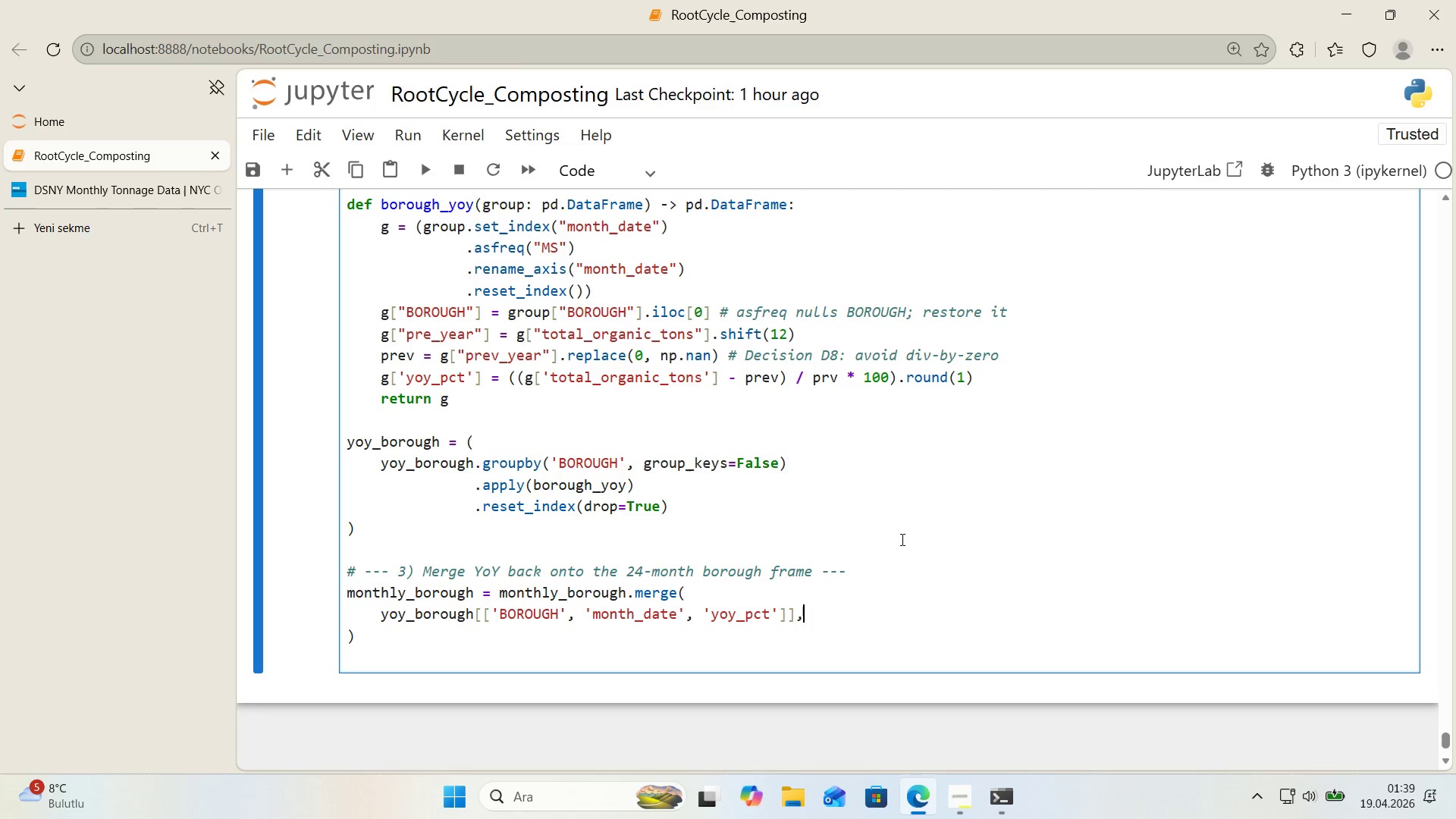 
key(Comma)
 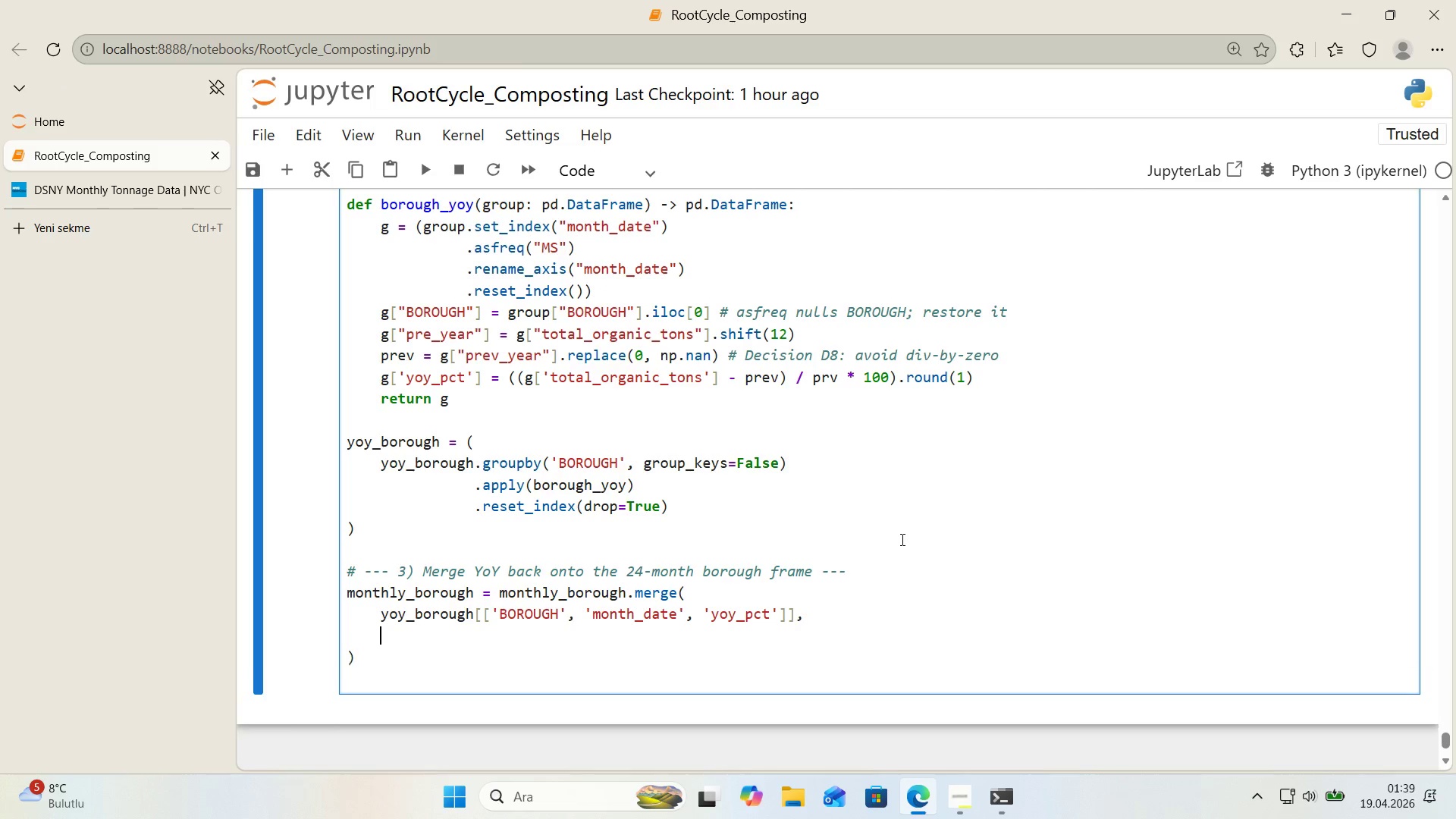 
key(Enter)
 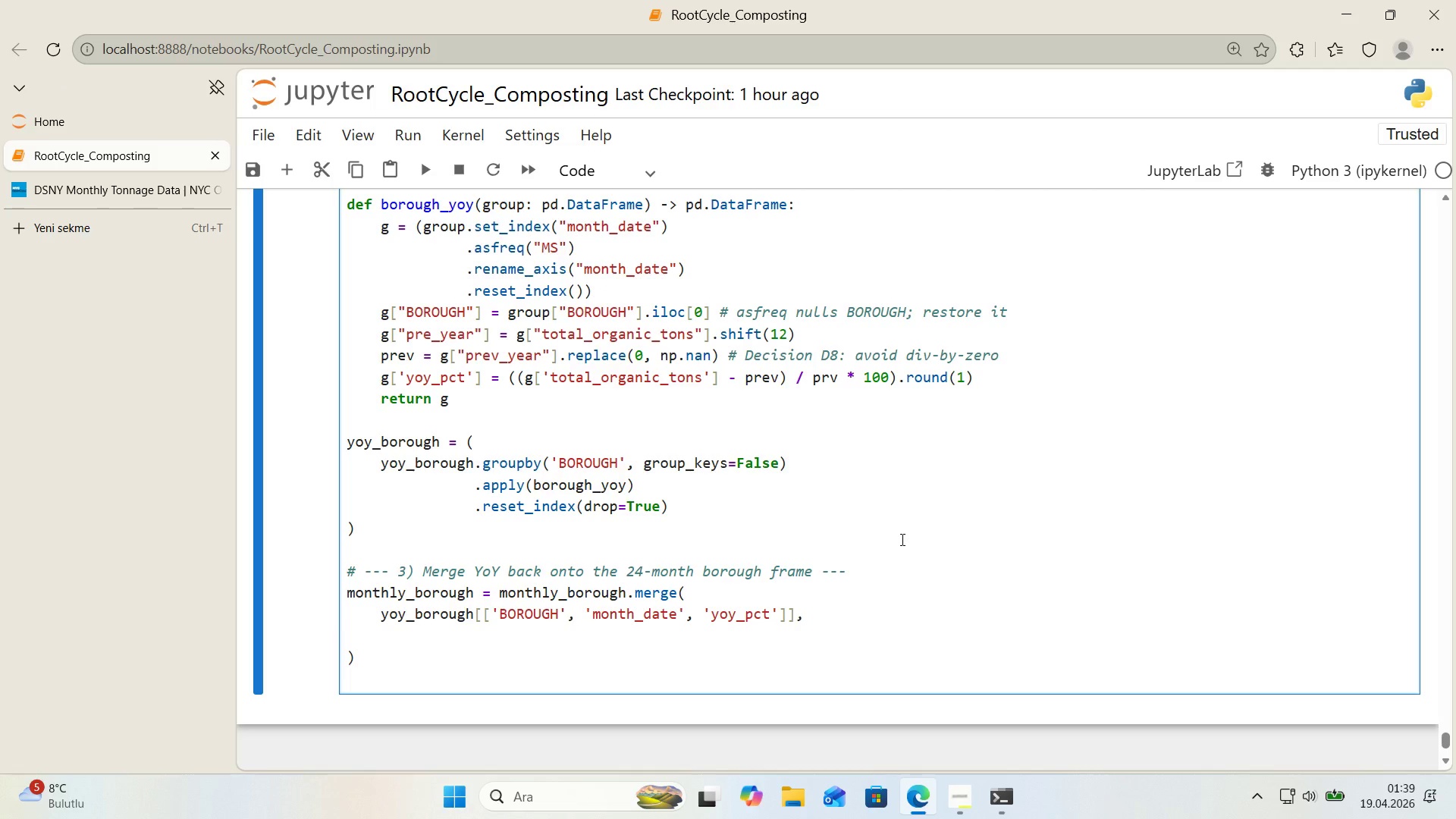 
type(on))
 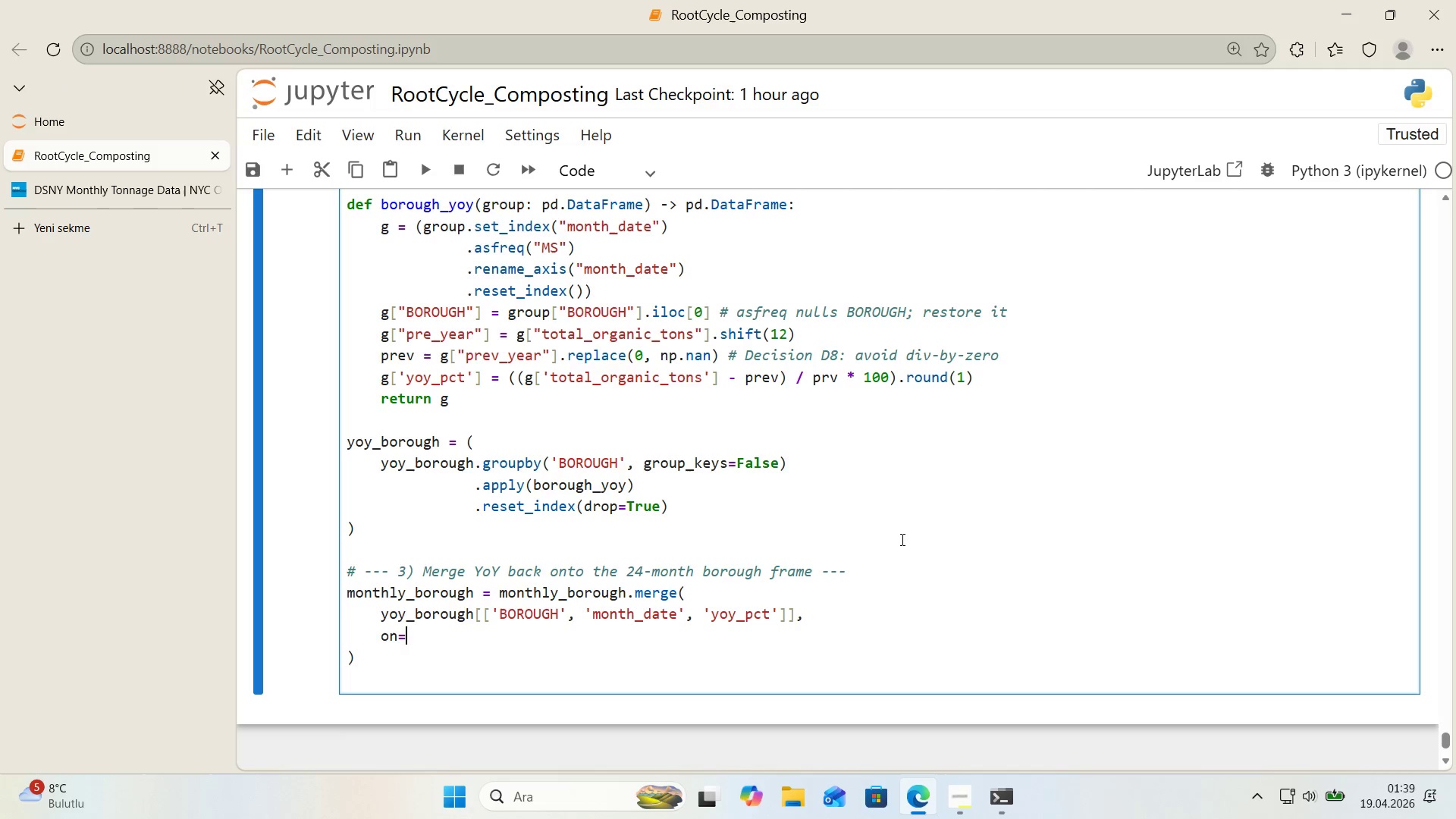 
key(Alt+Control+8)
 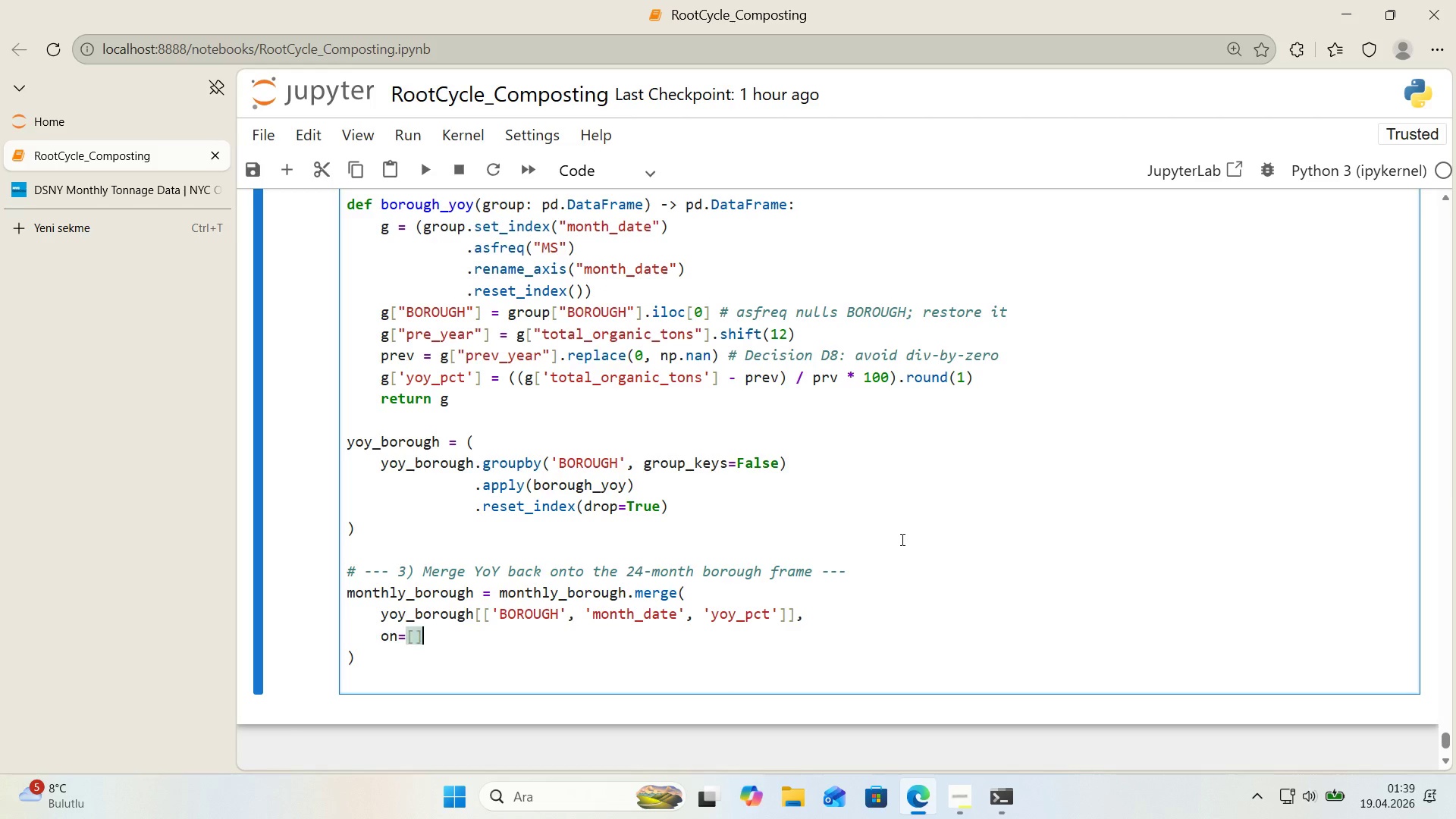 
key(Alt+Control+9)
 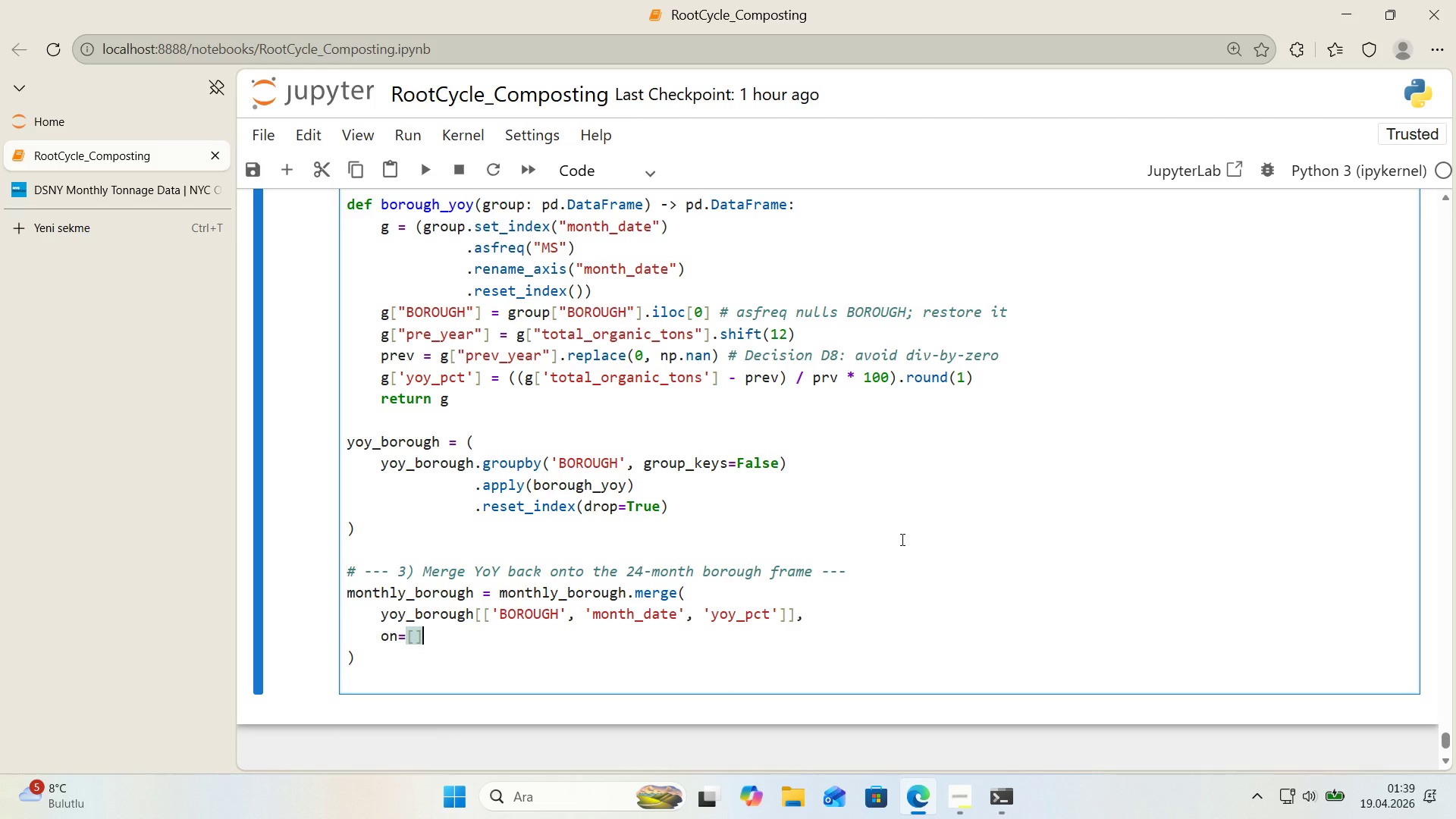 
key(ArrowLeft)
 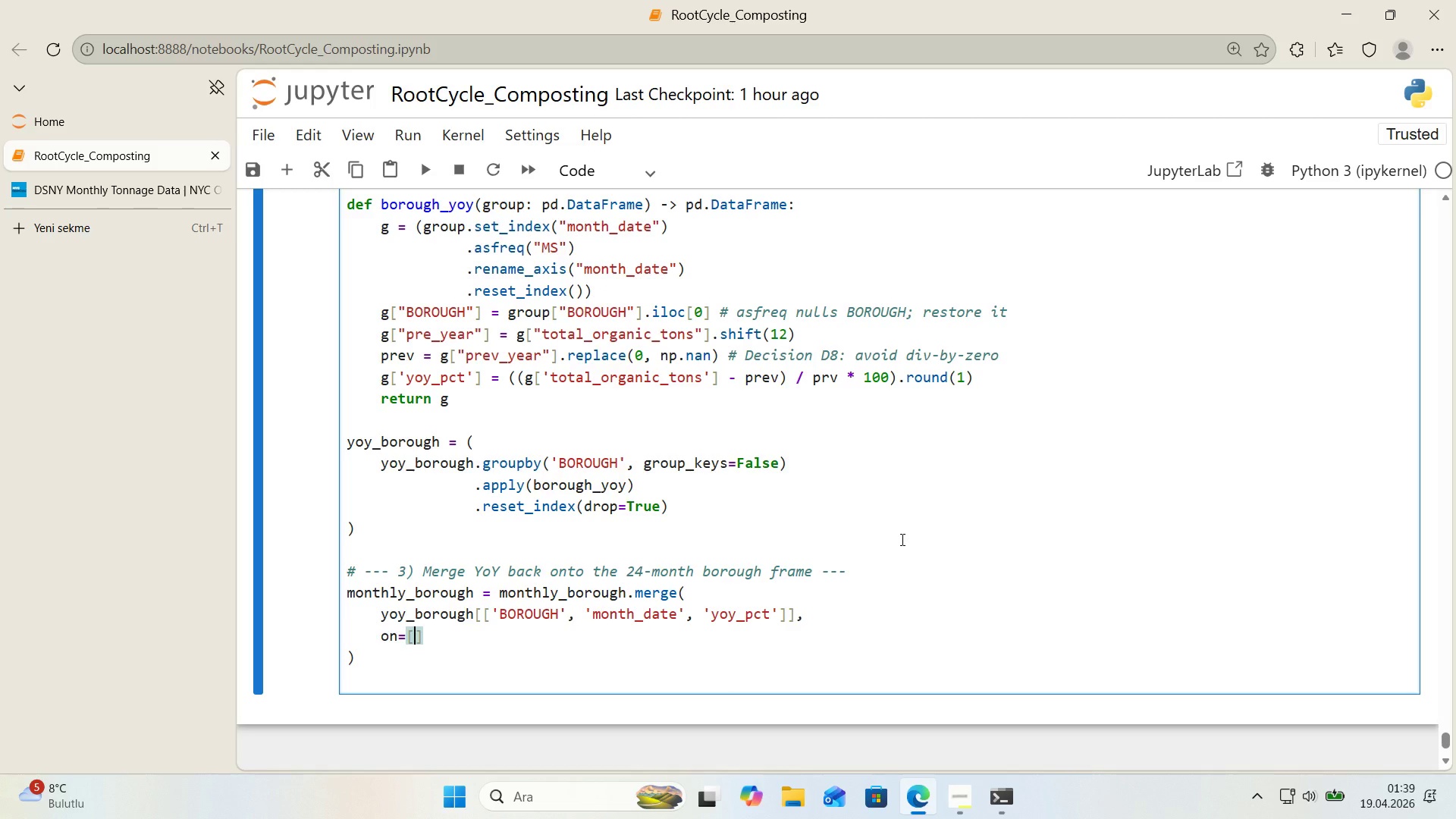 
type(@@)
 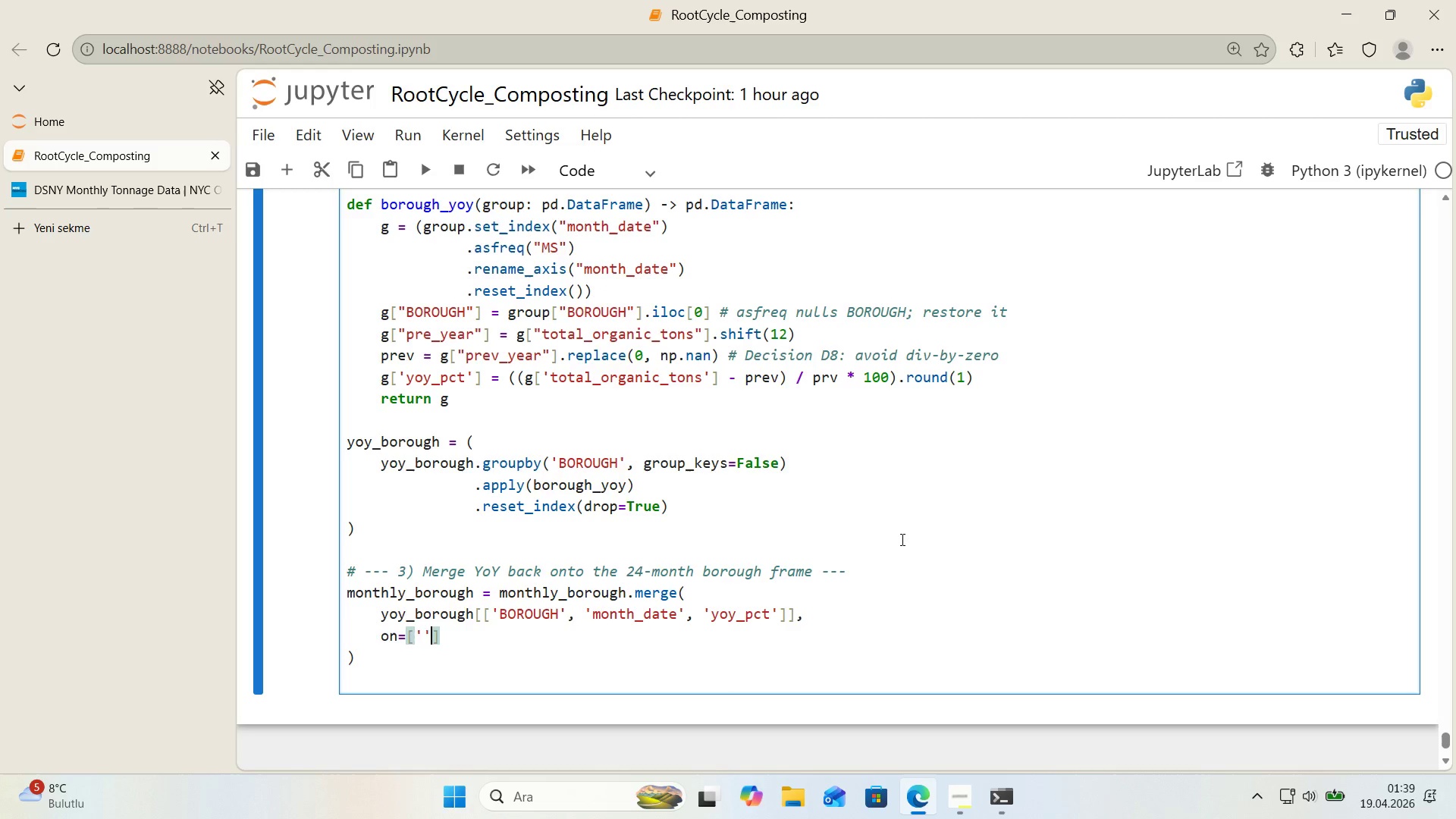 
key(ArrowLeft)
 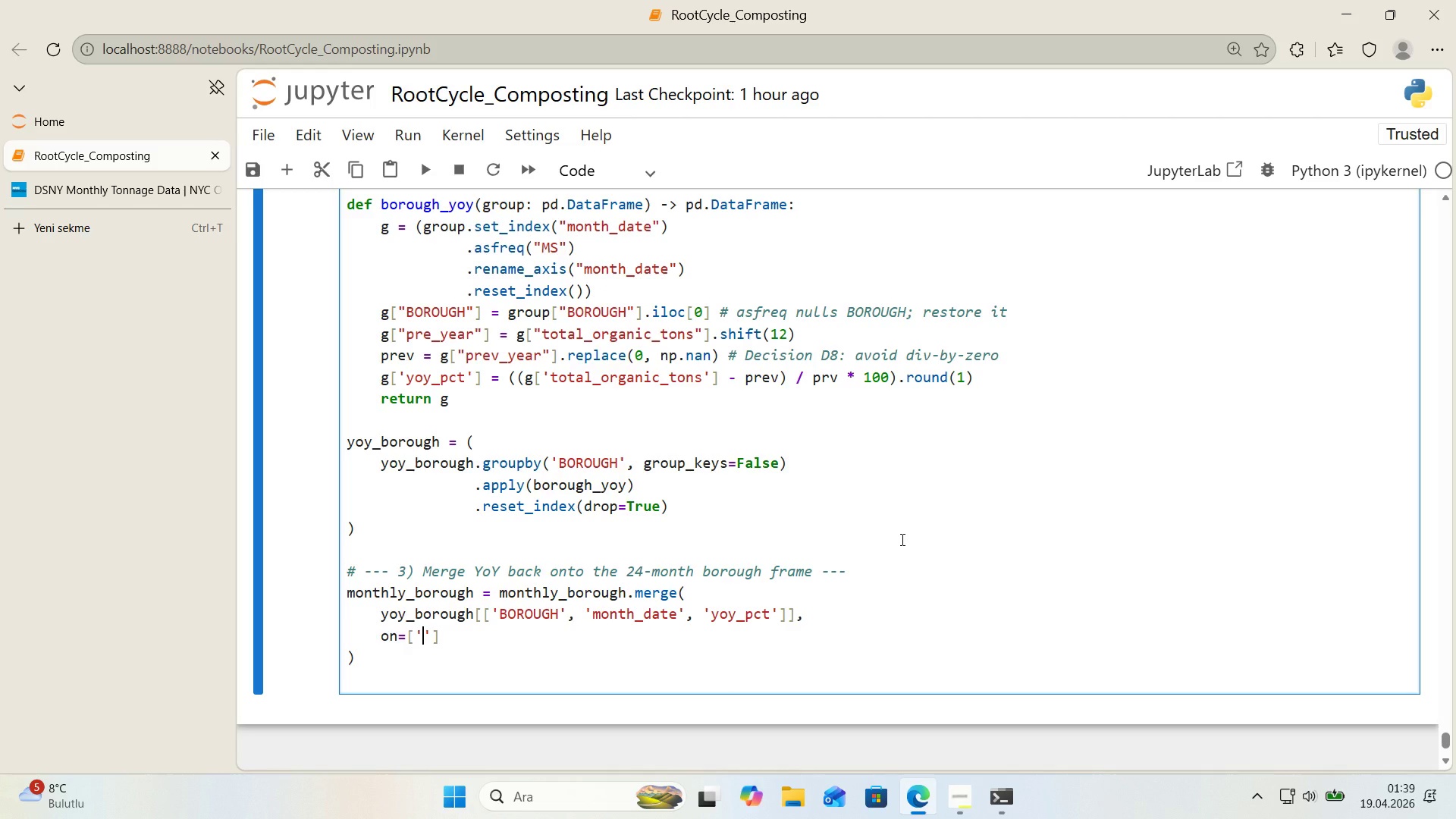 
type(BOROUGH)
 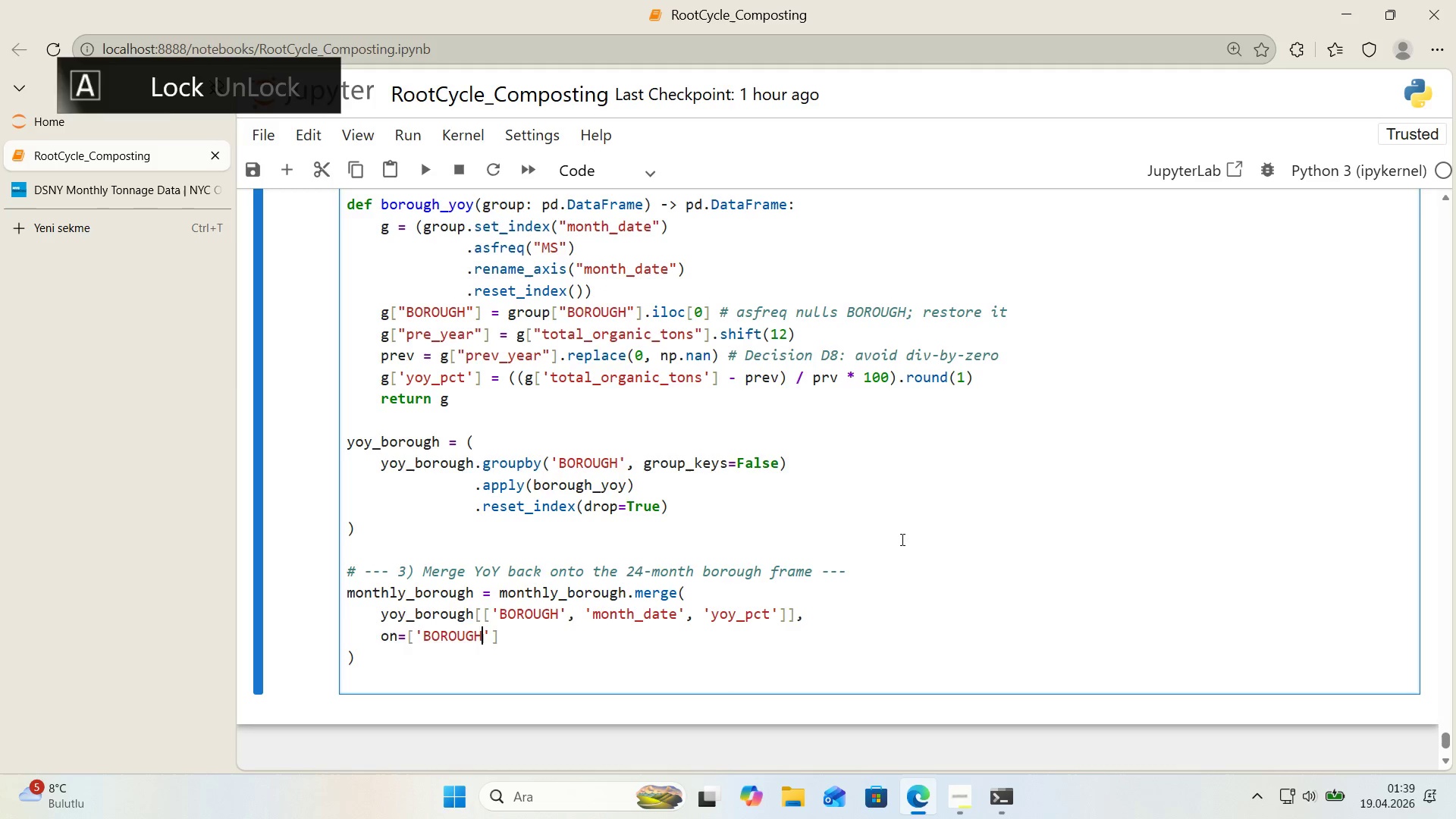 
key(ArrowRight)
 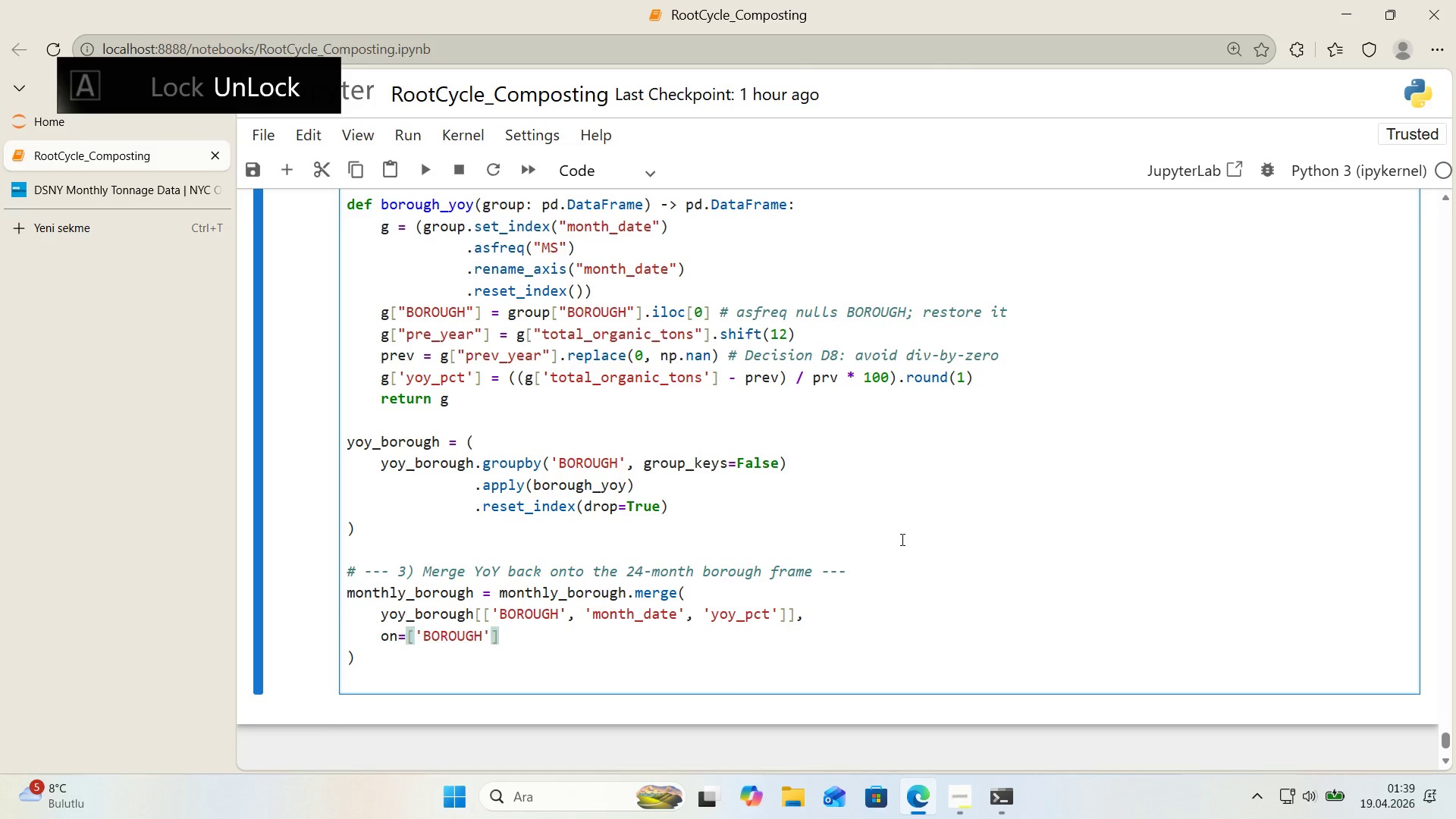 
type(, @@)
 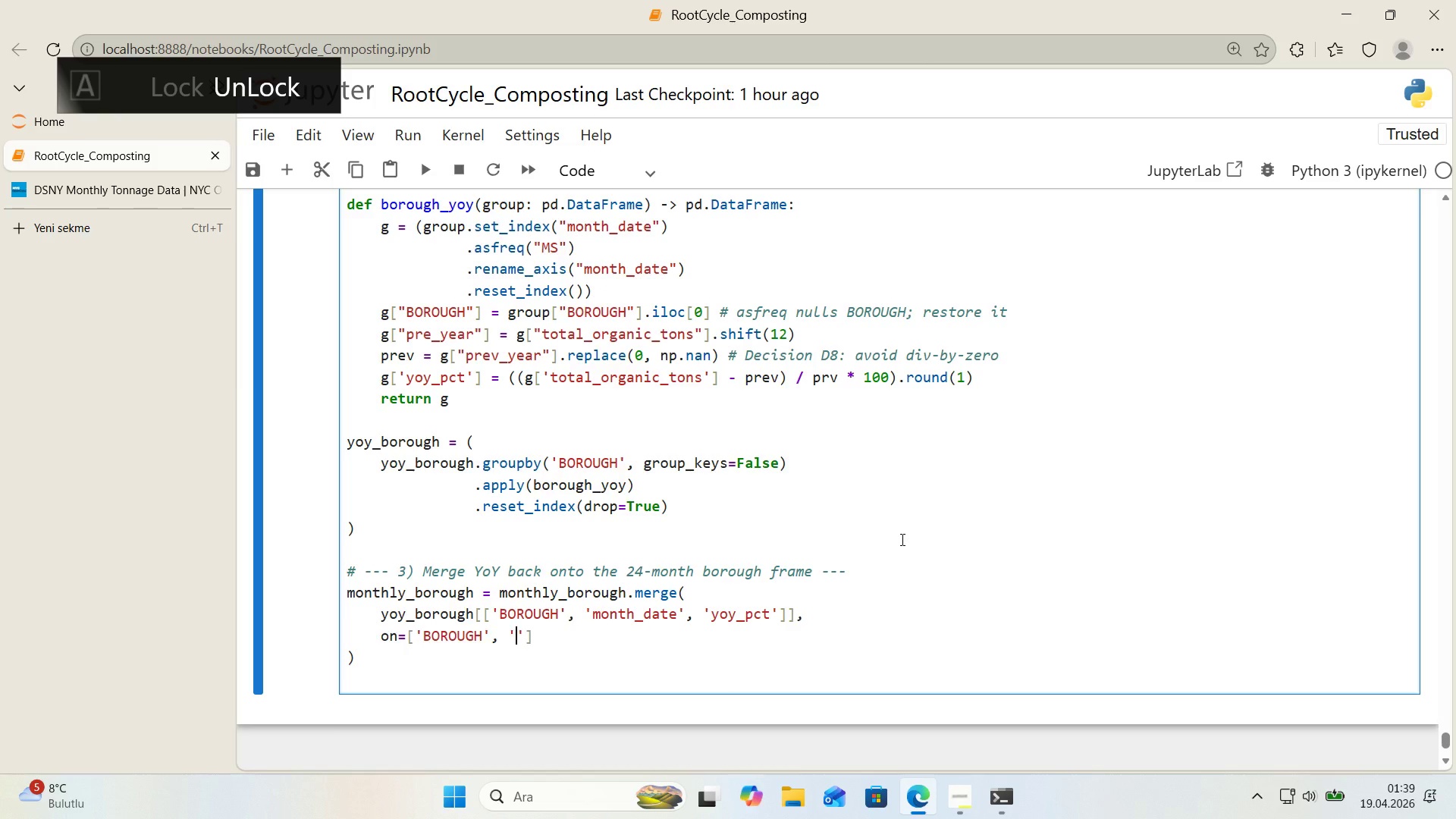 
 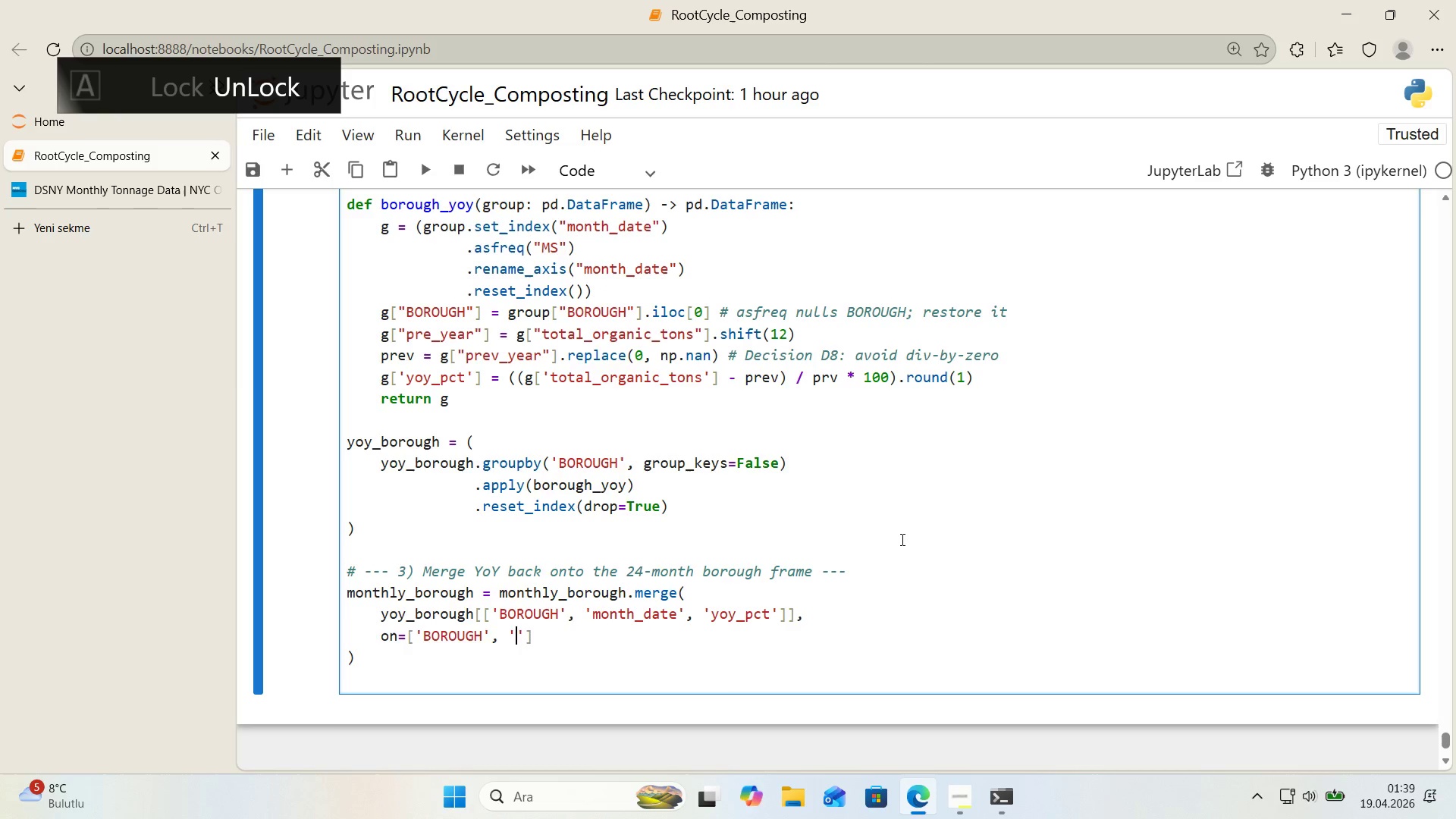 
key(ArrowLeft)
 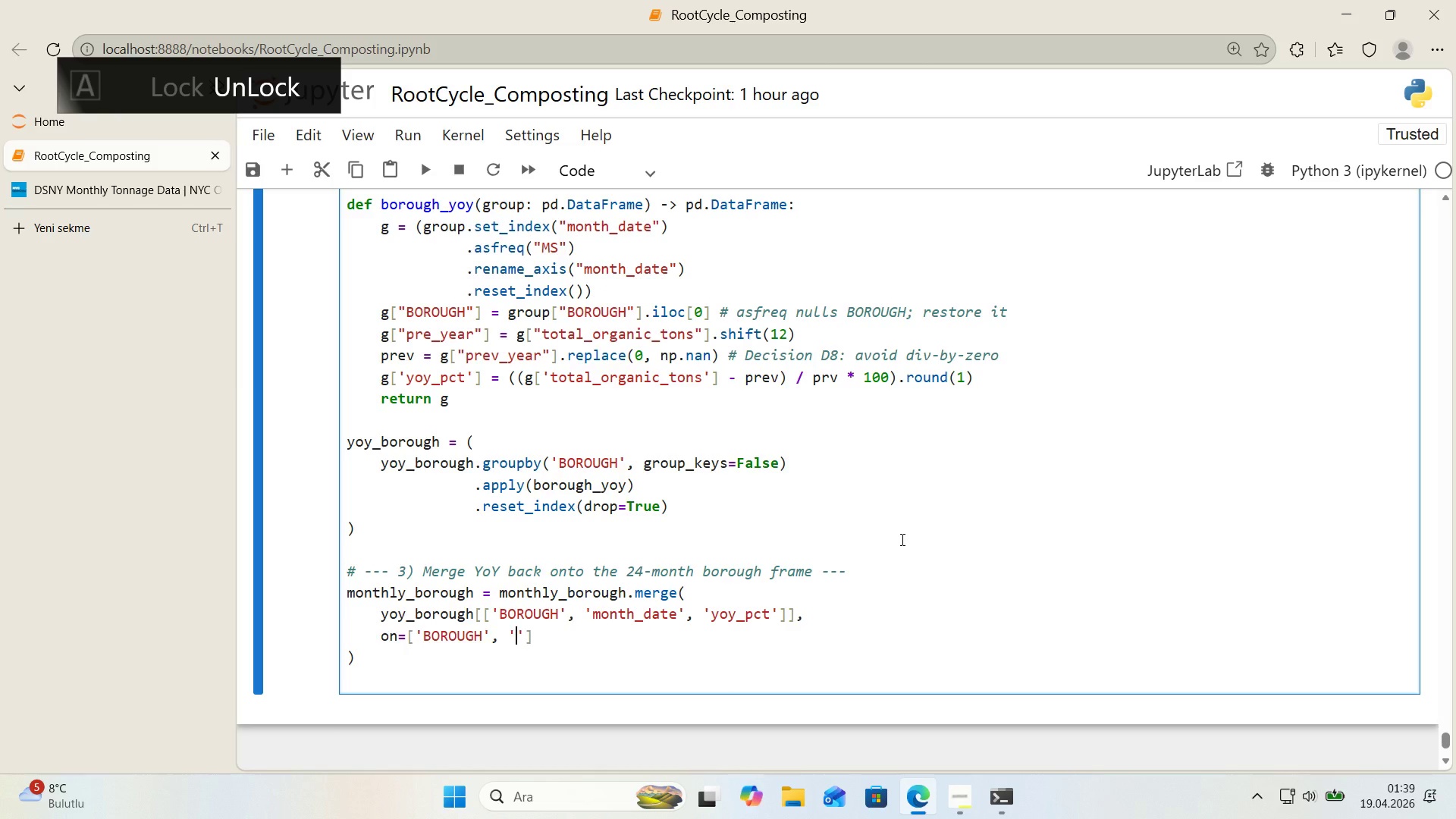 
type(month_date)
 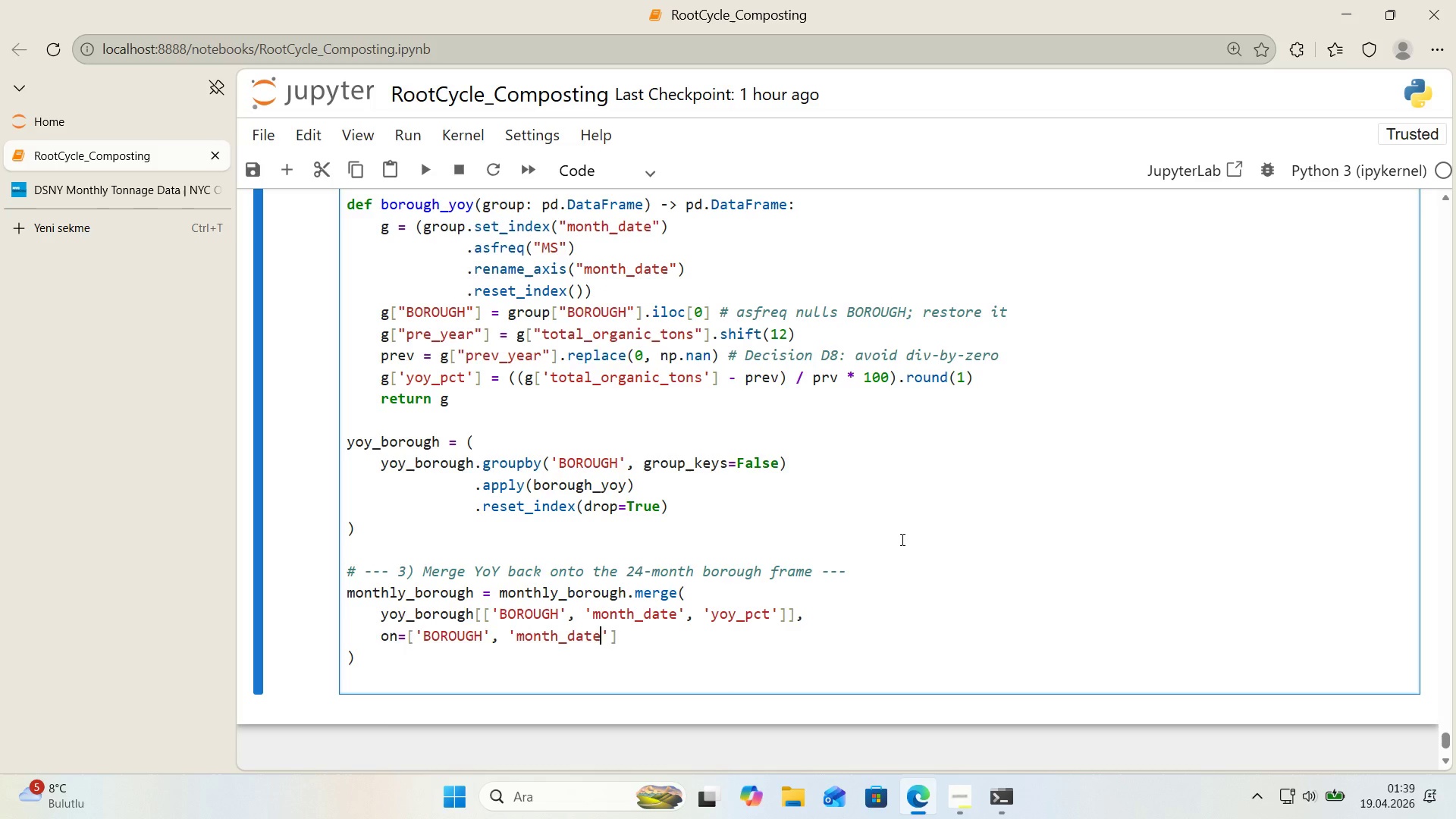 
key(ArrowRight)
 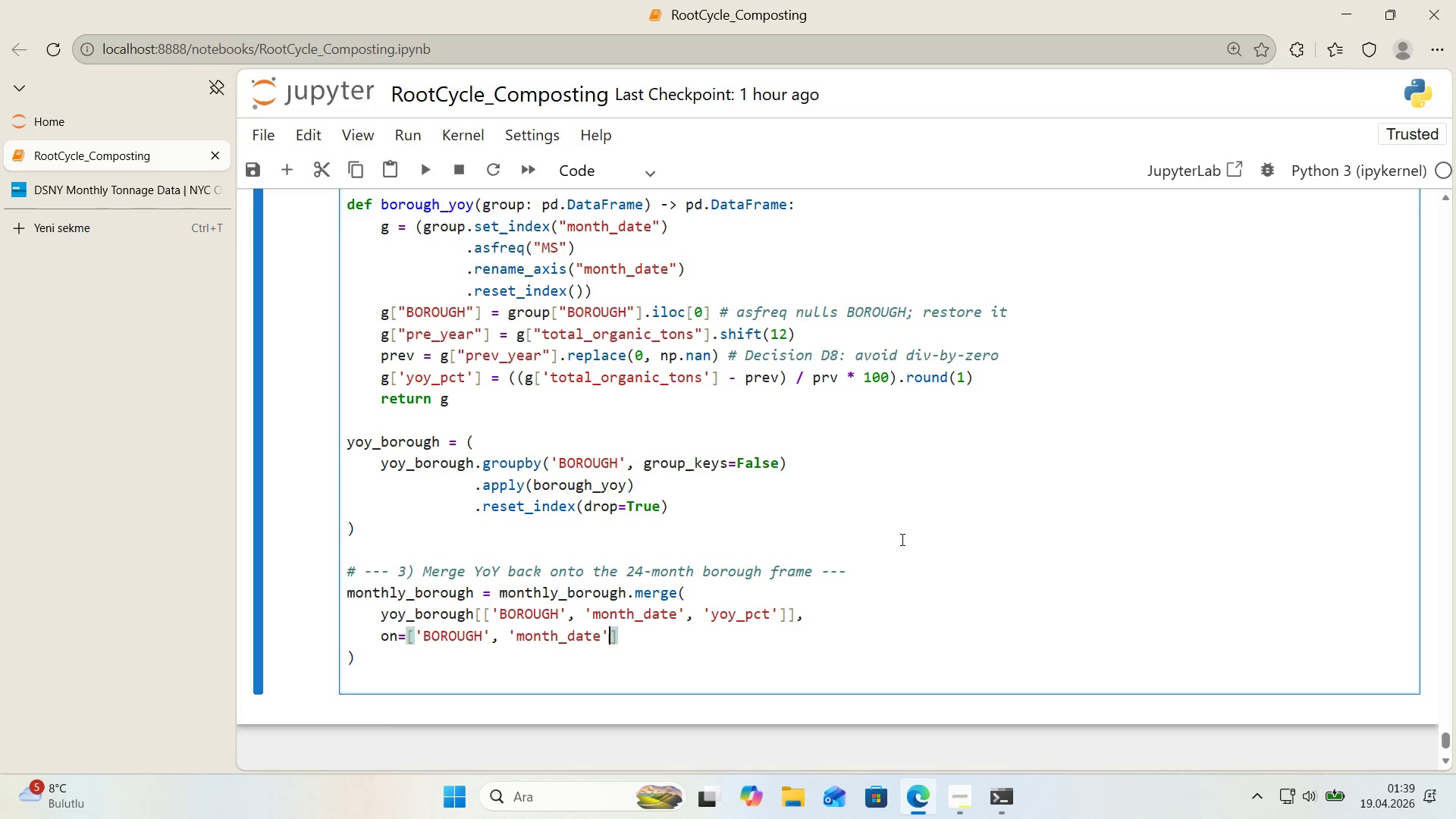 
key(ArrowRight)
 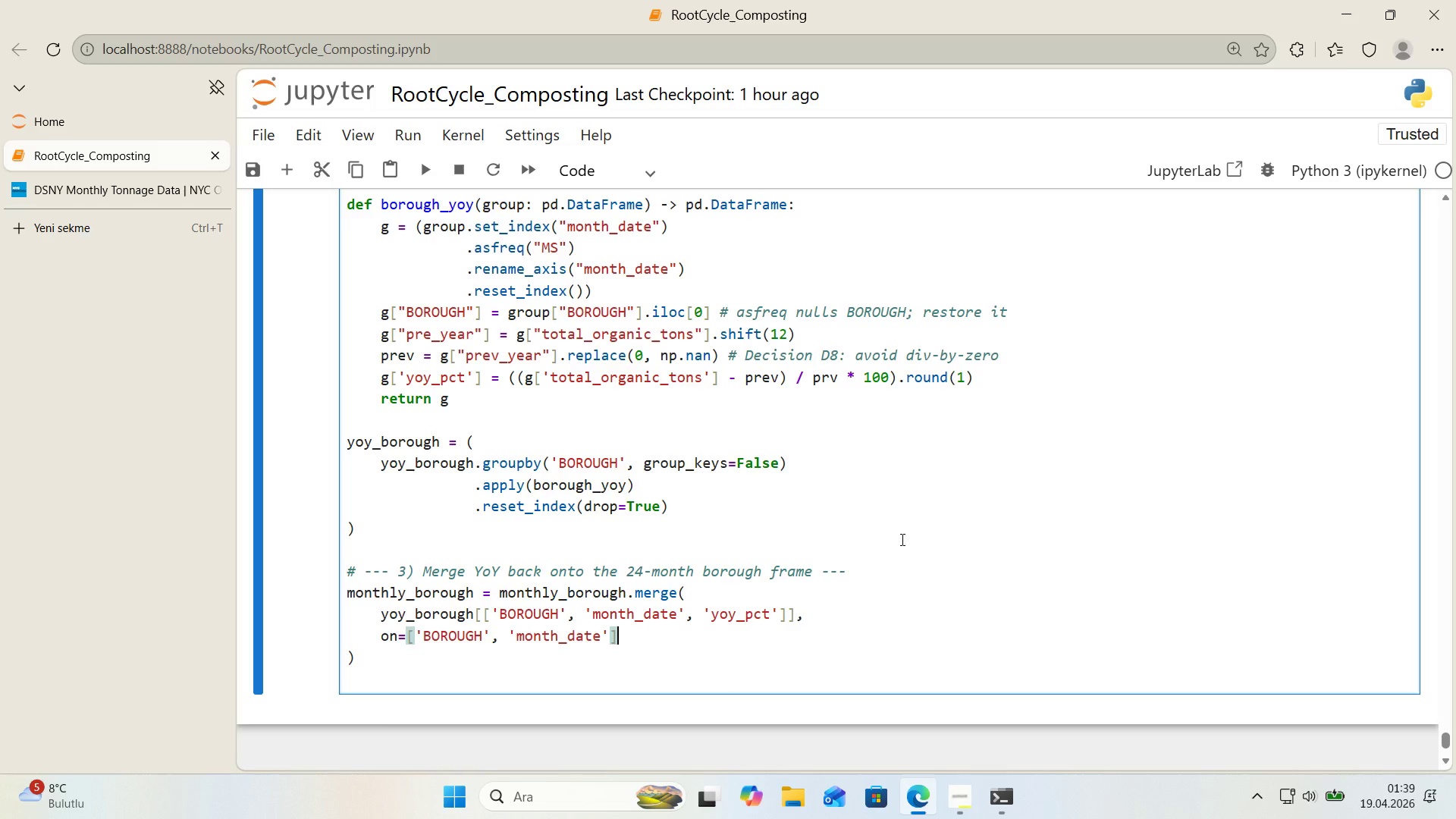 
type(, how)lef)
key(Backspace)
key(Backspace)
key(Backspace)
type(@@)
 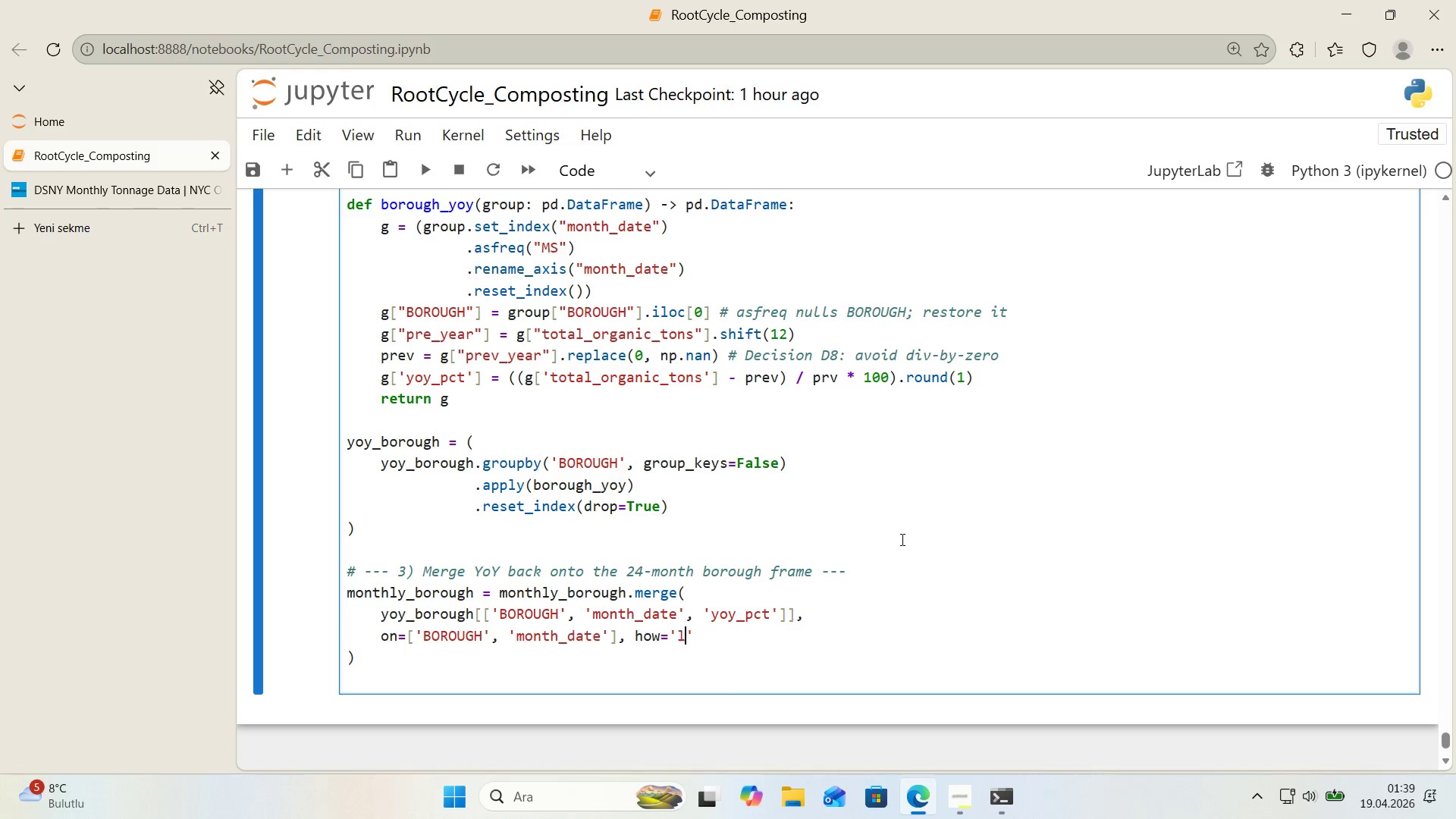 
 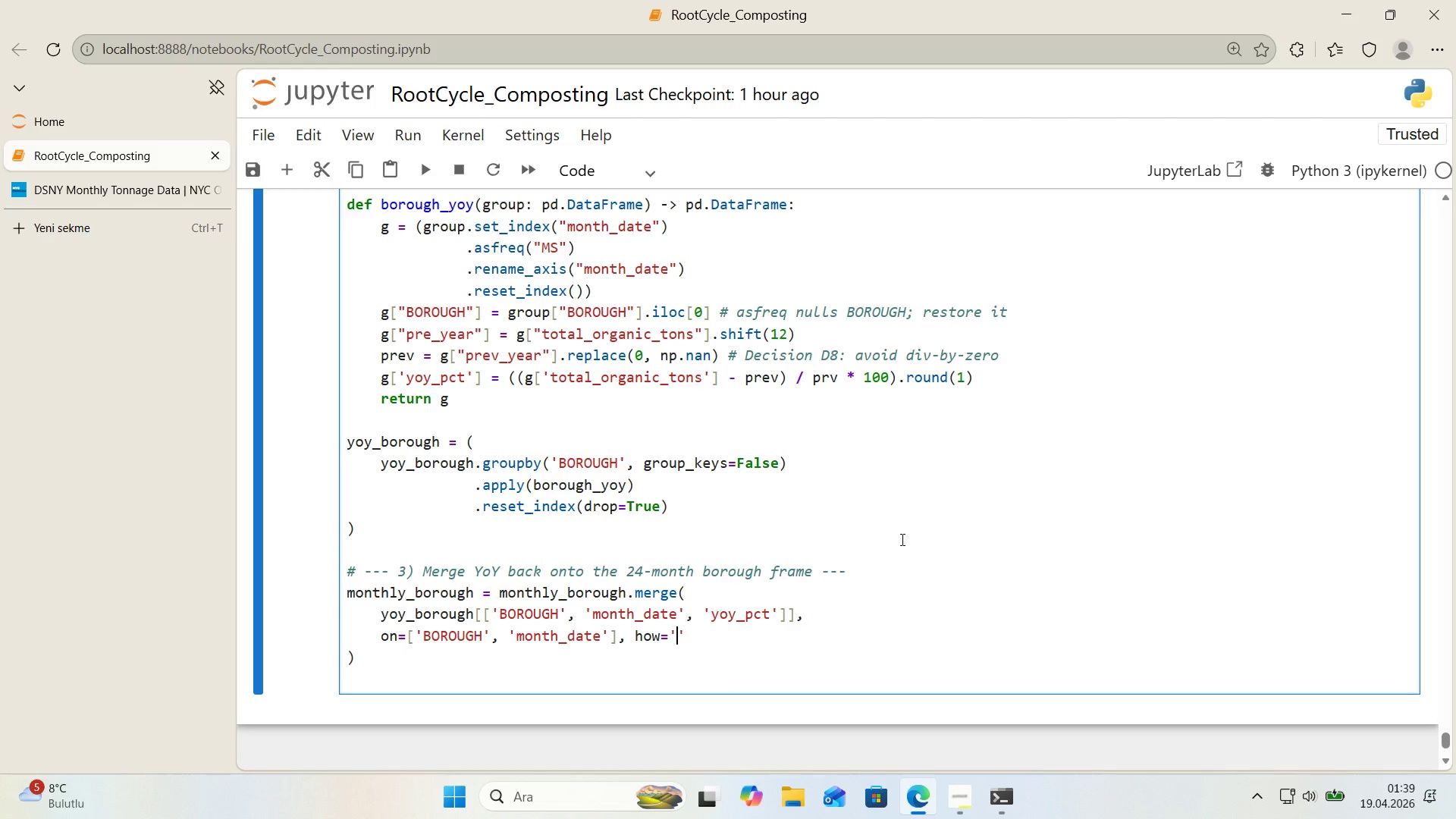 
key(ArrowLeft)
 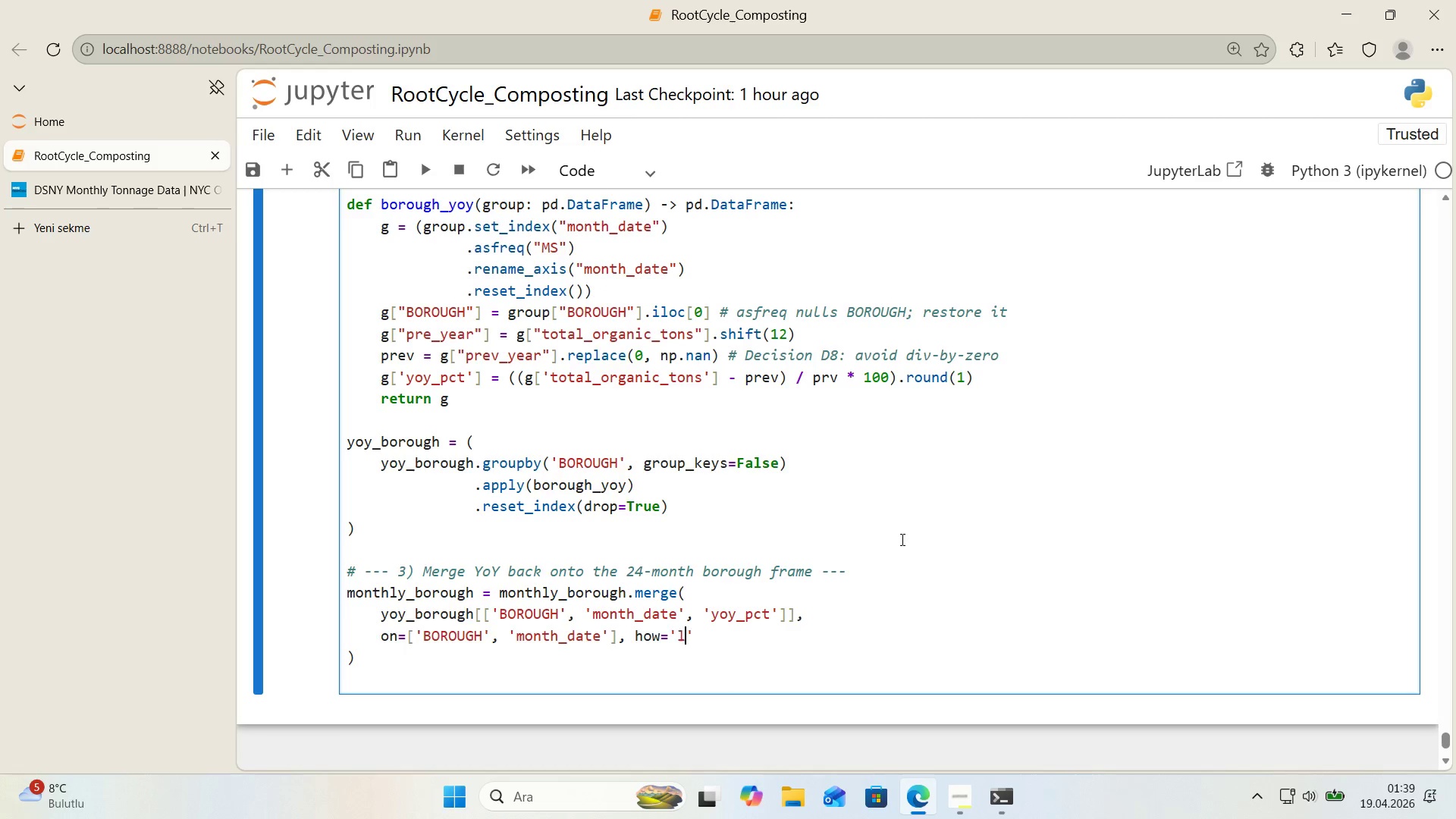 
type(left)
 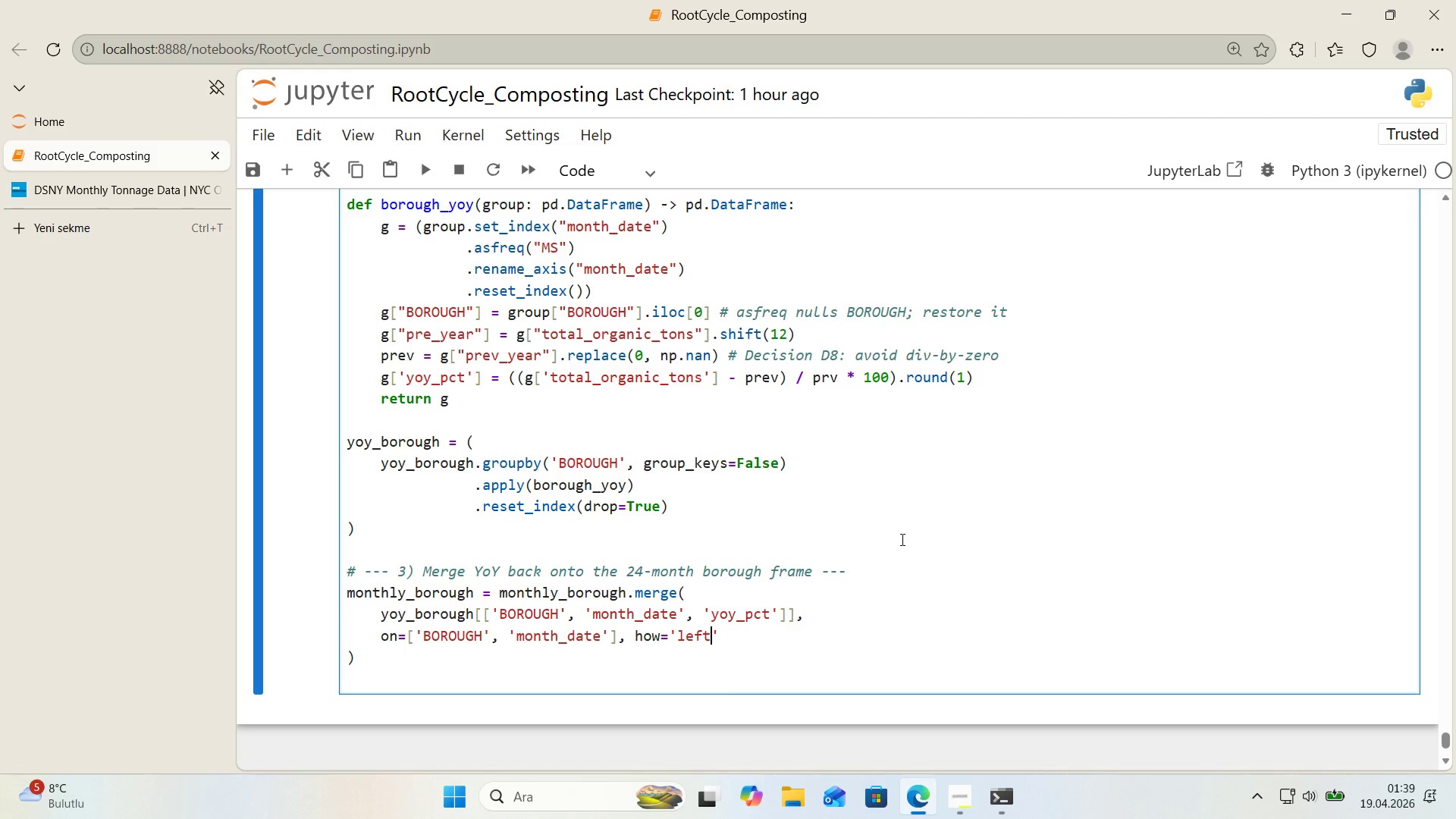 
key(ArrowRight)
 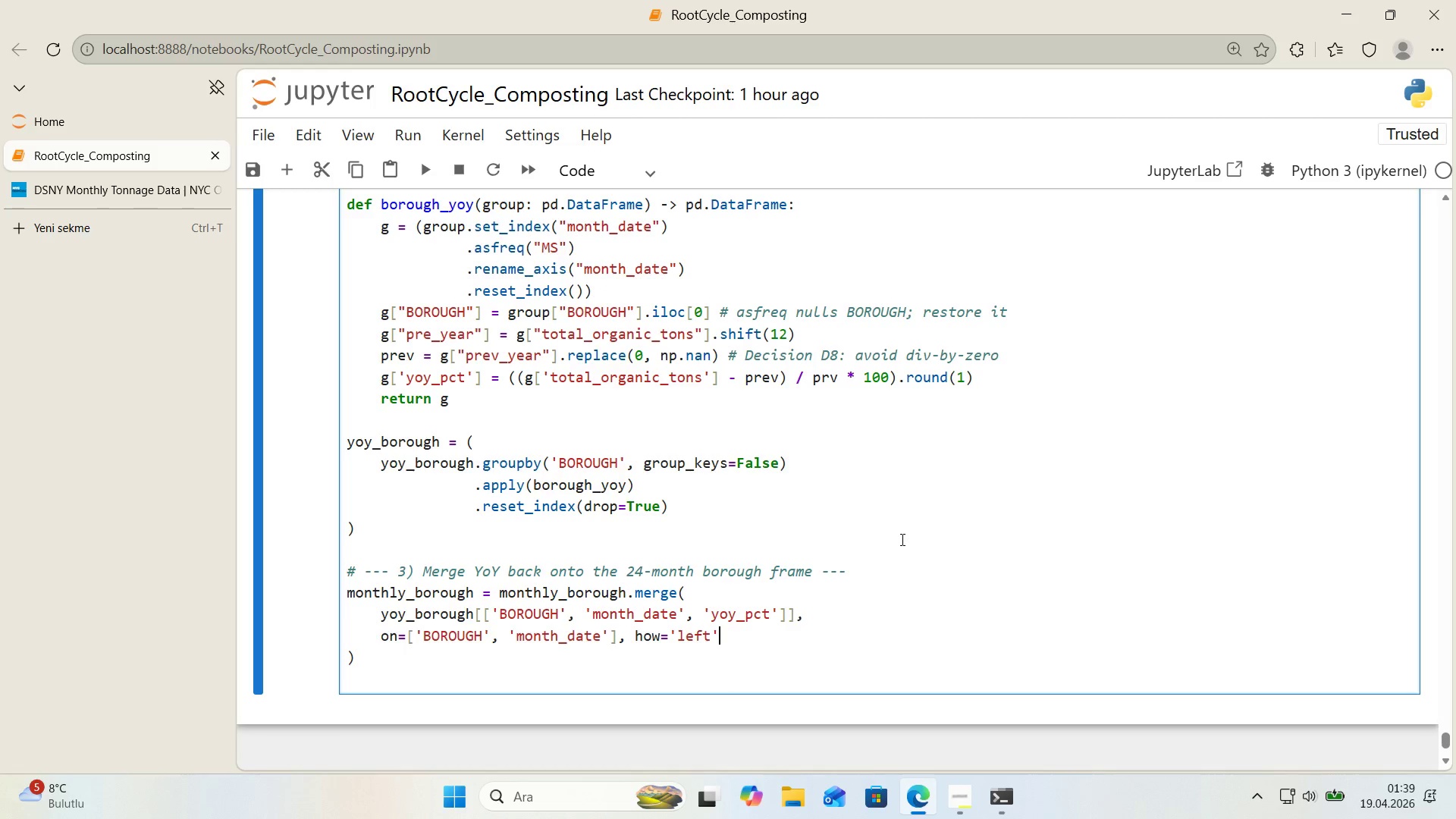 
key(Comma)
 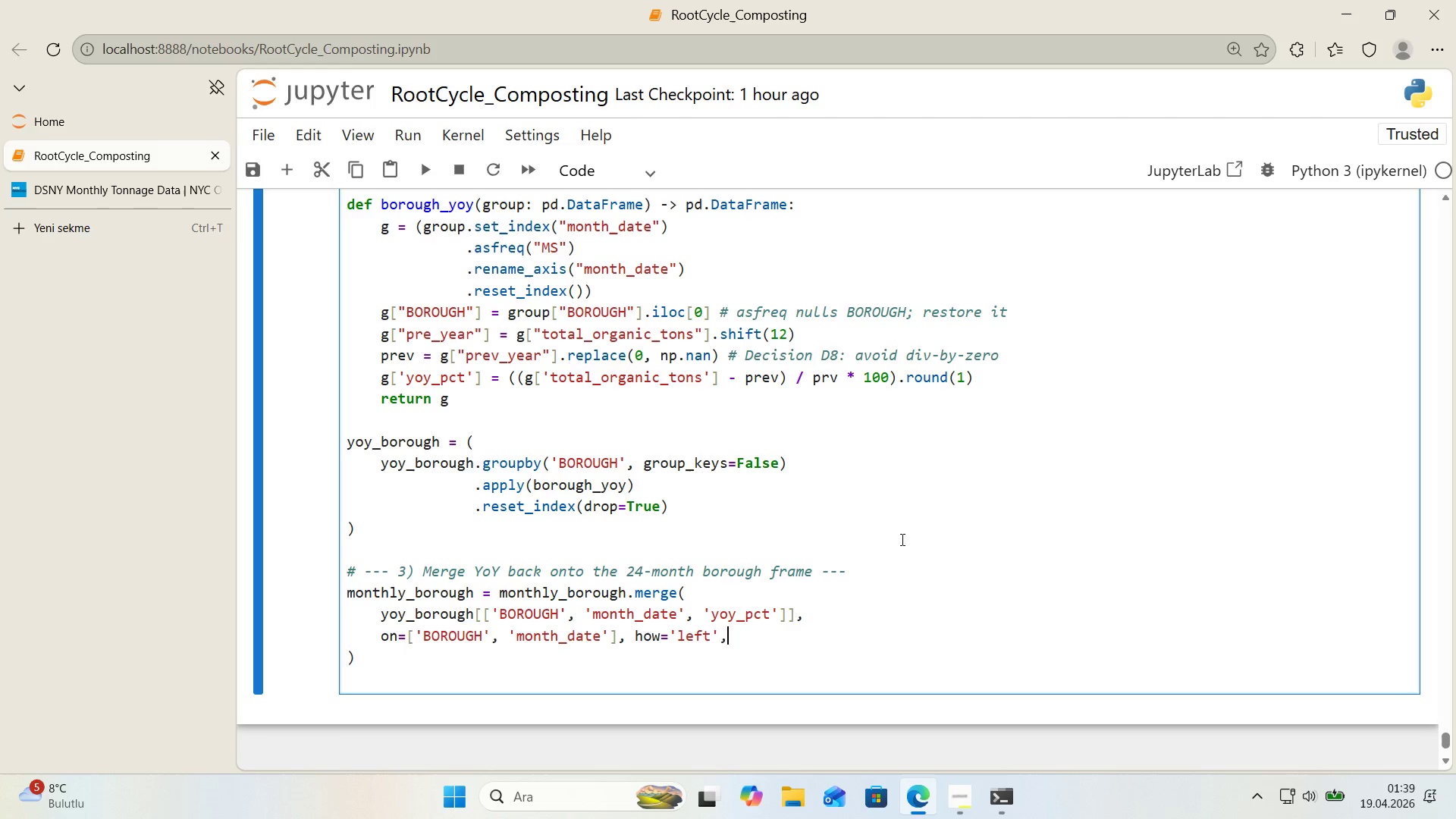 
key(ArrowDown)
 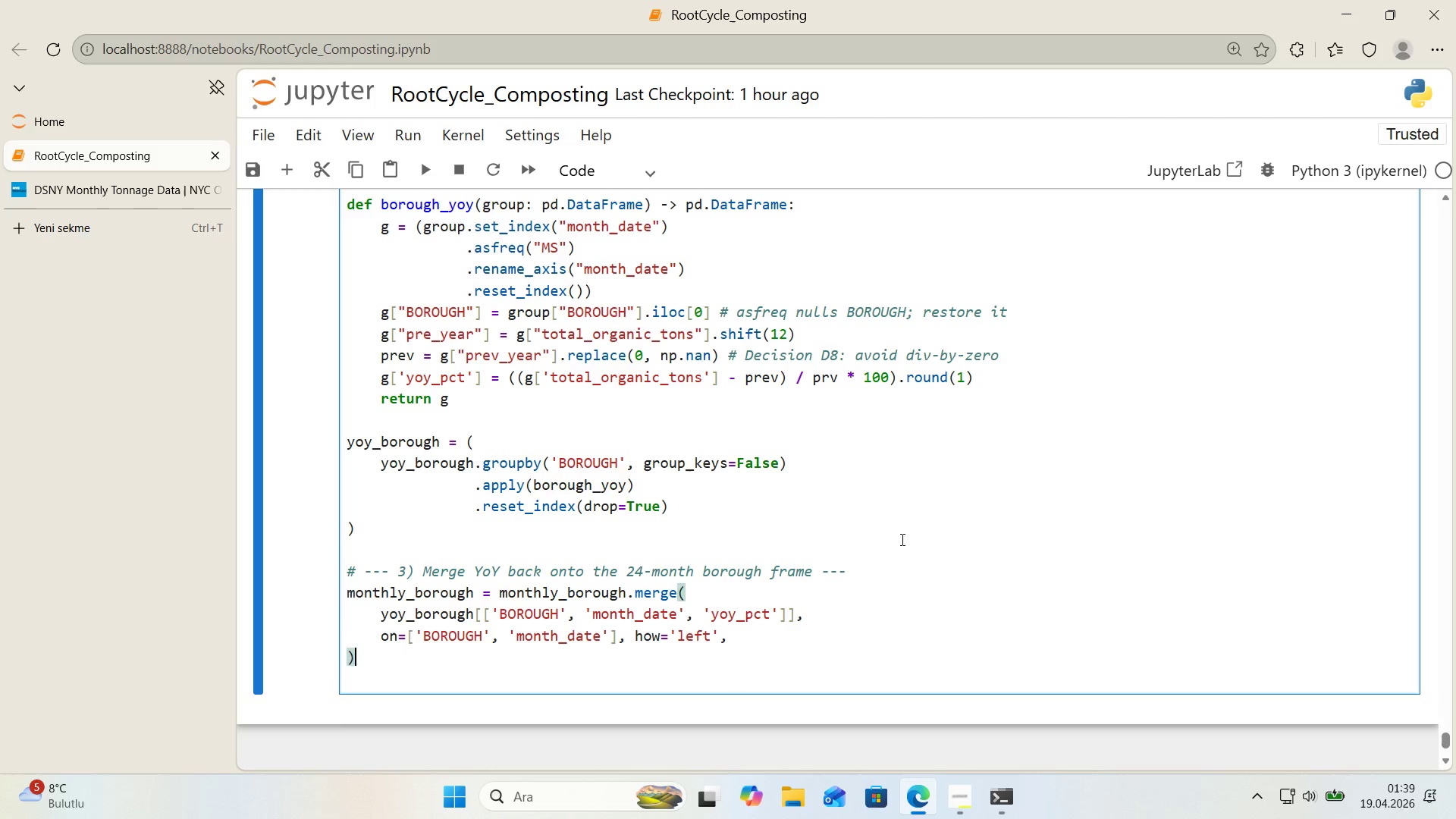 
key(Enter)
 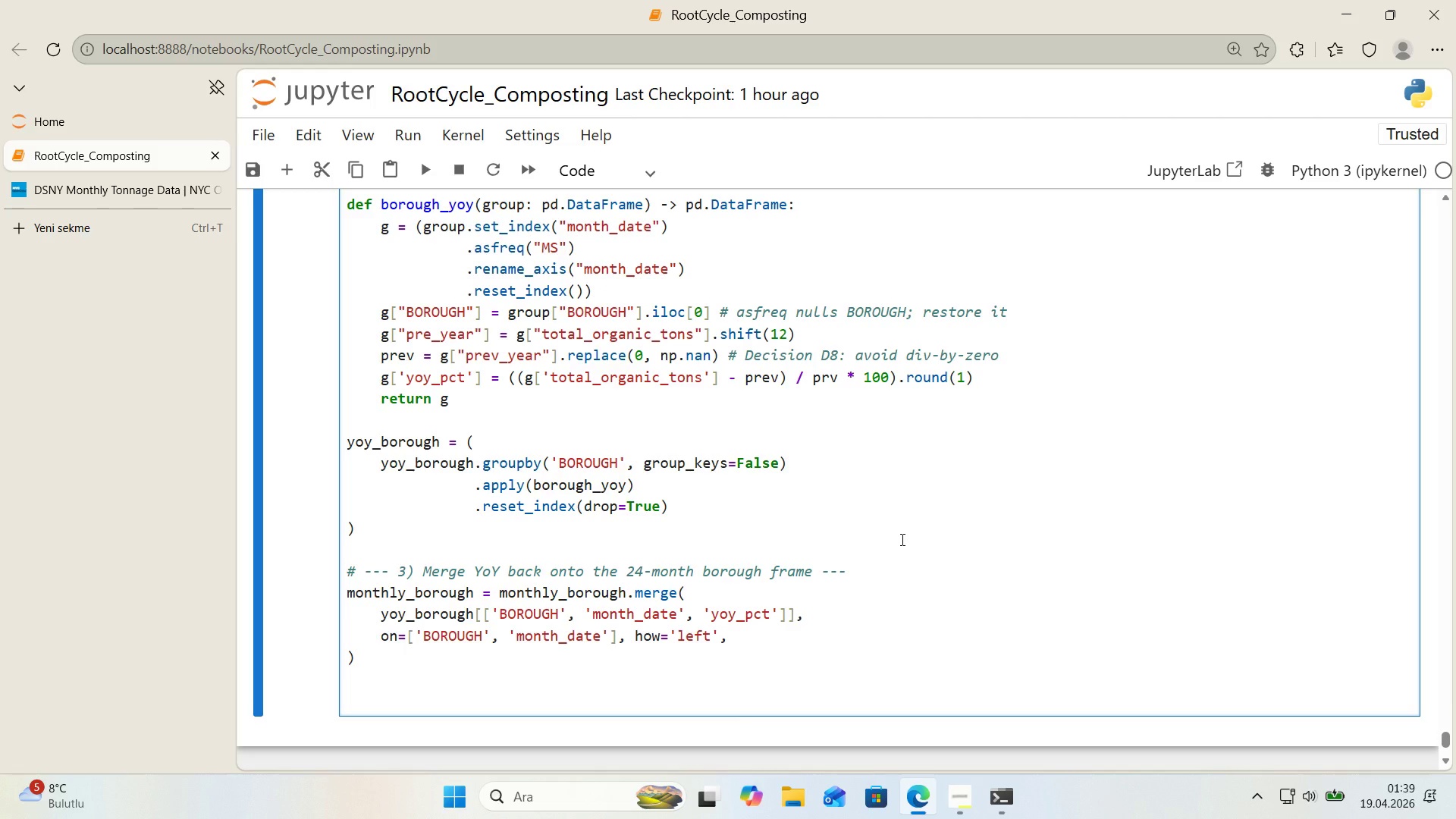 
wait(6.12)
 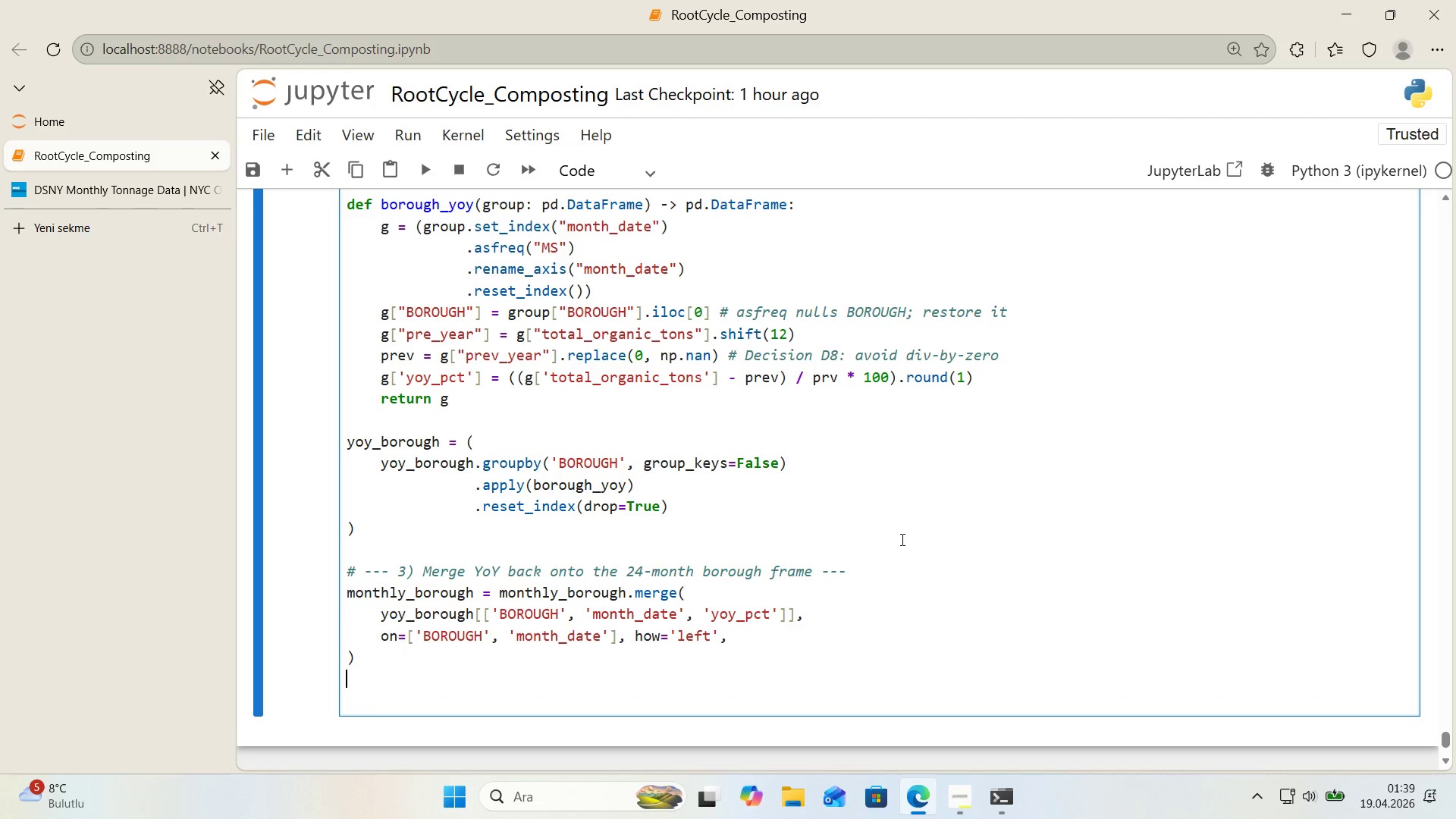 
key(Alt+Control+AltRight)
 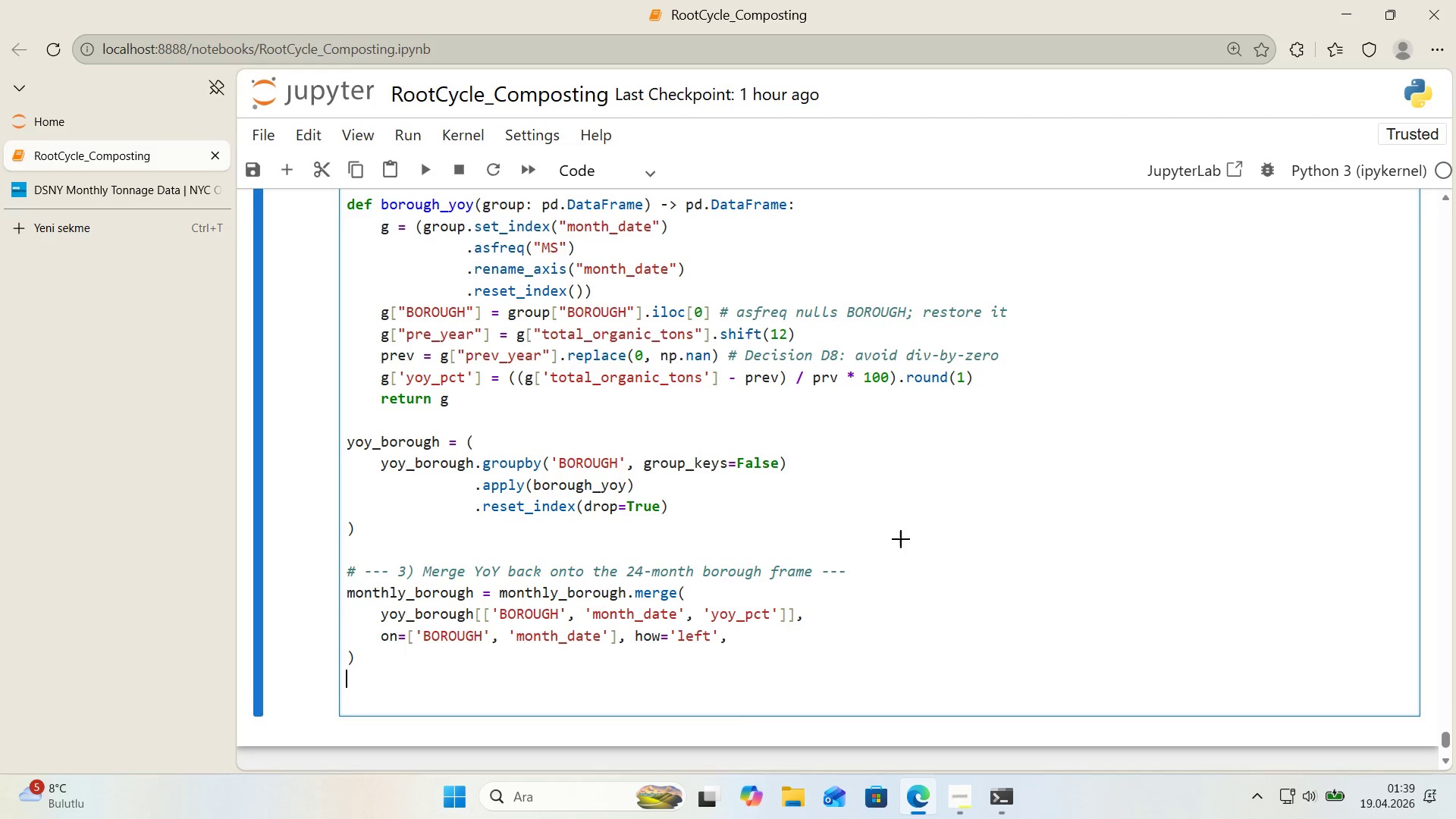 
key(Control+ControlLeft)
 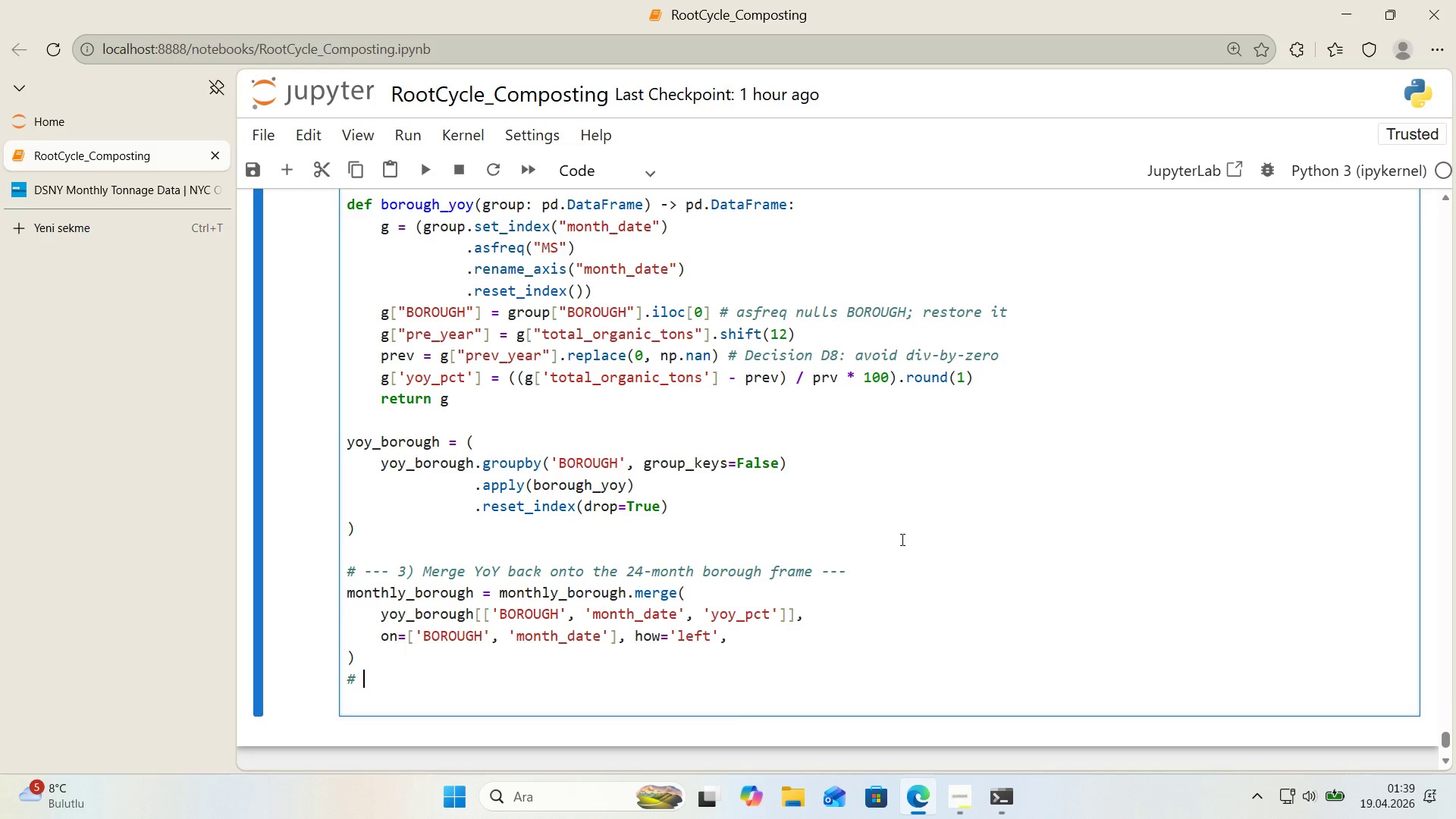 
key(Alt+Control+3)
 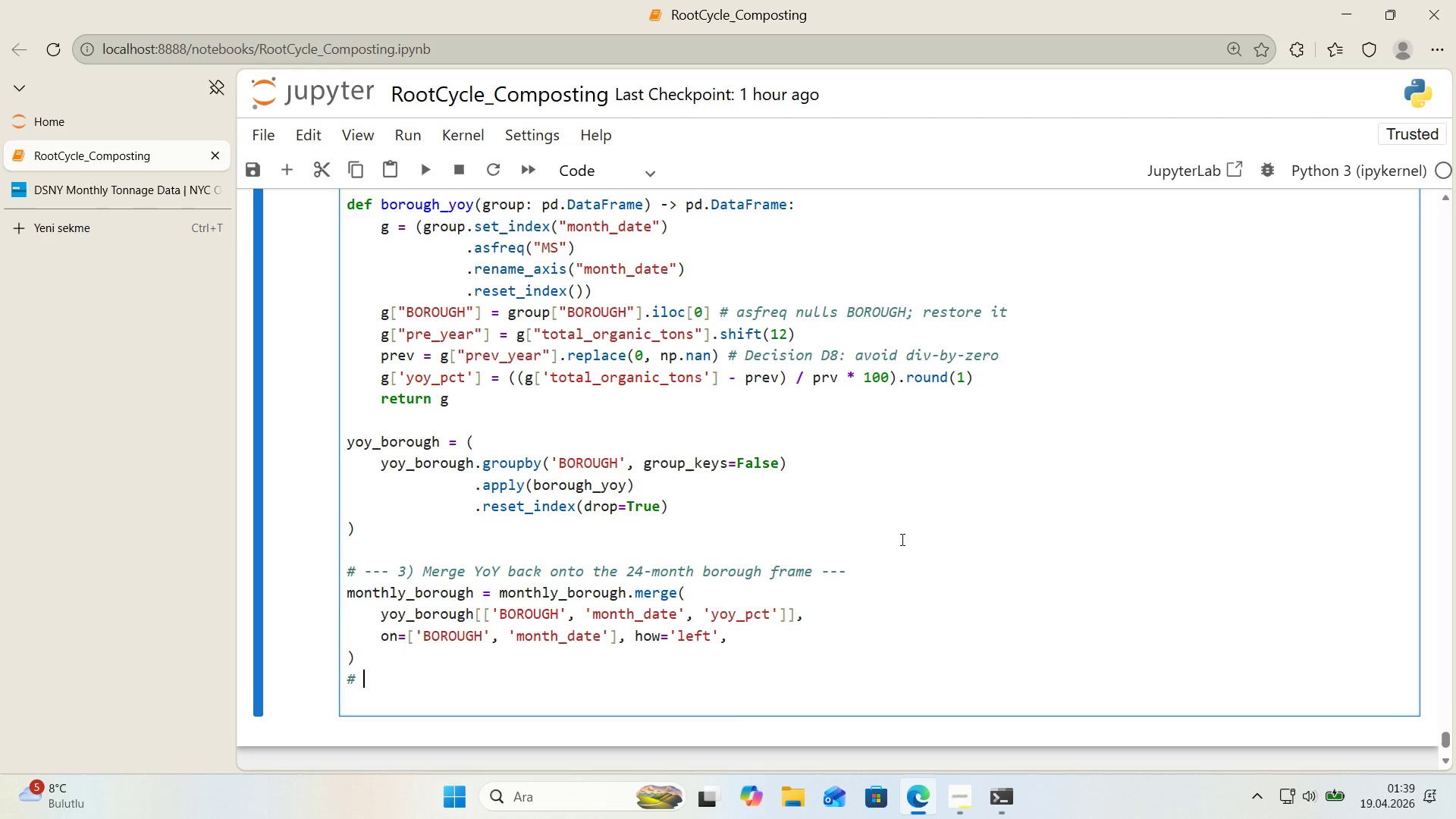 
key(Space)
 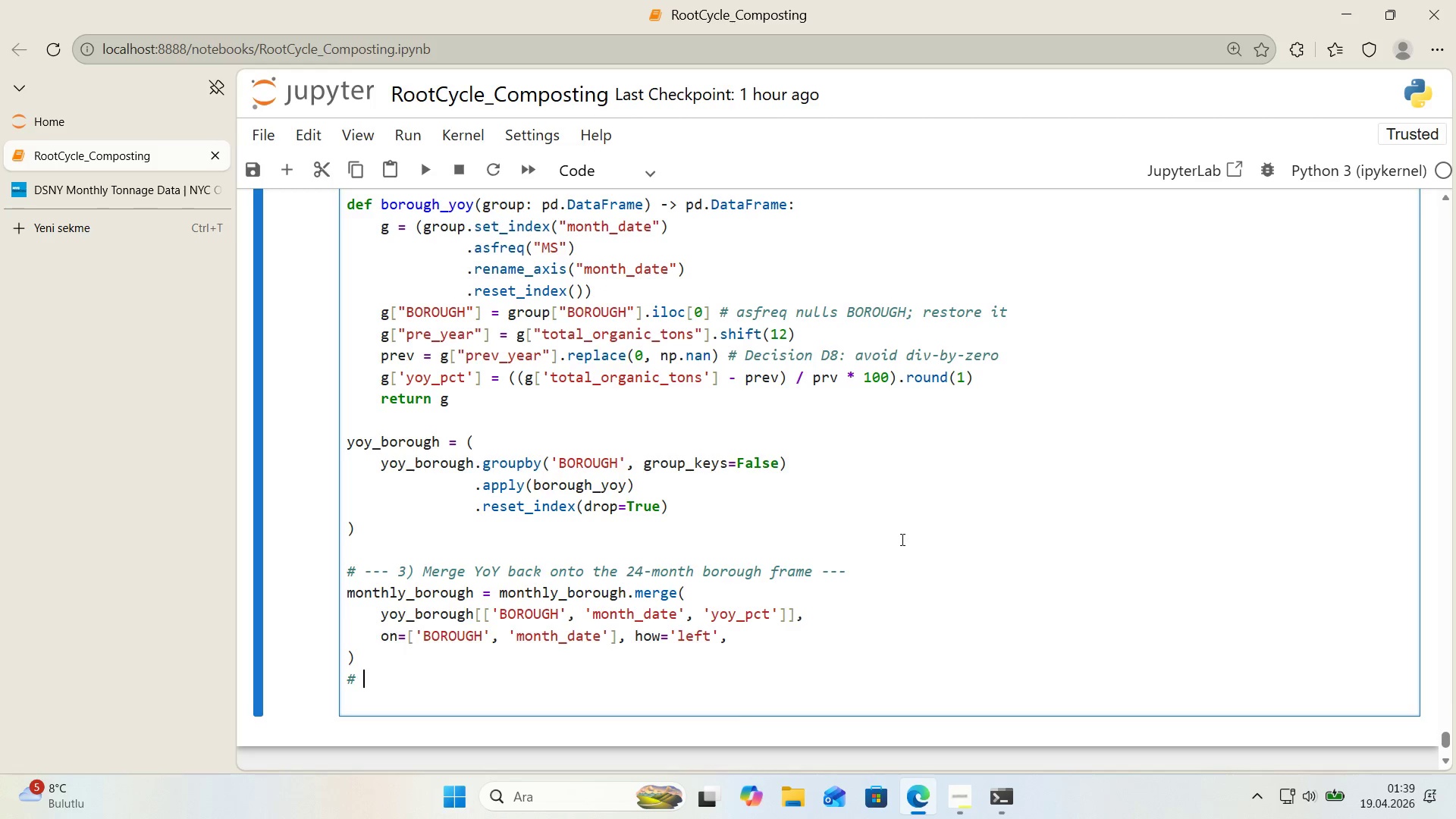 
key(Shift+ShiftRight)
 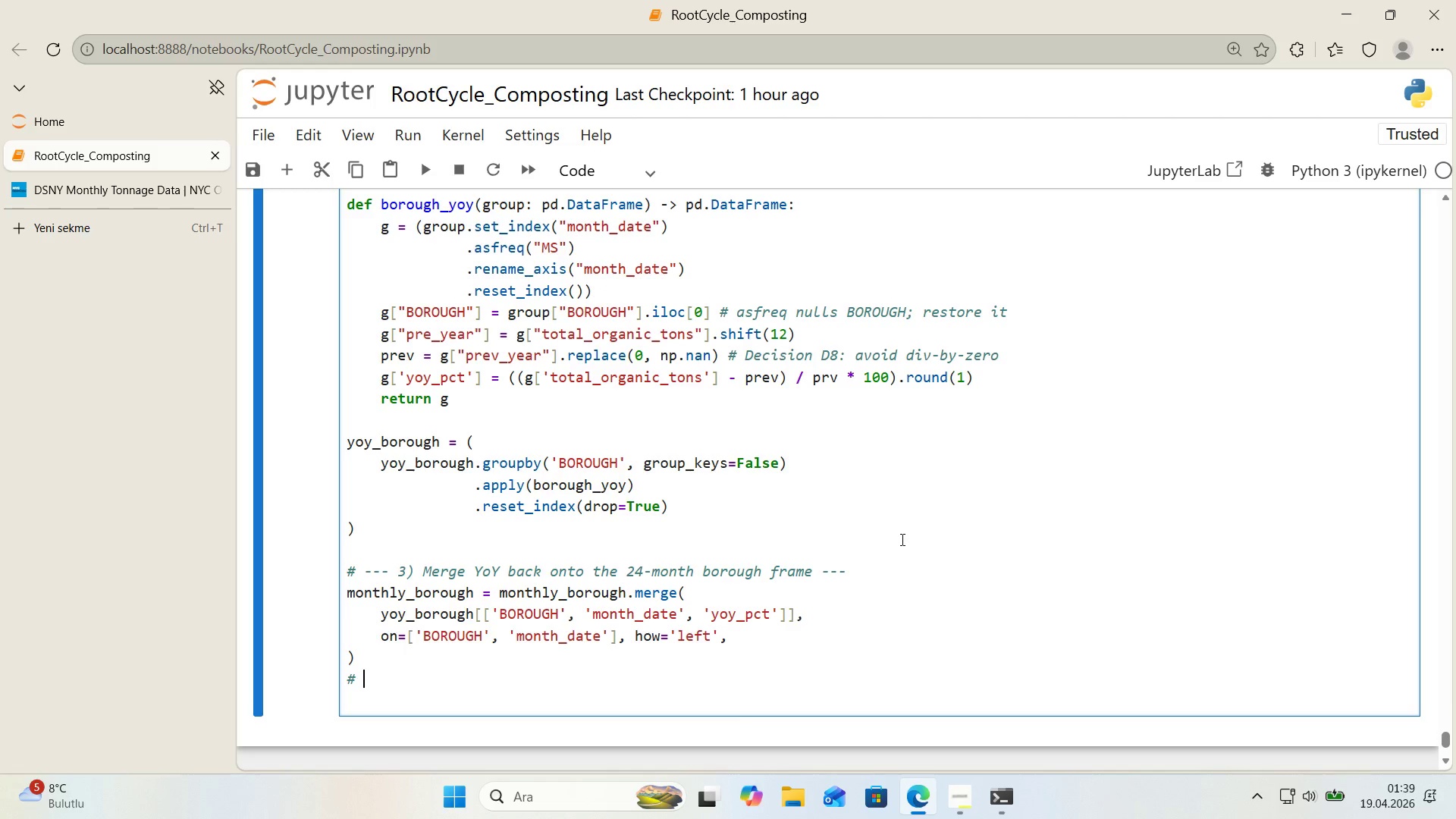 
key(ArrowUp)
 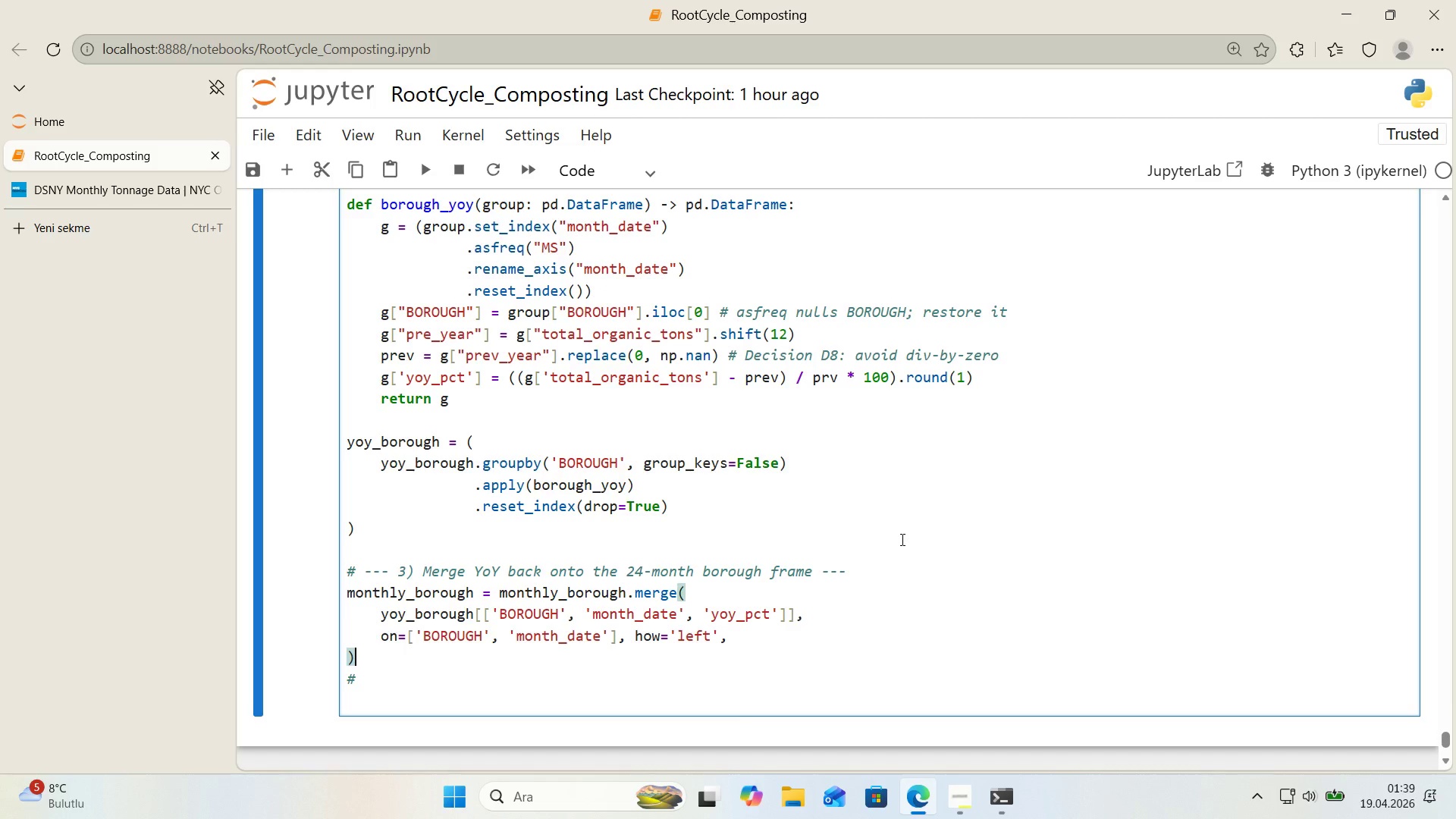 
key(Enter)
 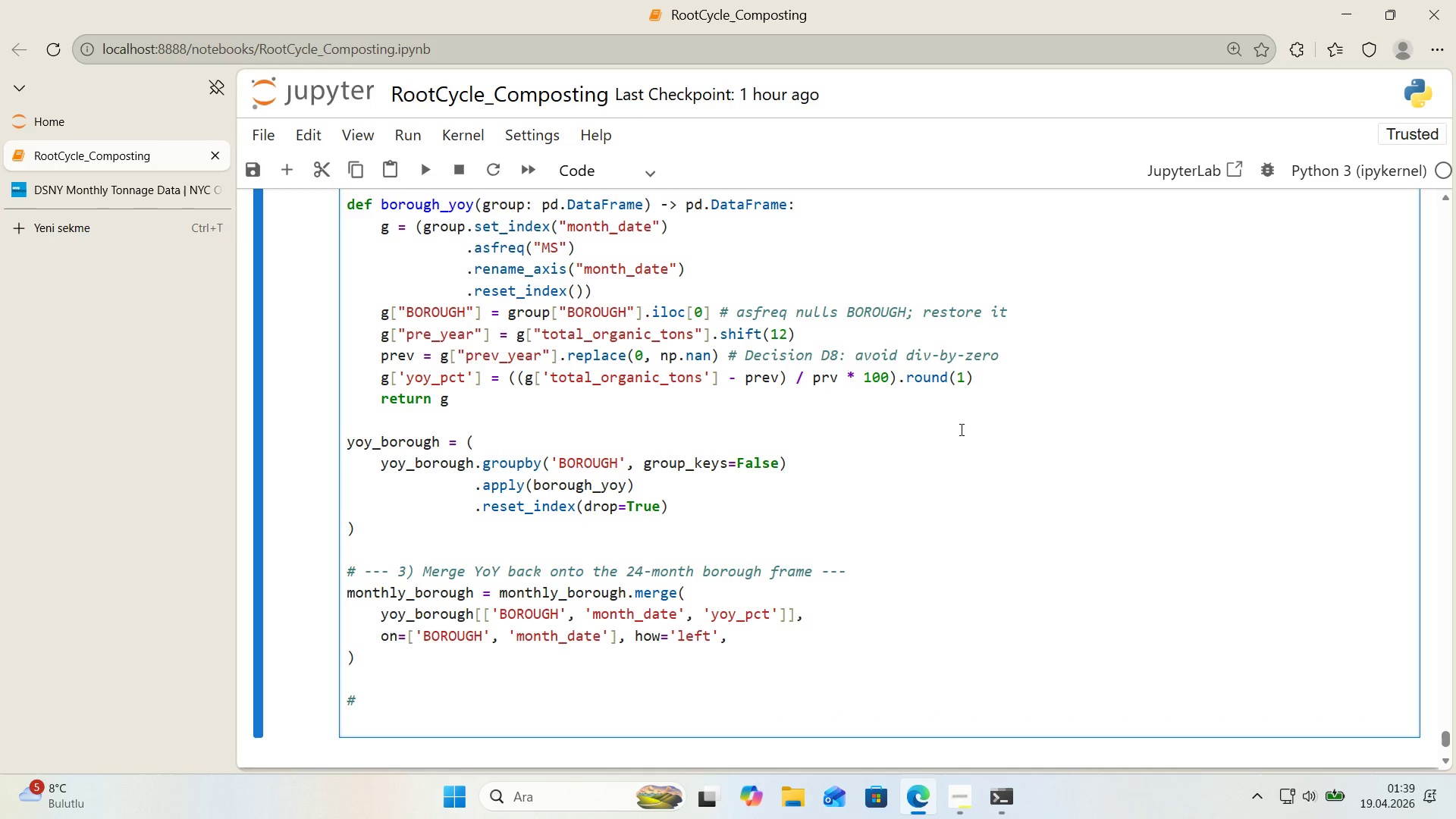 
scroll: coordinate [859, 463], scroll_direction: down, amount: 2.0
 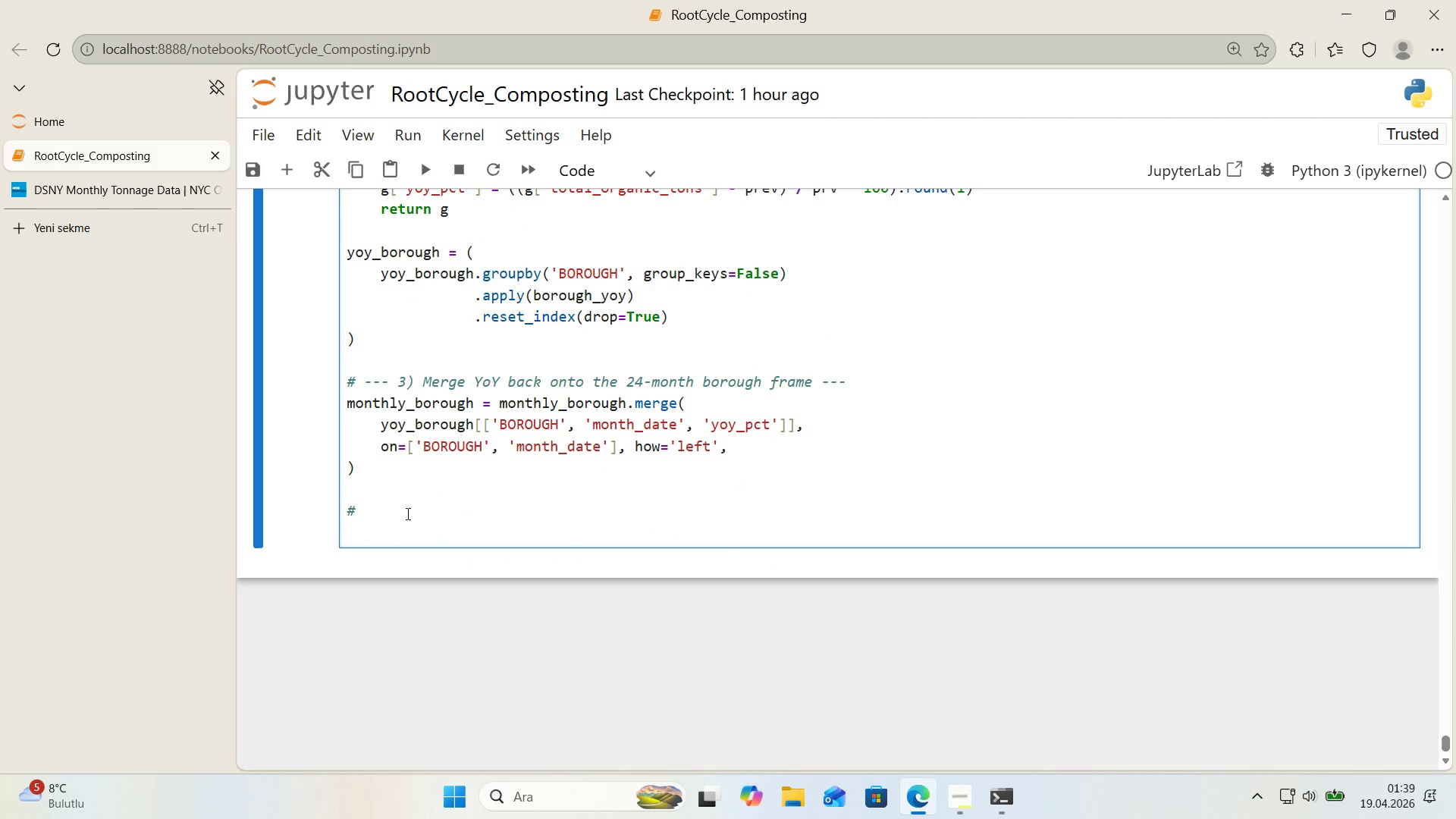 
left_click([384, 514])
 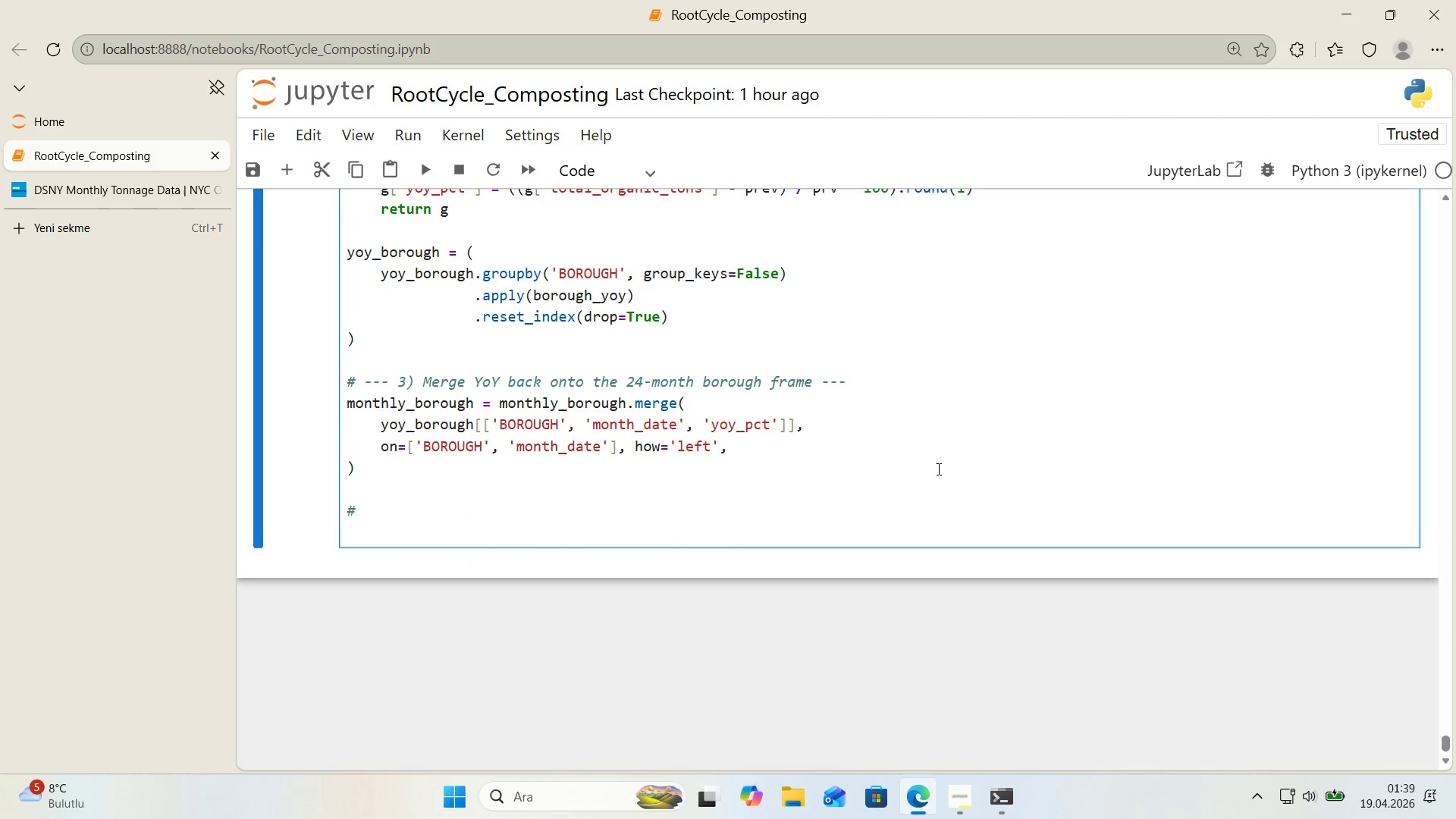 
type(4()
 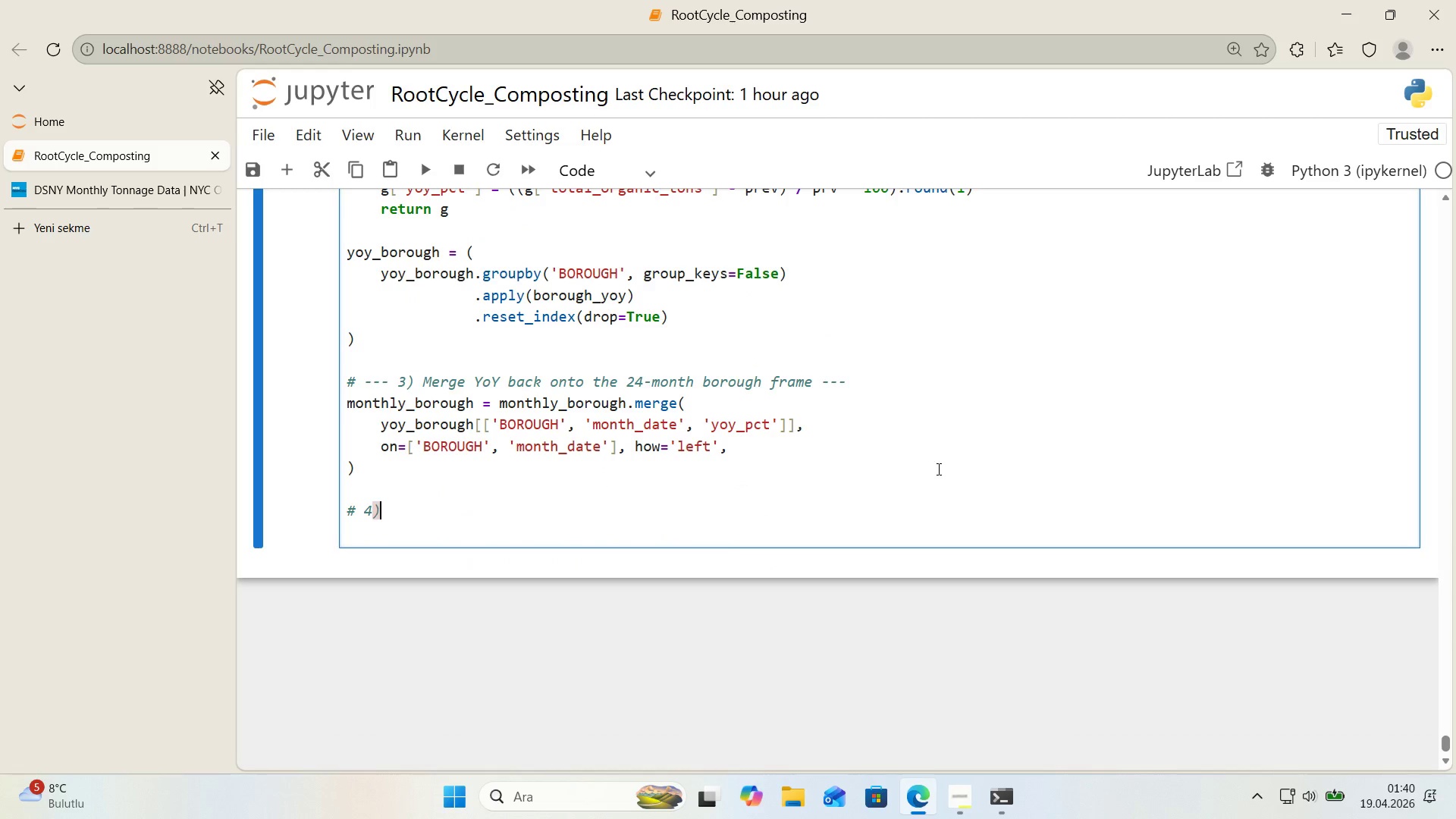 
key(ArrowLeft)
 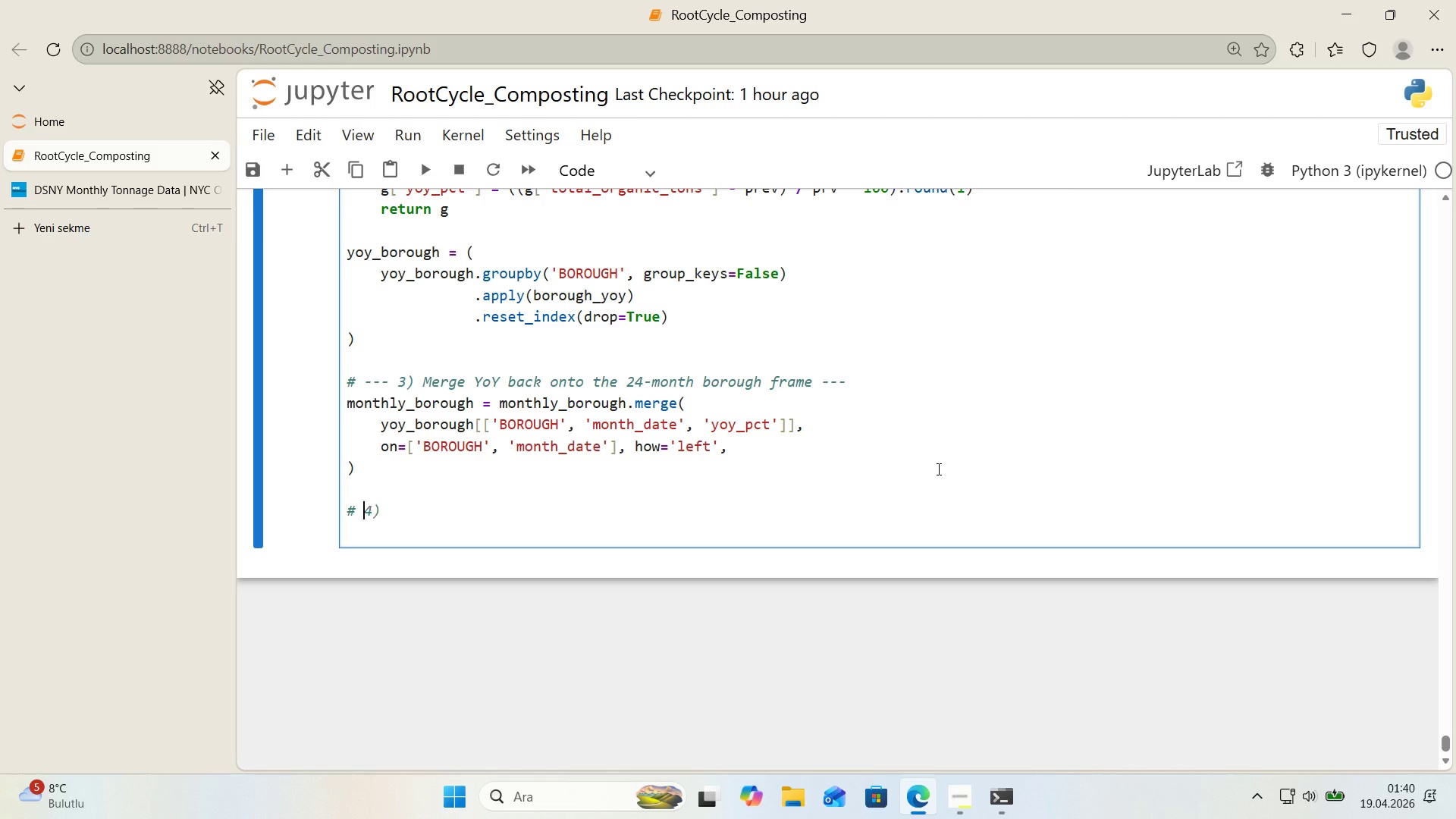 
key(ArrowLeft)
 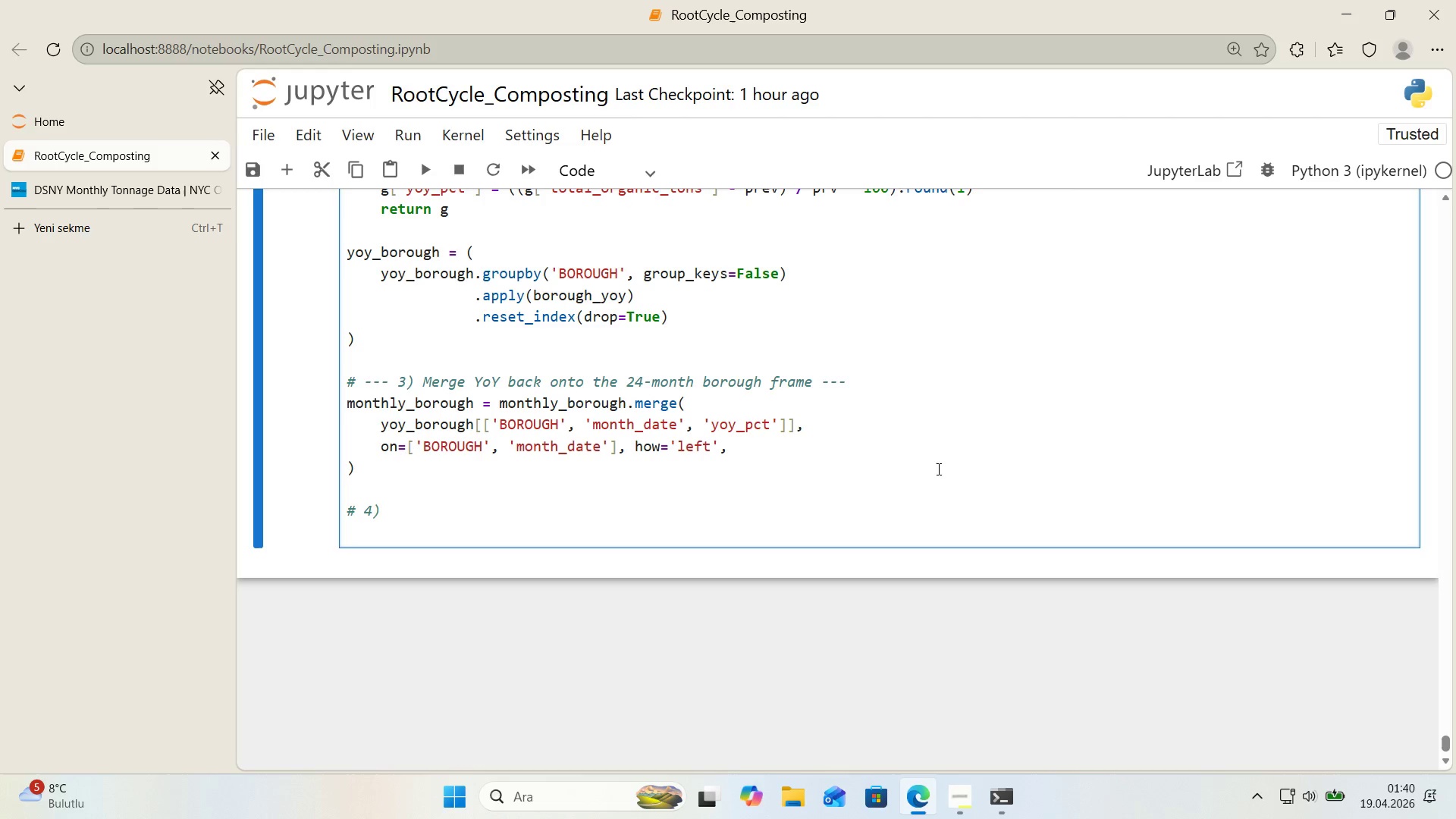 
key(NumpadSubtract)
 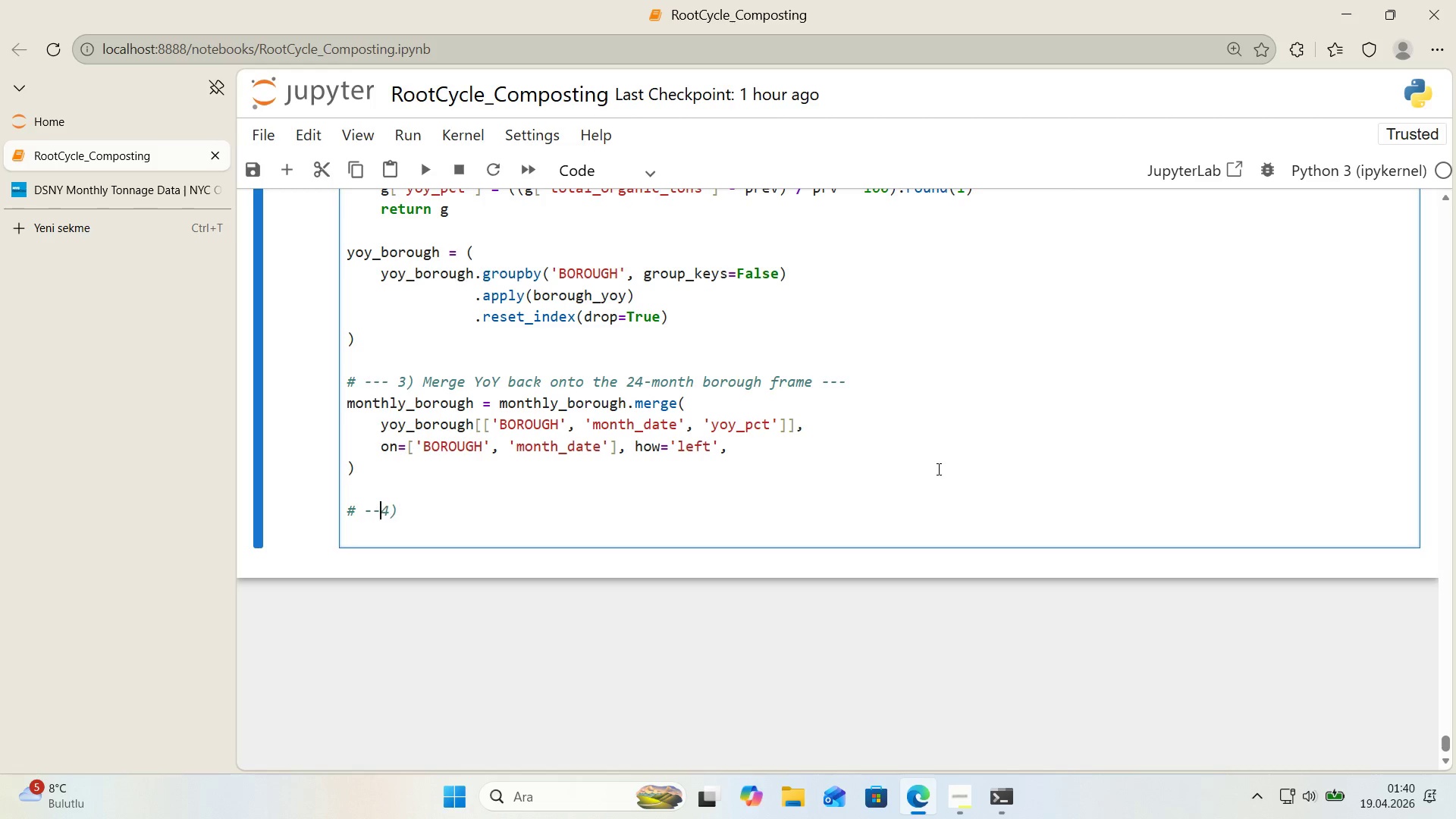 
key(NumpadSubtract)
 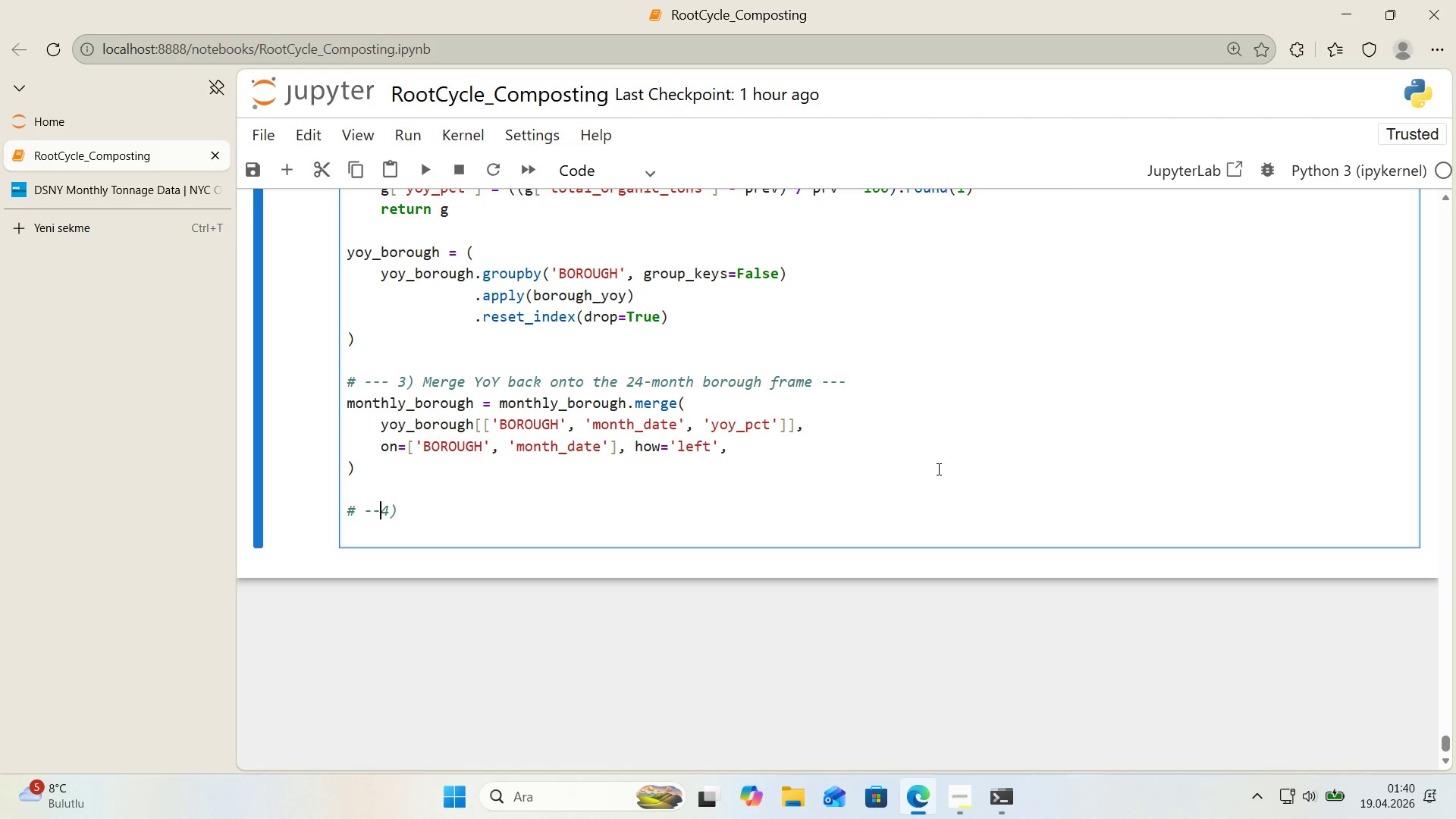 
key(NumpadSubtract)
 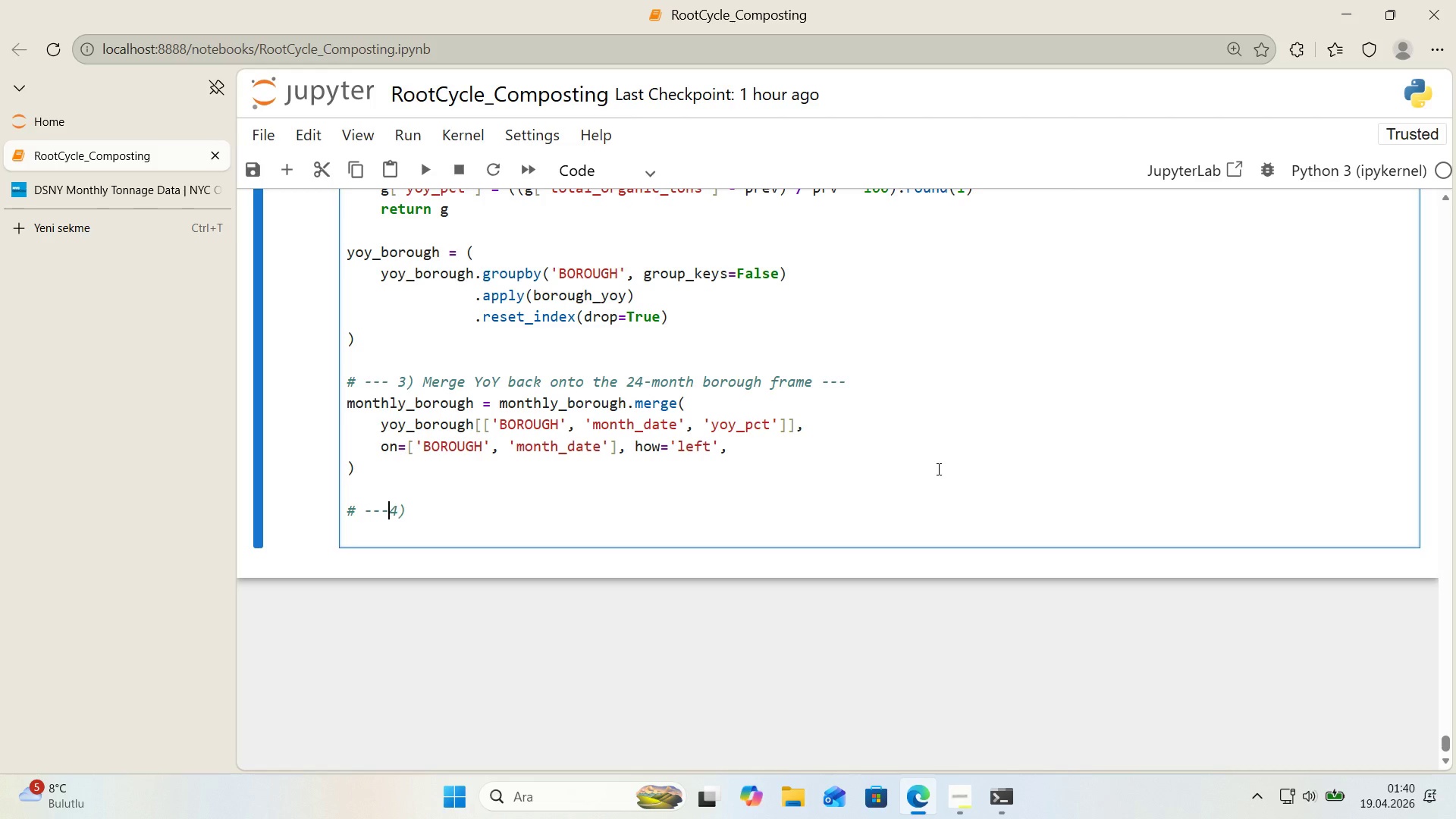 
key(Space)
 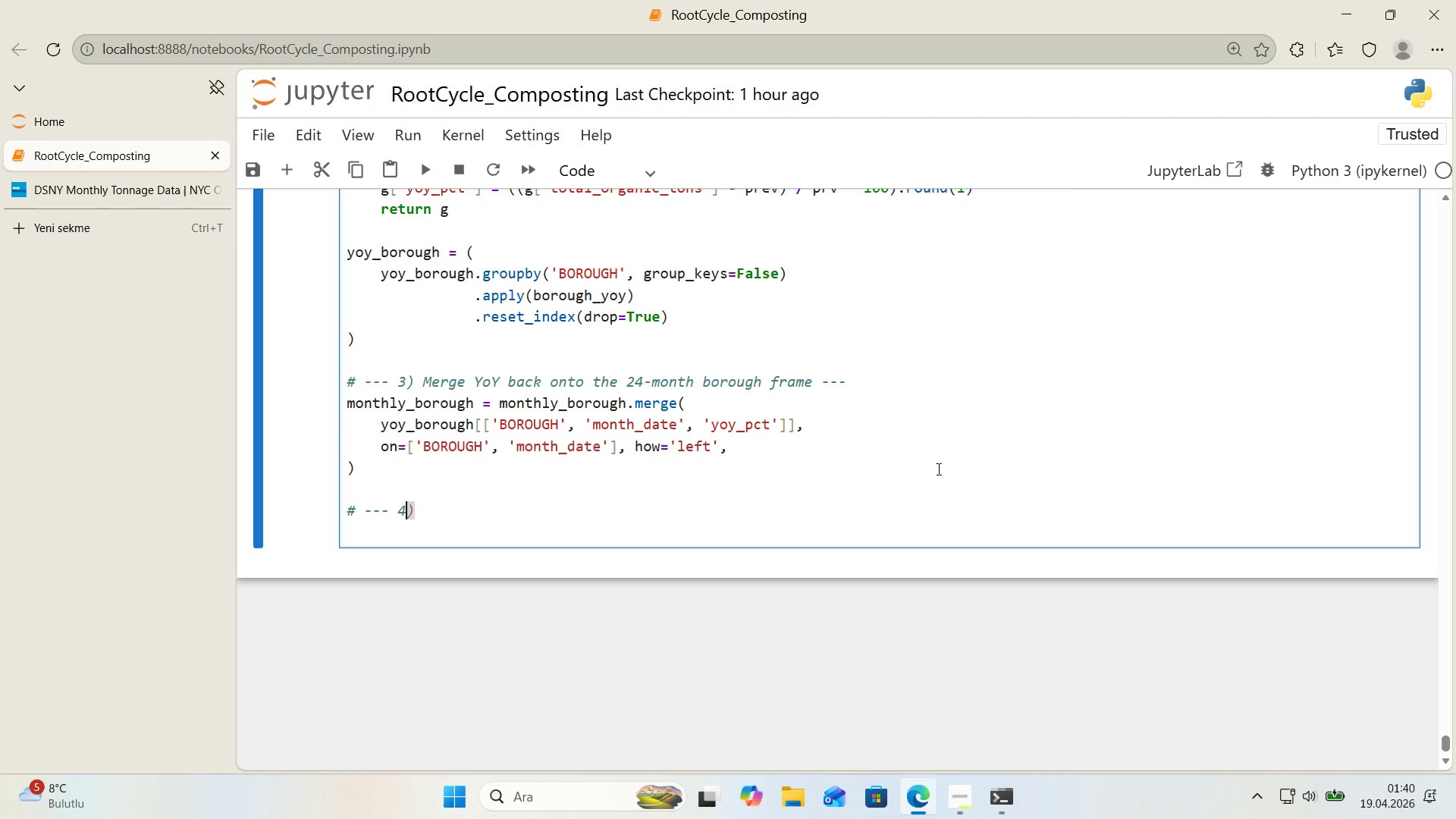 
key(ArrowRight)
 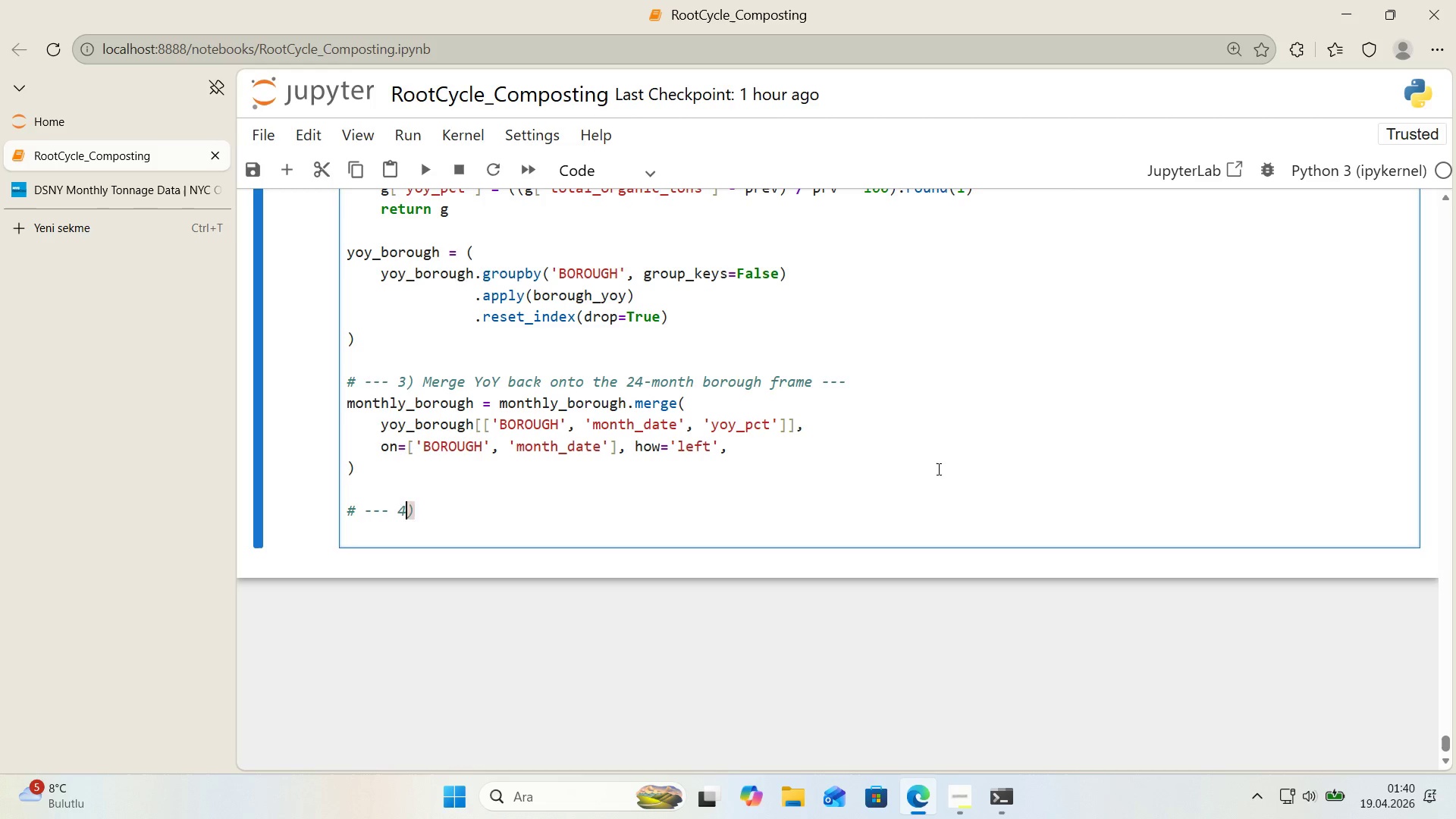 
key(ArrowRight)
 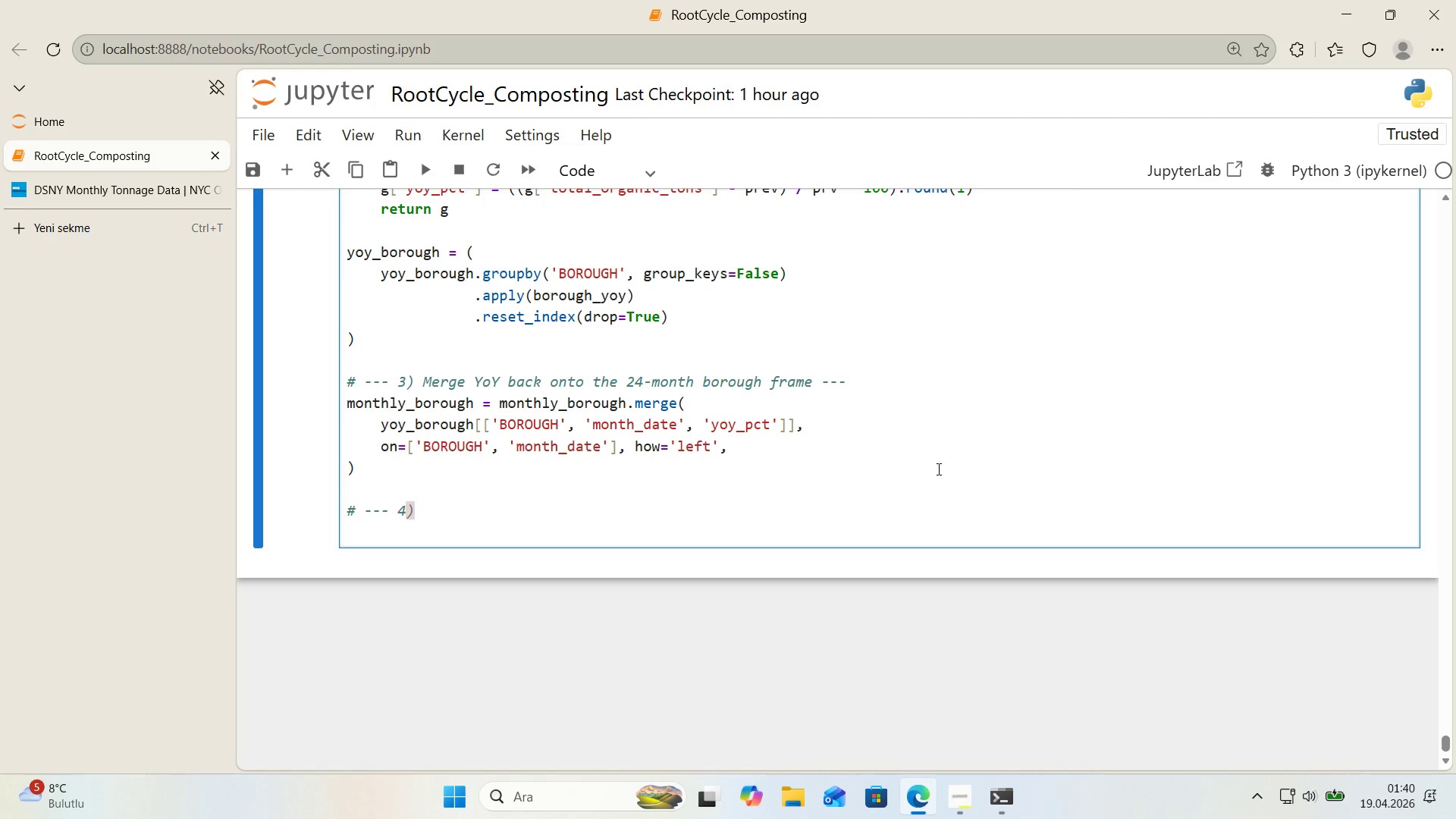 
type( Bu'ld the f'gure> C'TY)
key(Backspace)
key(Backspace)
key(Backspace)
type('tyww'de)
key(Backspace)
key(Backspace)
key(Backspace)
key(Backspace)
type('de *()
 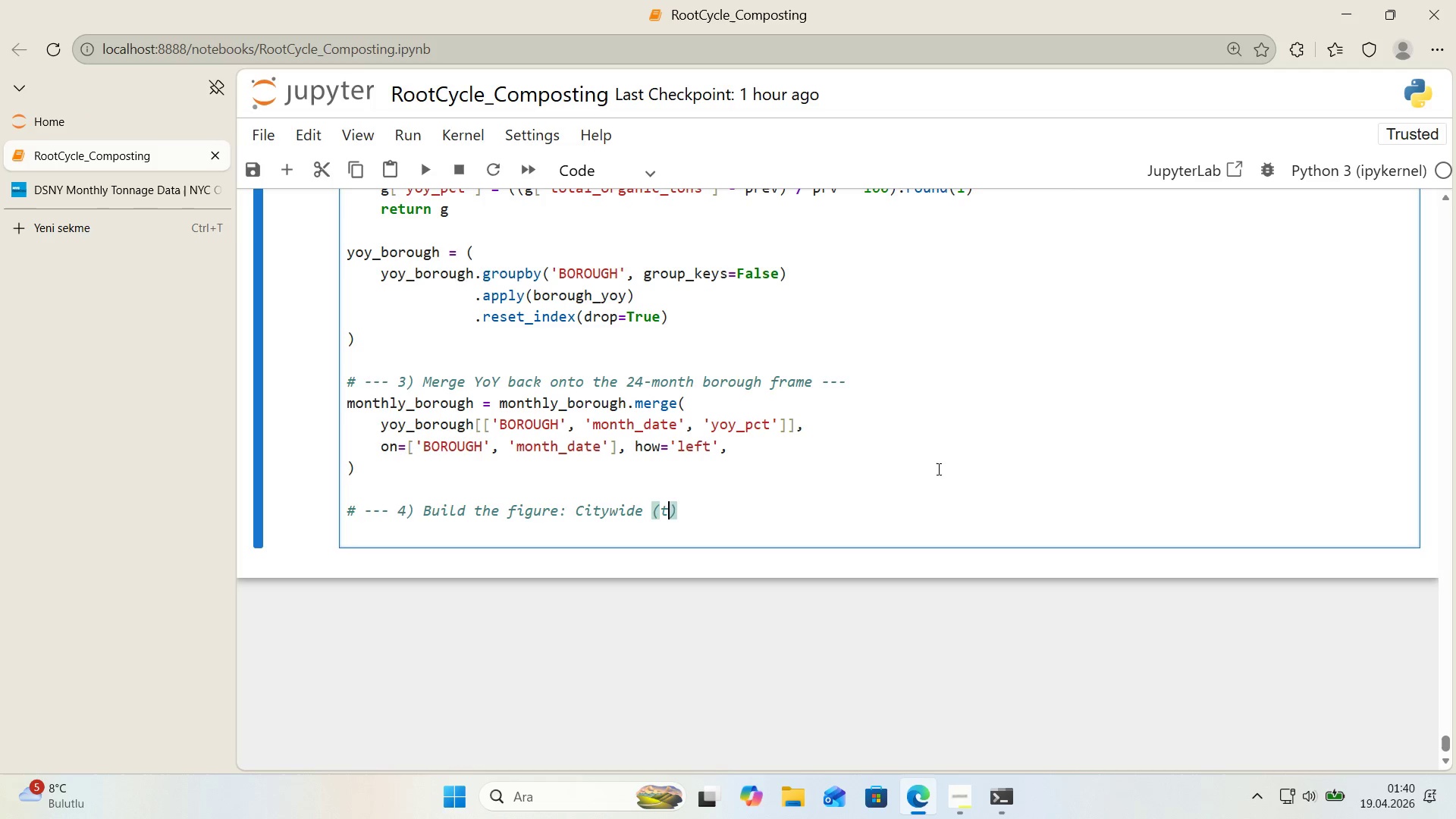 
 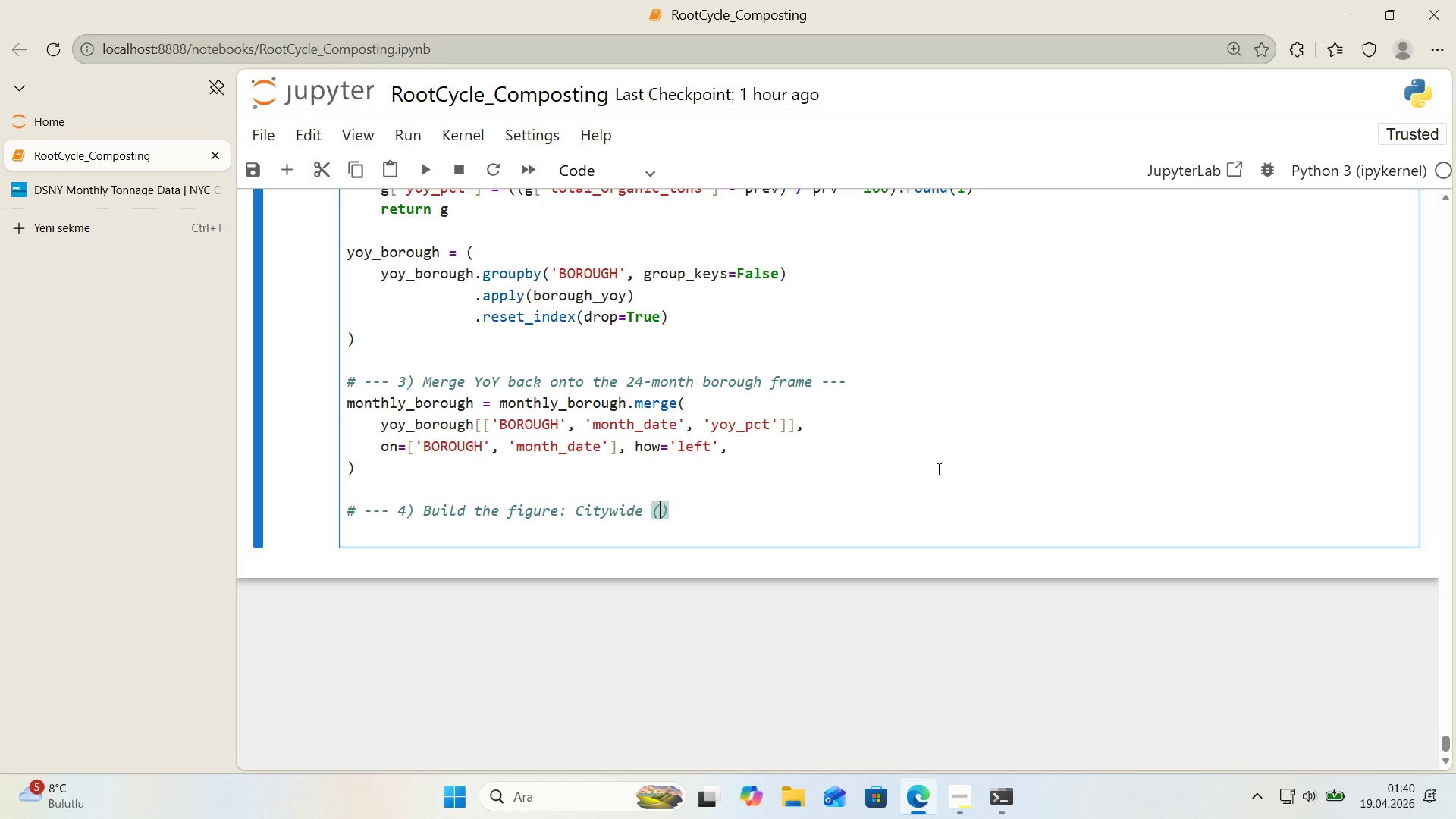 
key(ArrowLeft)
 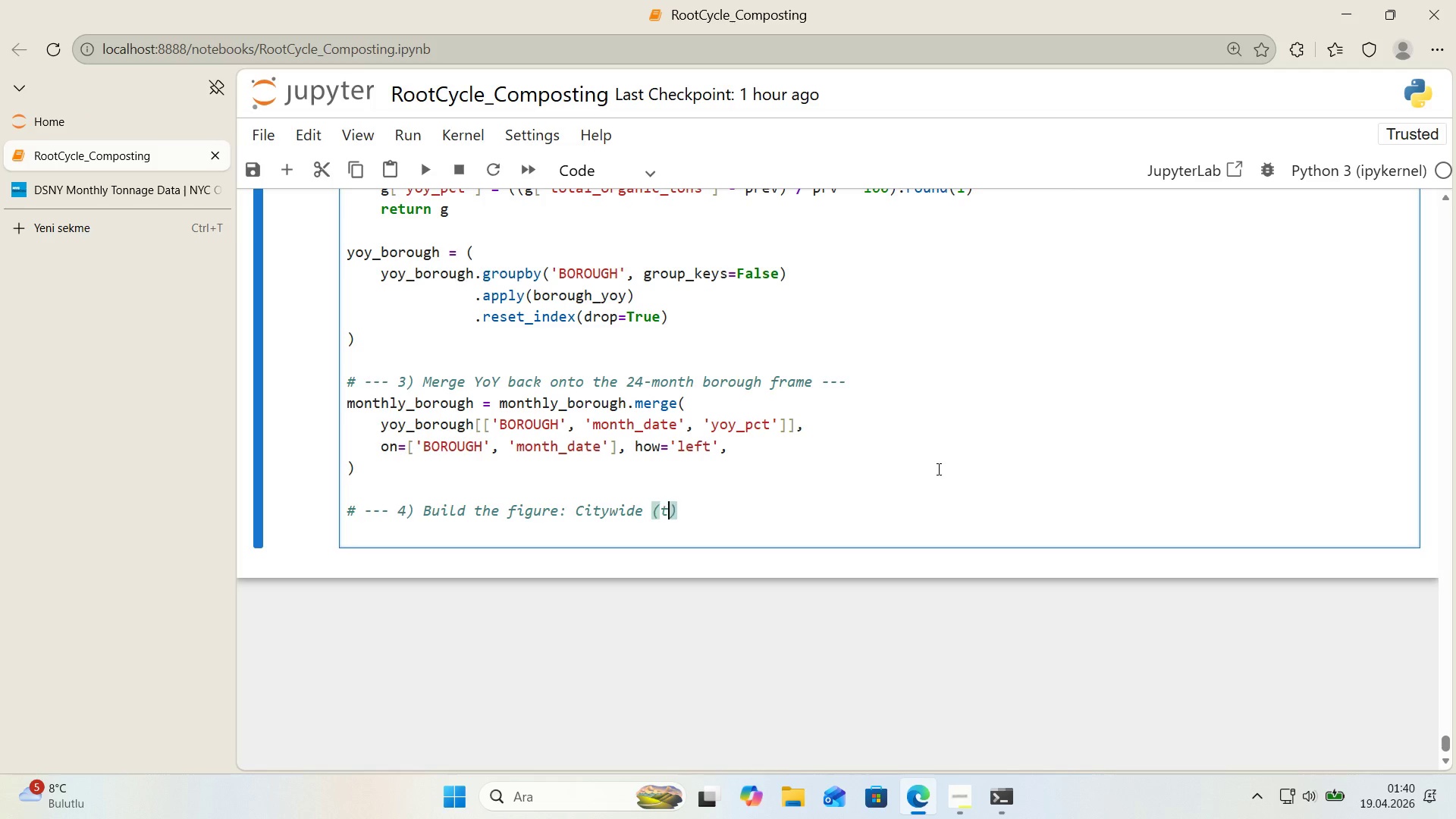 
type(trace 0)
 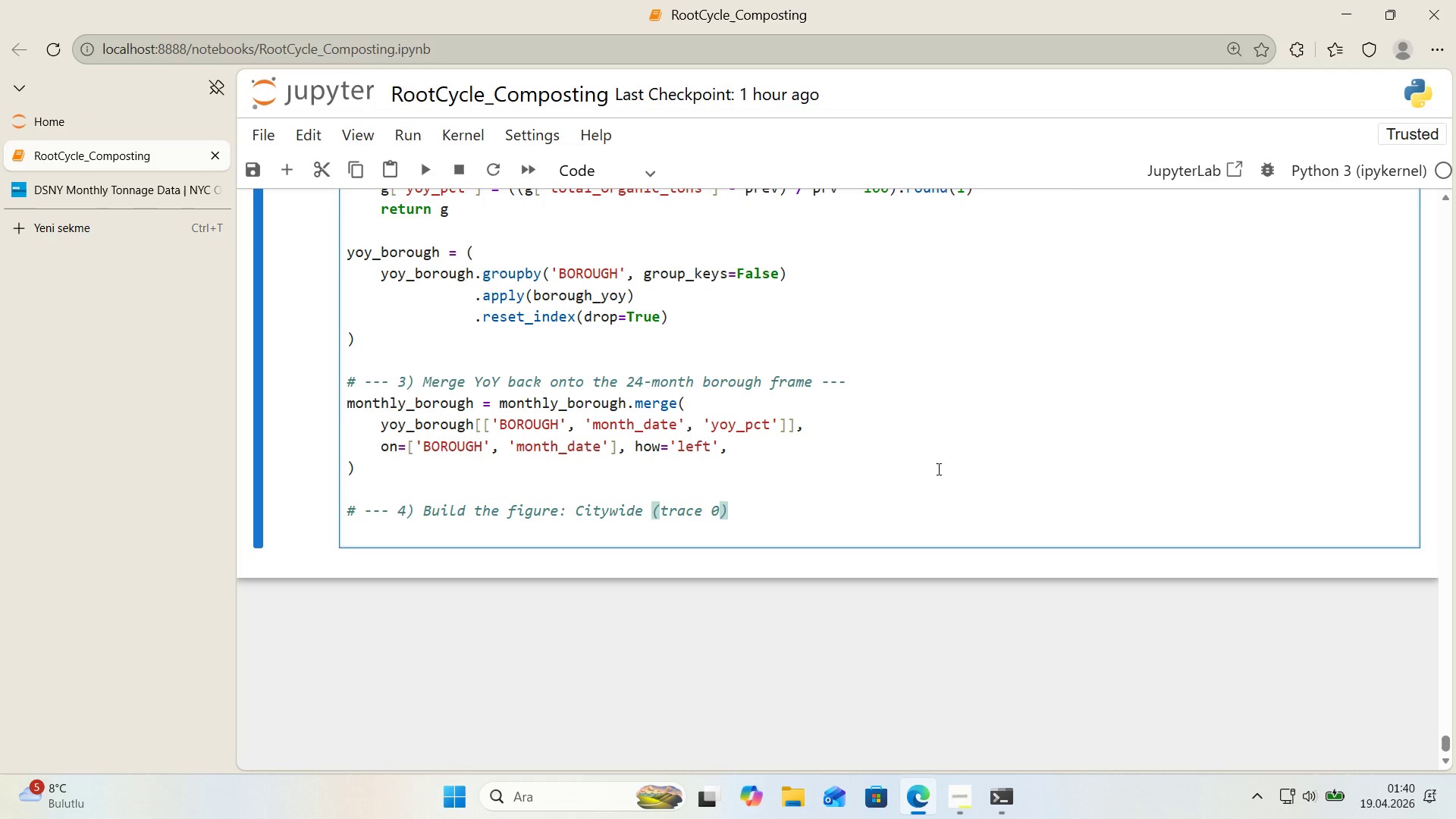 
key(ArrowRight)
 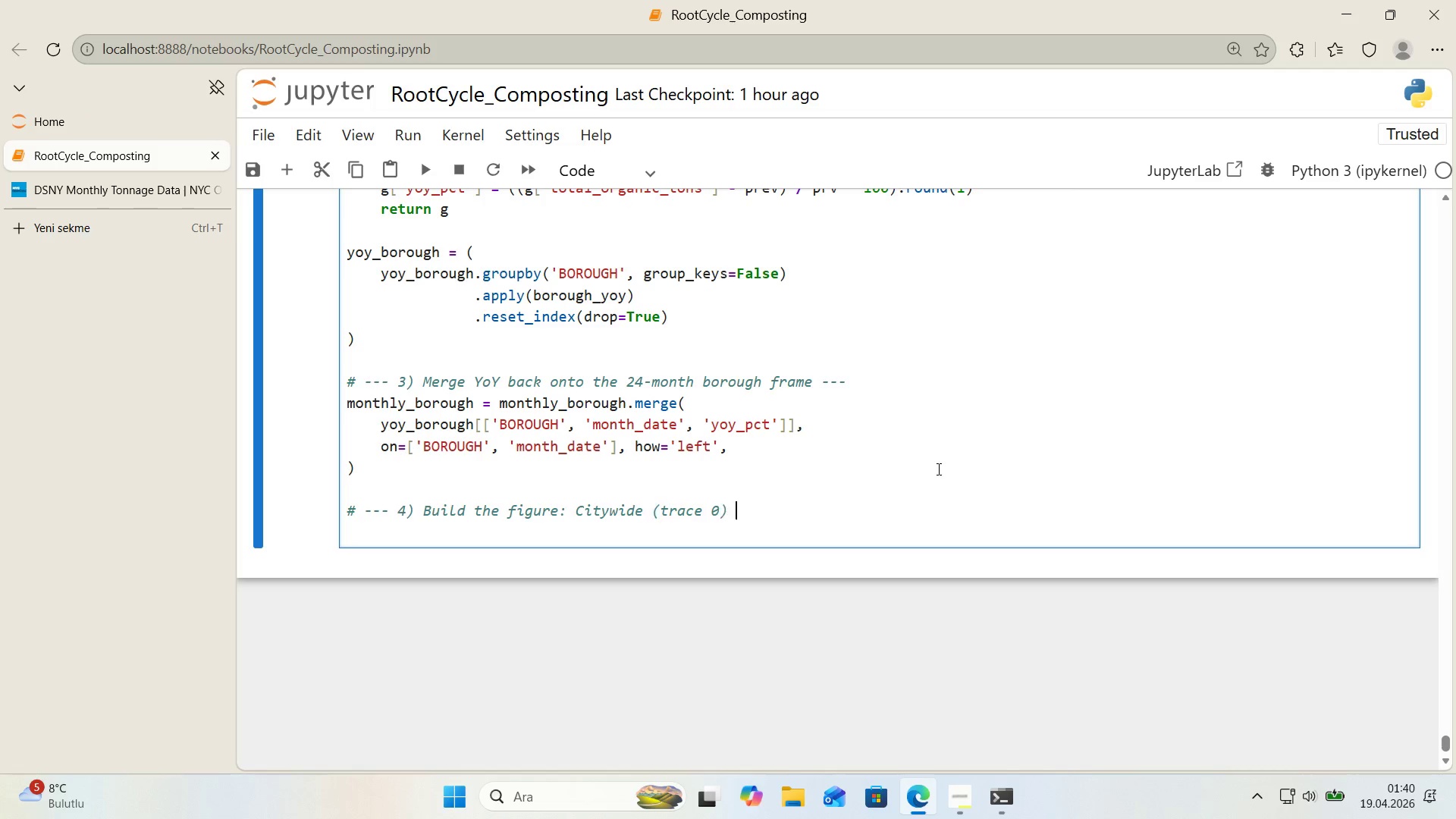 
type( + boroughts *()
 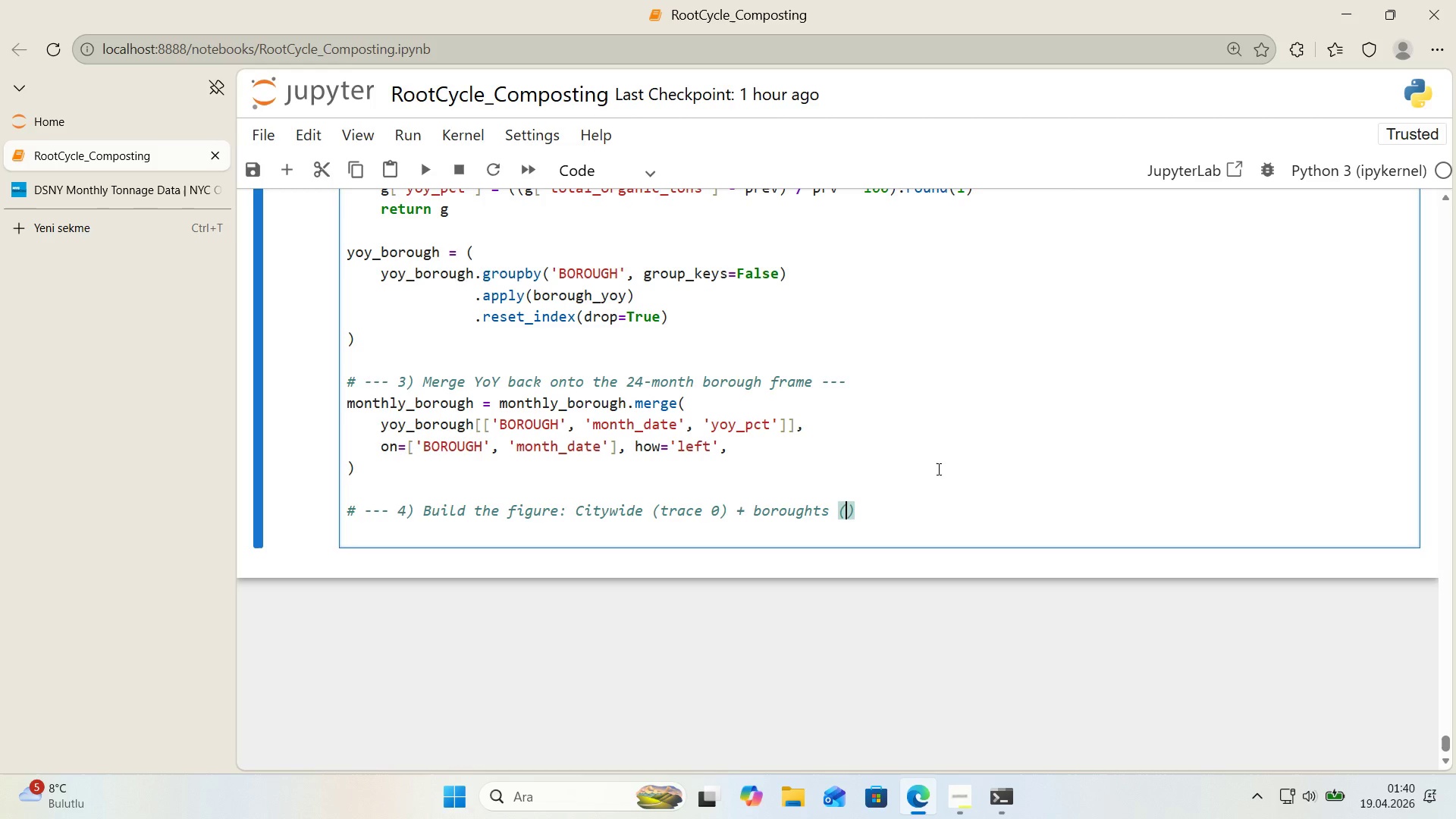 
 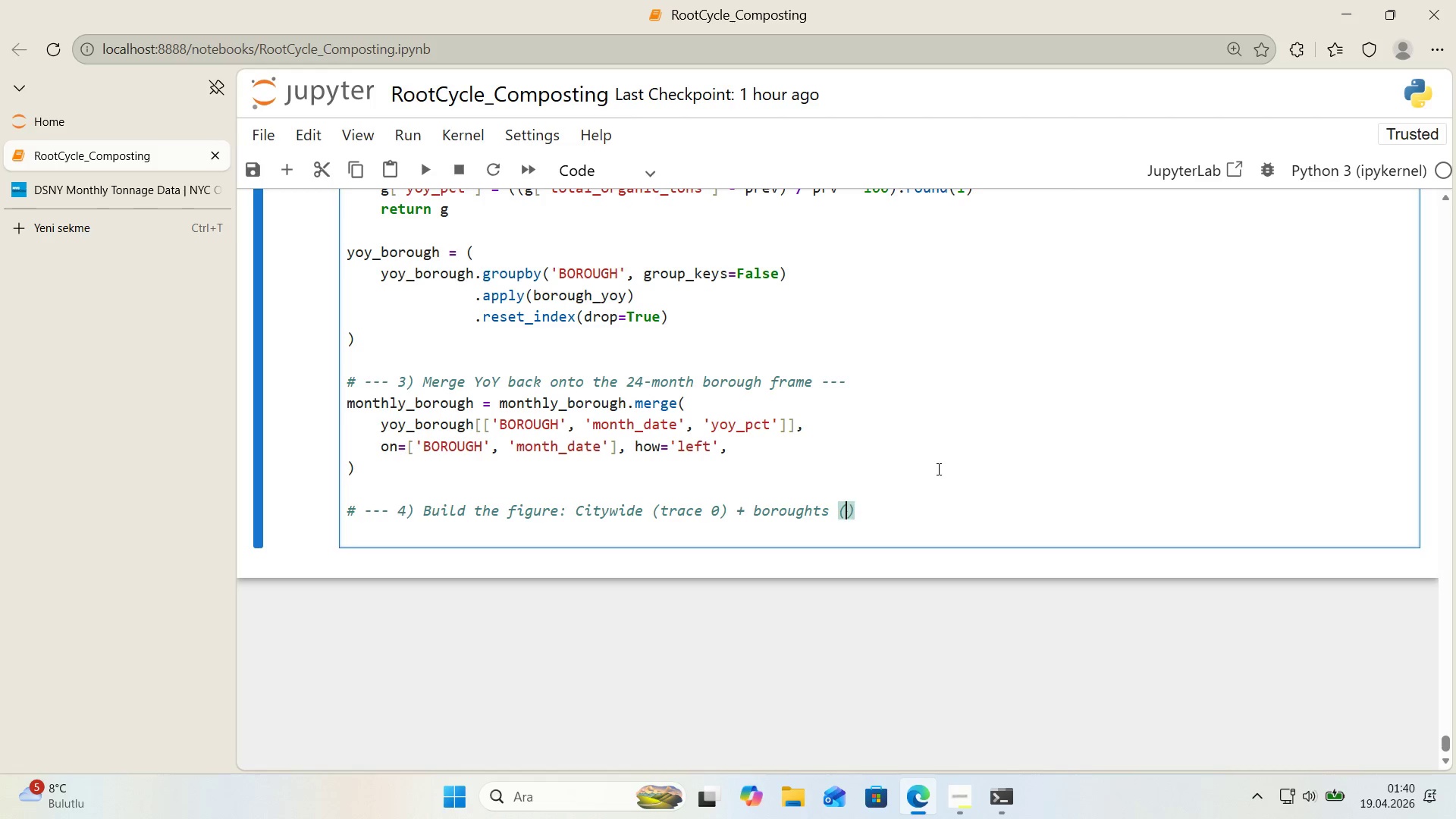 
key(ArrowLeft)
 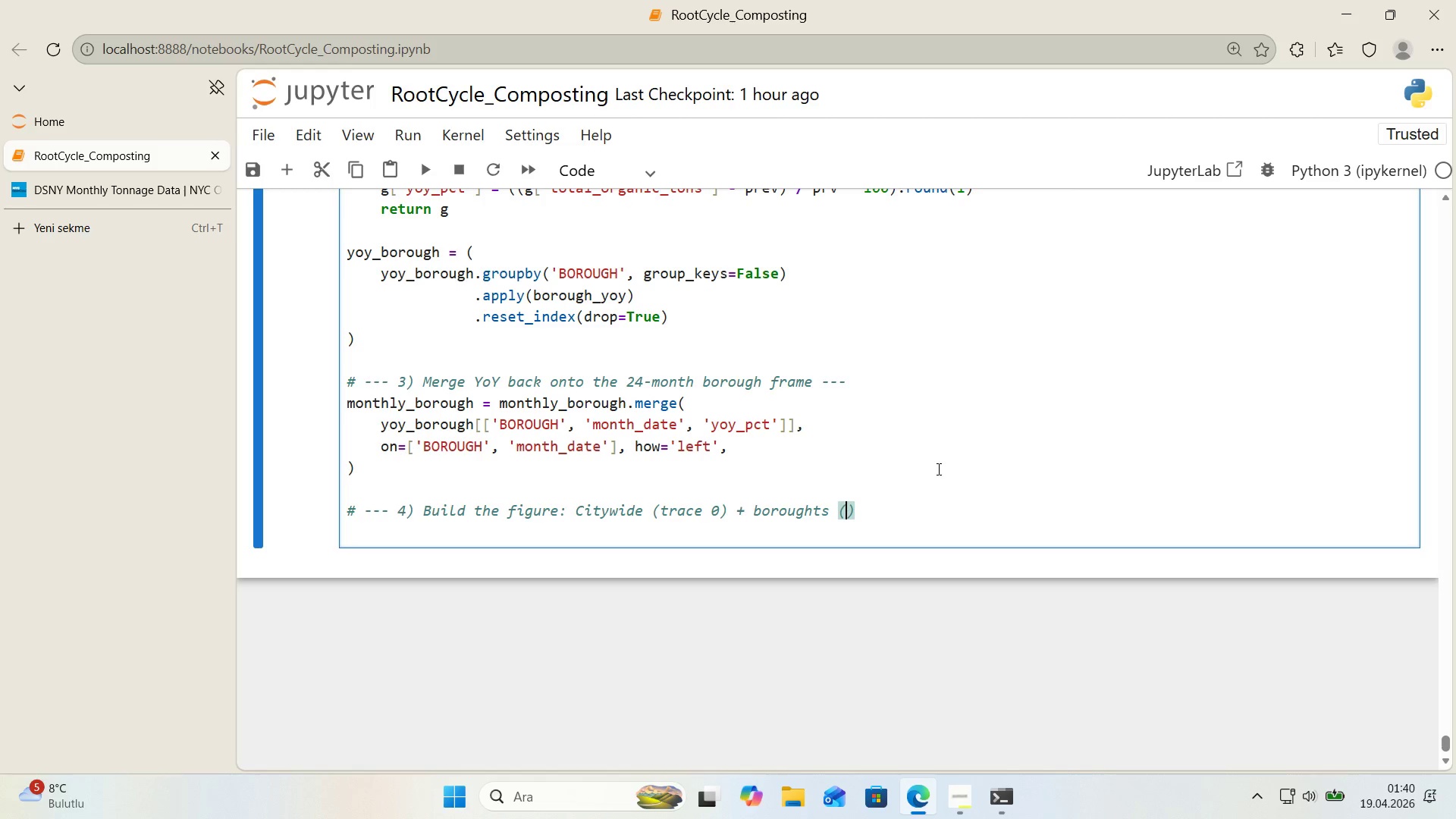 
type(traces 1...5)
 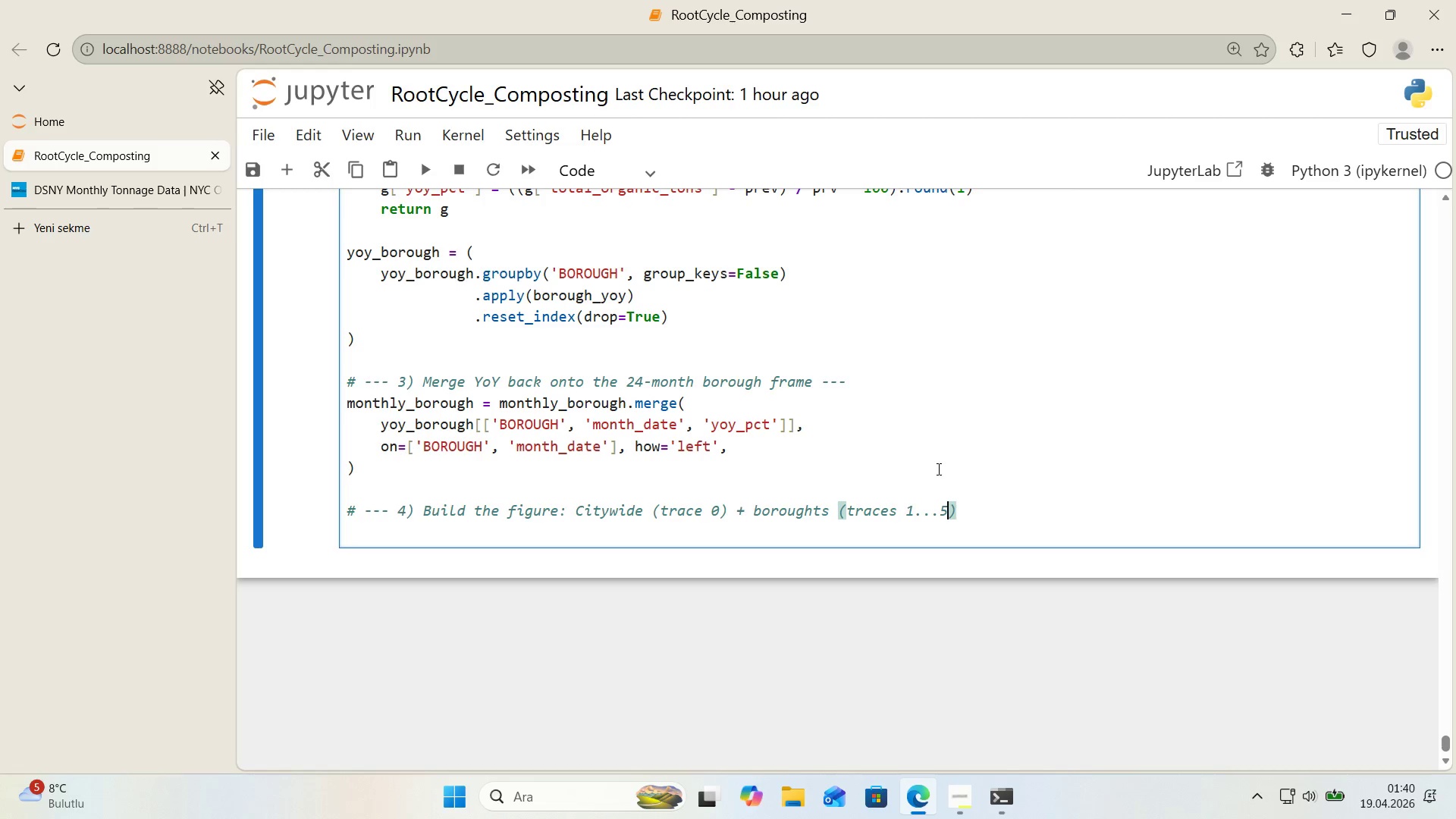 
key(ArrowLeft)
 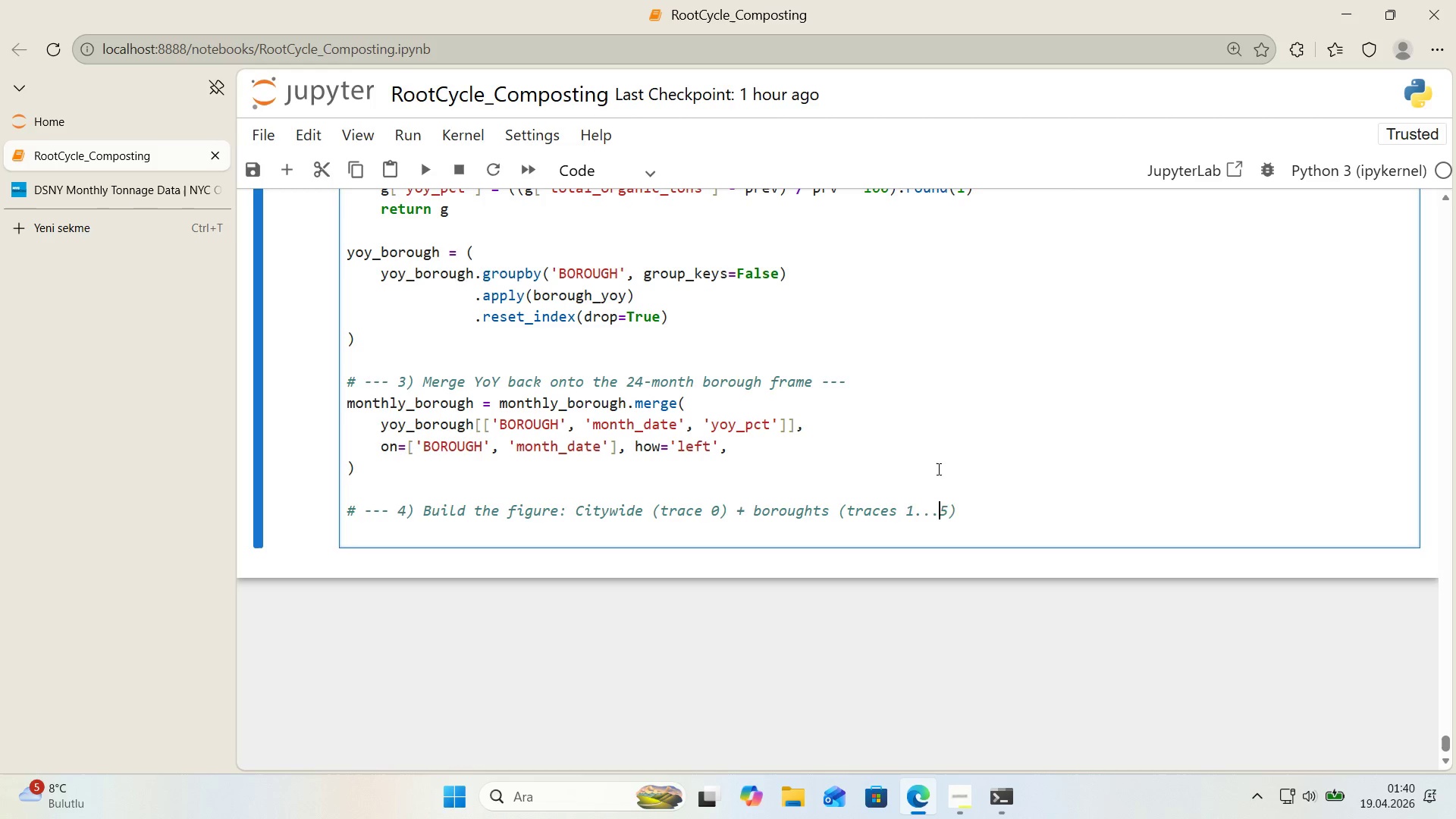 
key(Backspace)
 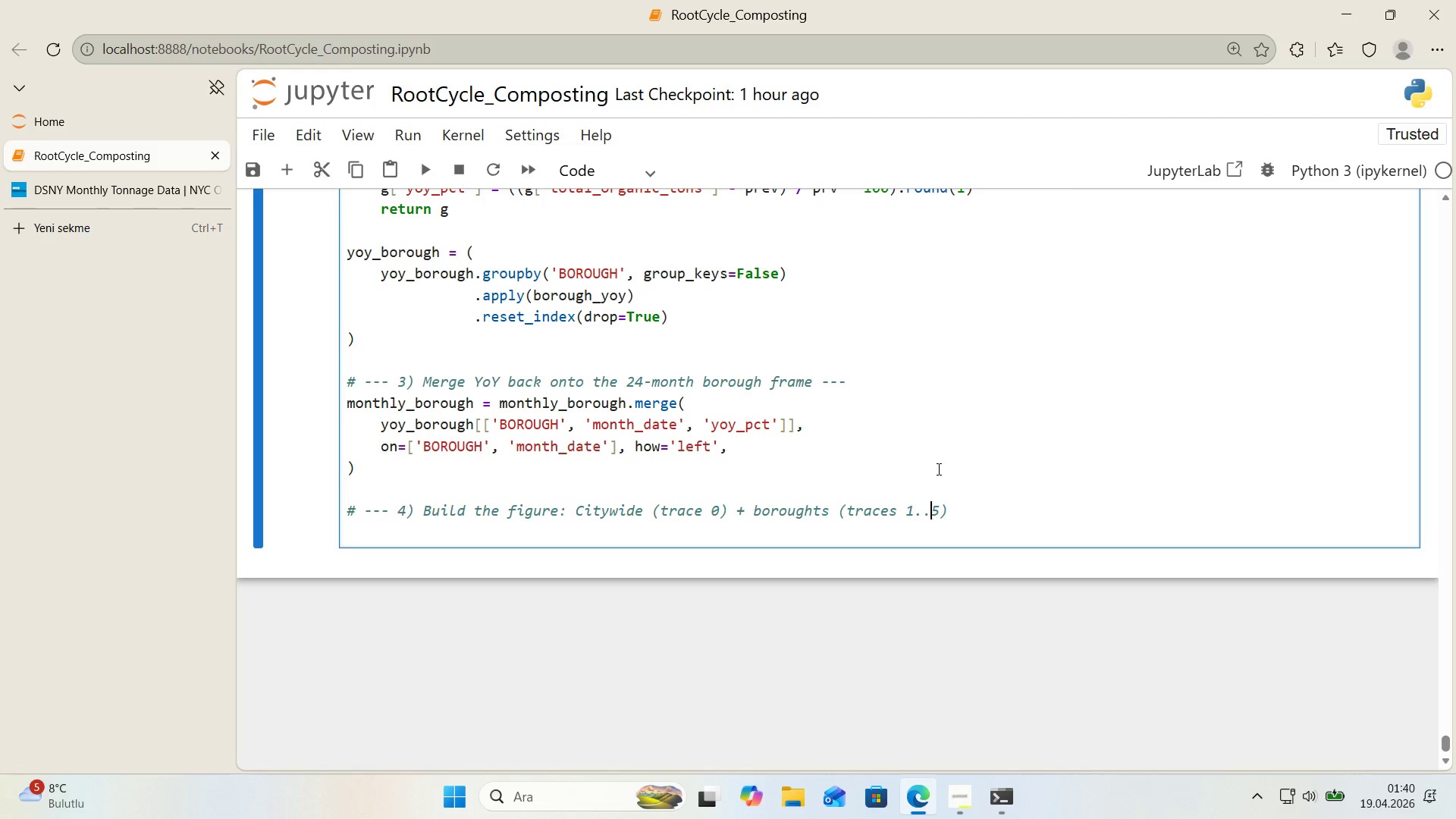 
key(ArrowRight)
 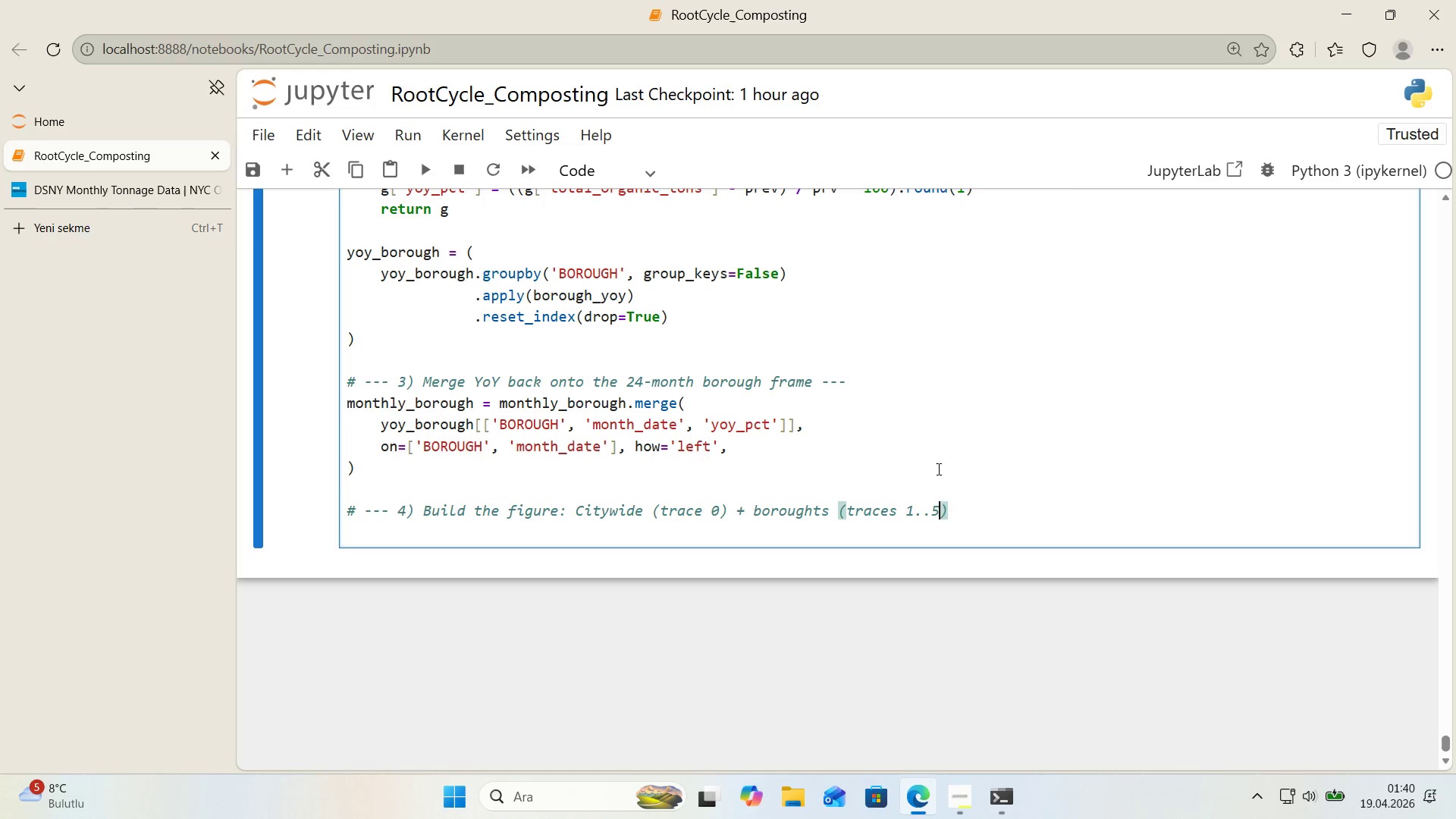 
key(ArrowRight)
 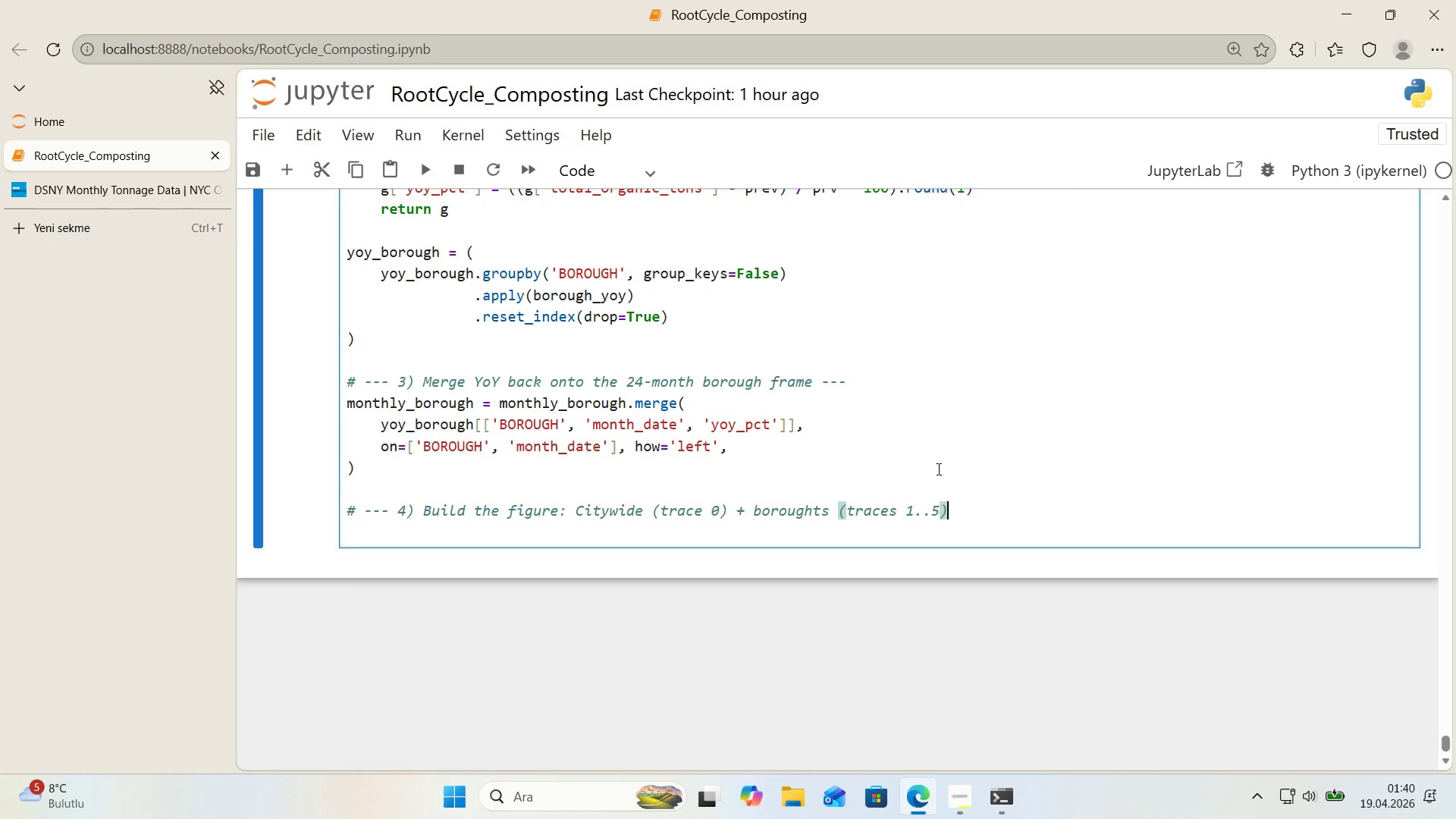 
key(Space)
 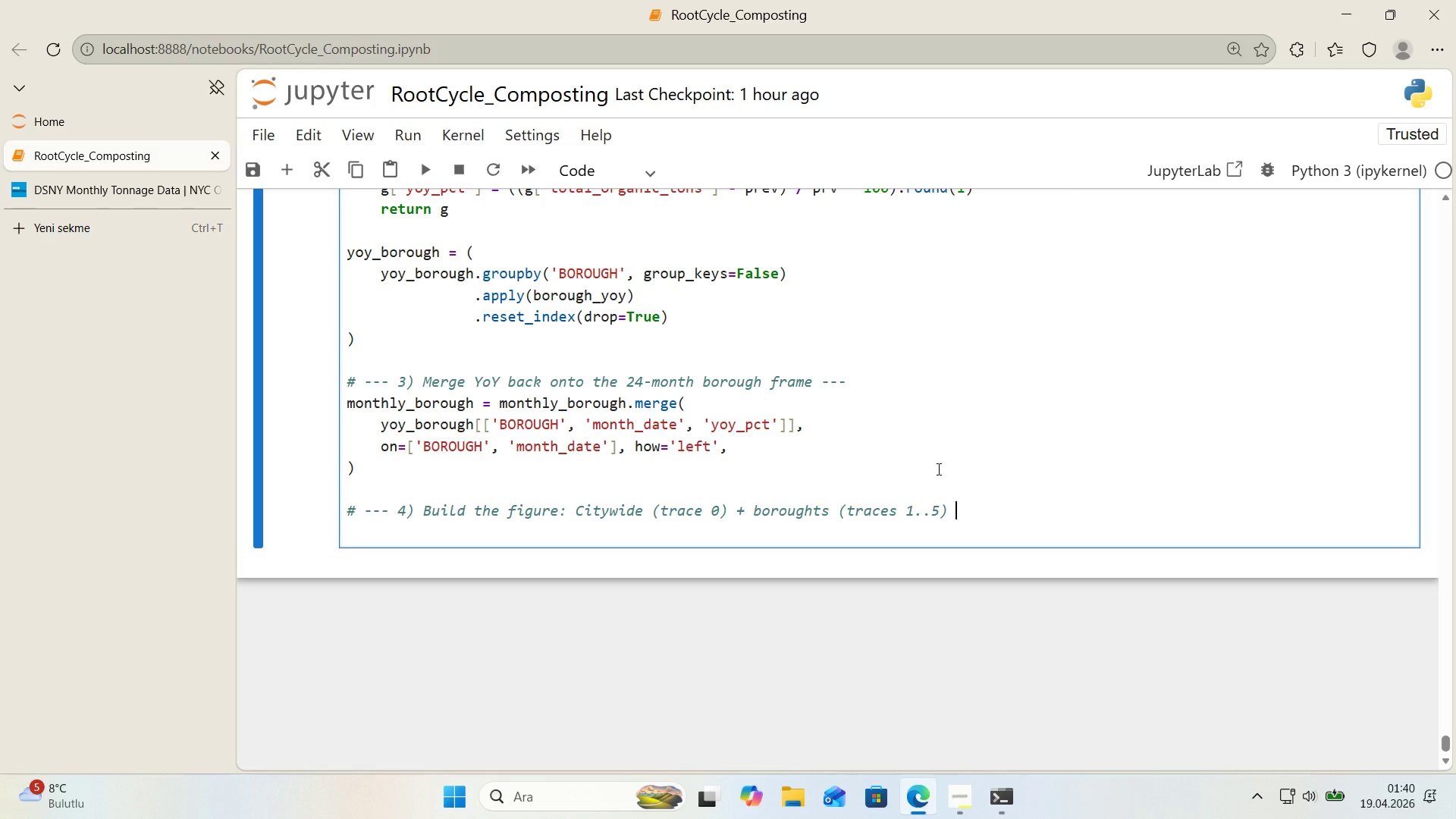 
key(NumpadSubtract)
 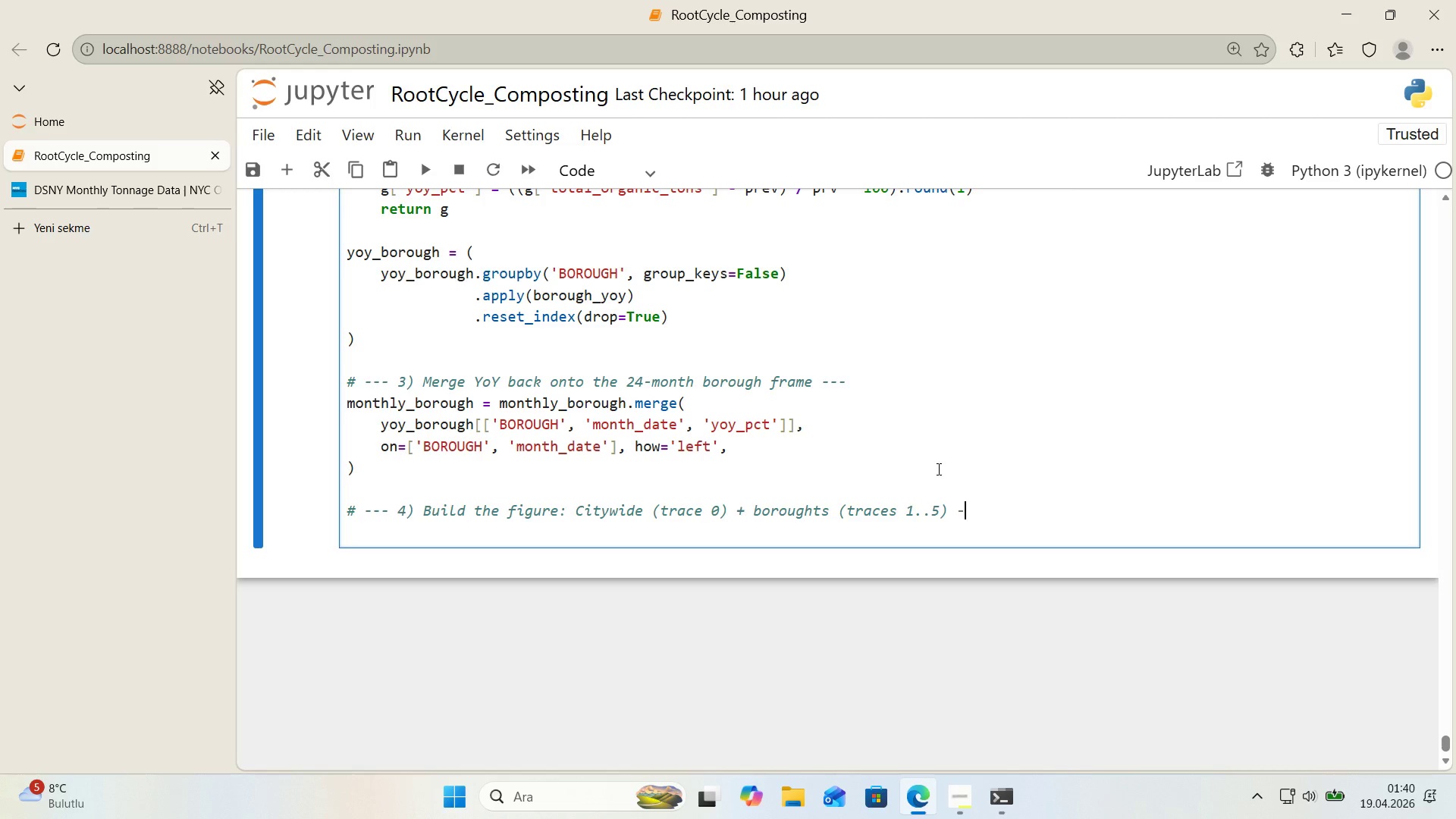 
key(NumpadSubtract)
 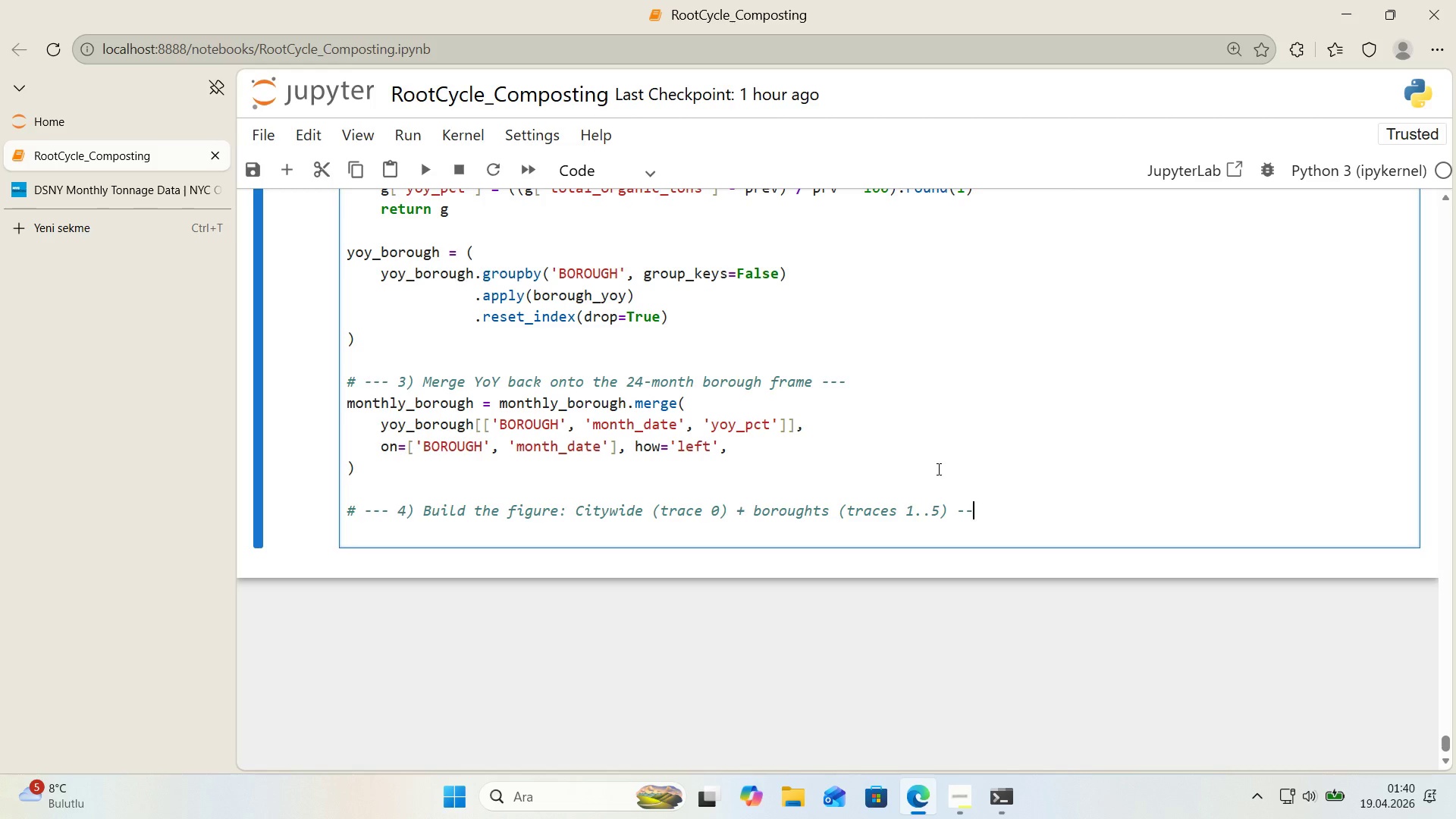 
key(NumpadSubtract)
 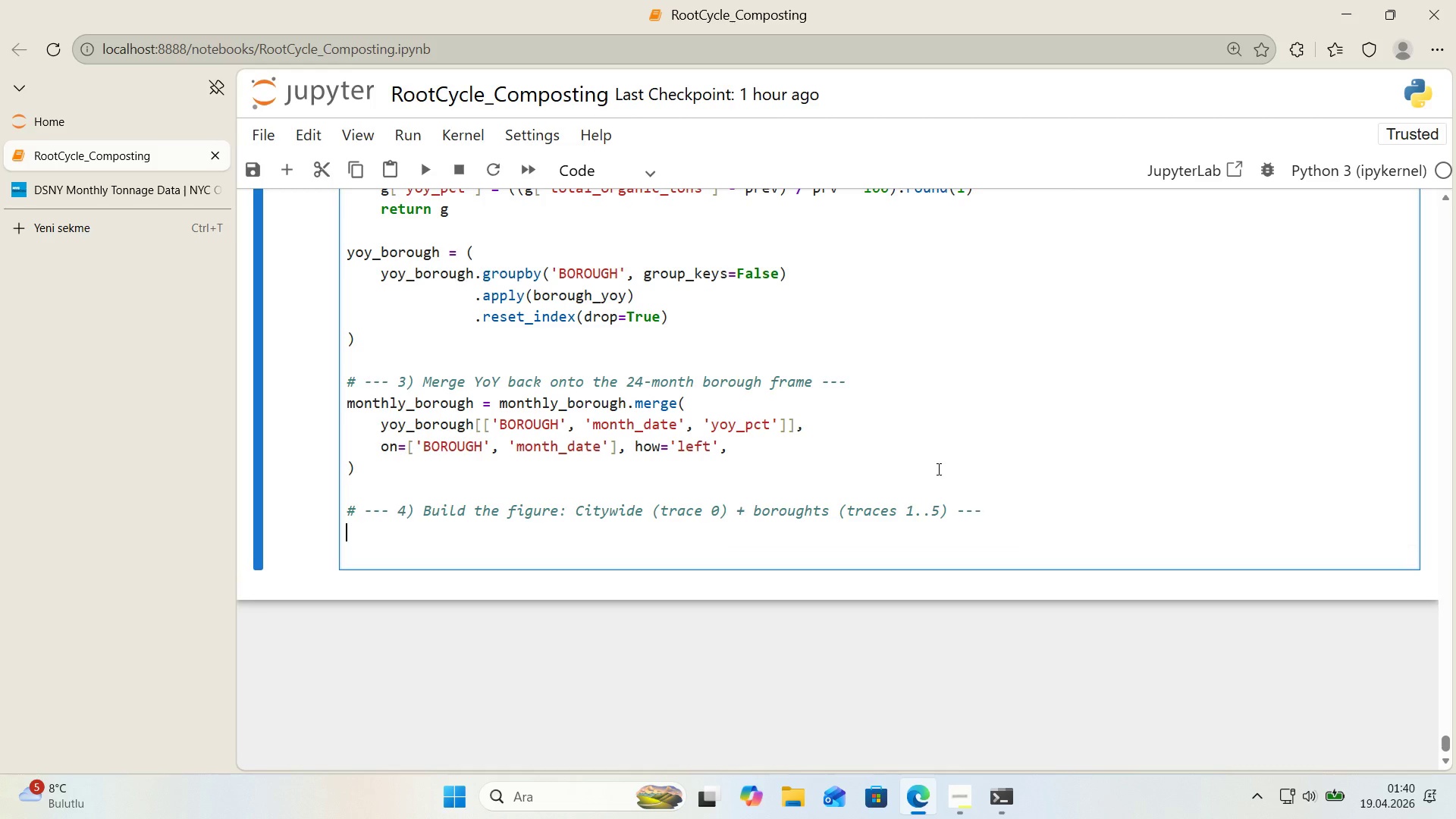 
key(Enter)
 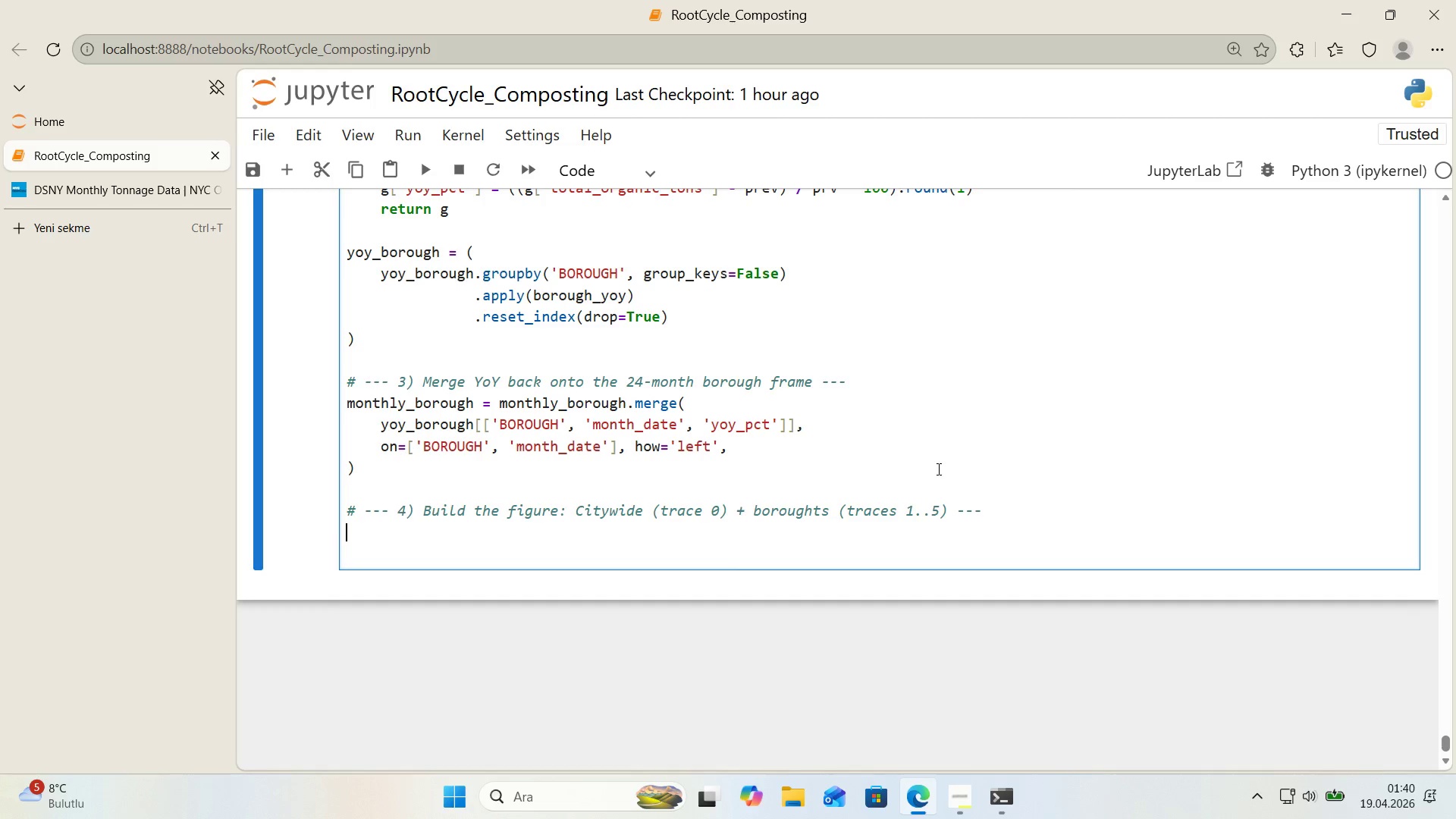 
type(f'g1 ) go.F'gure*()
 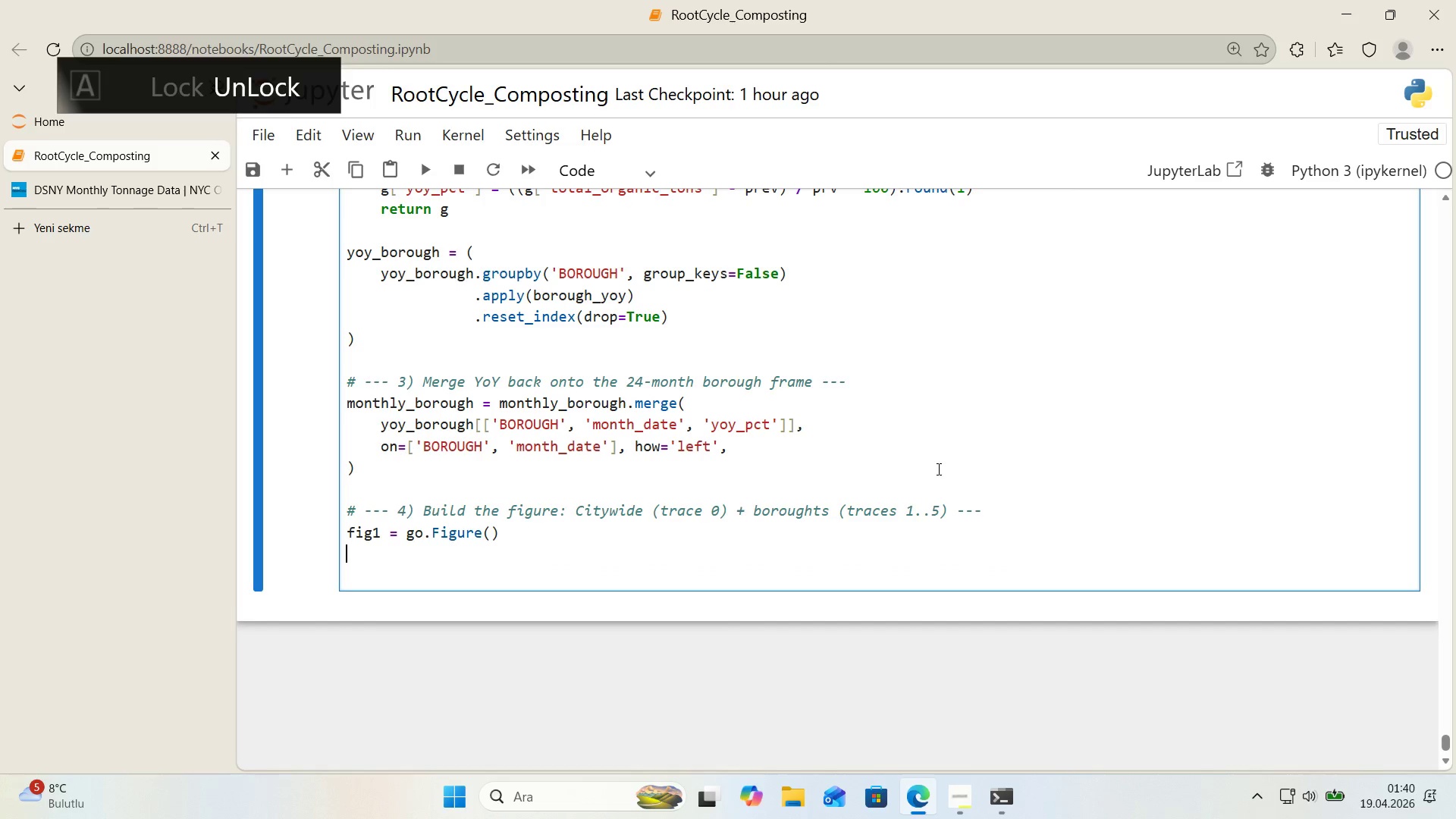 
key(Enter)
 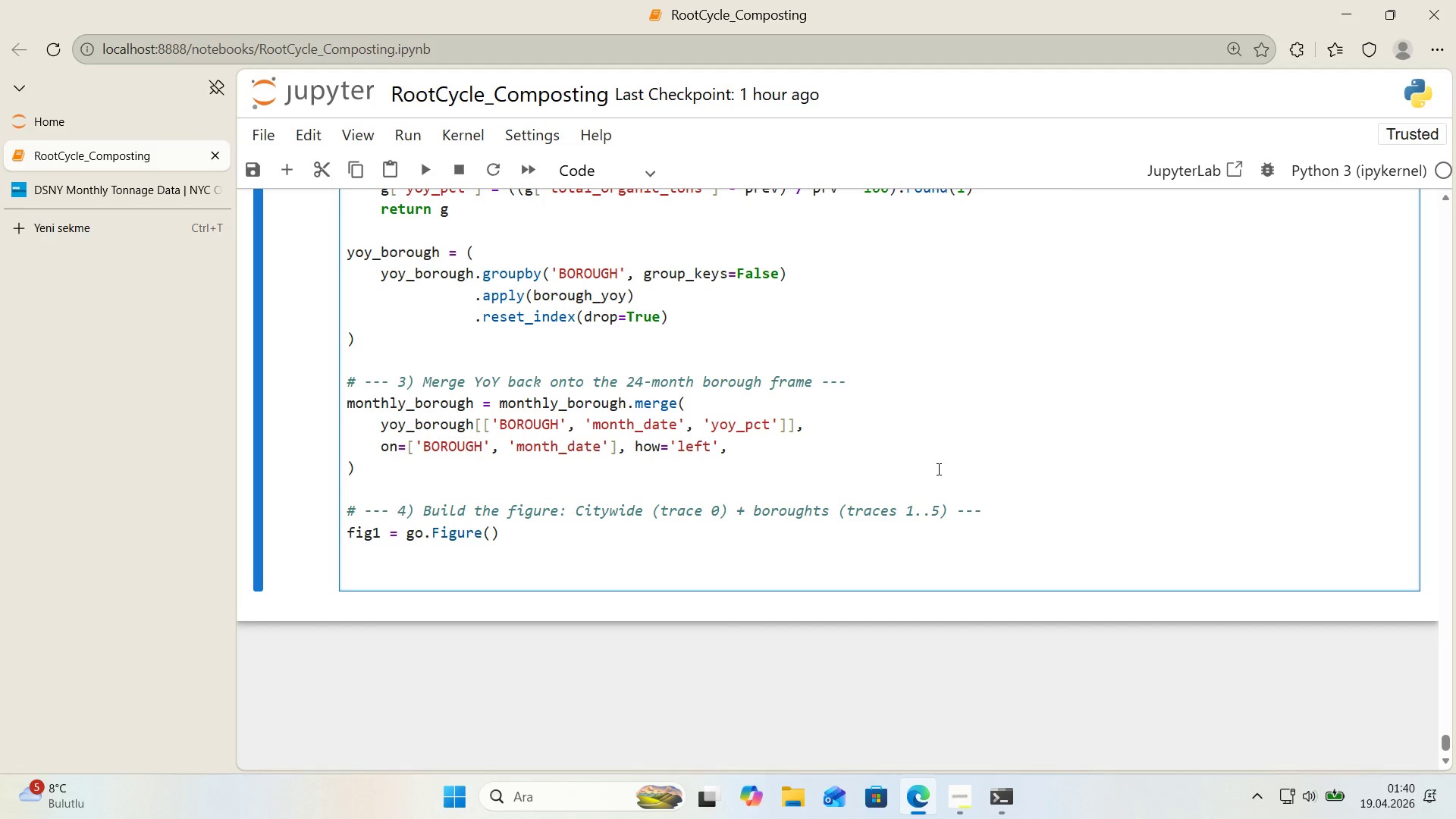 
key(Enter)
 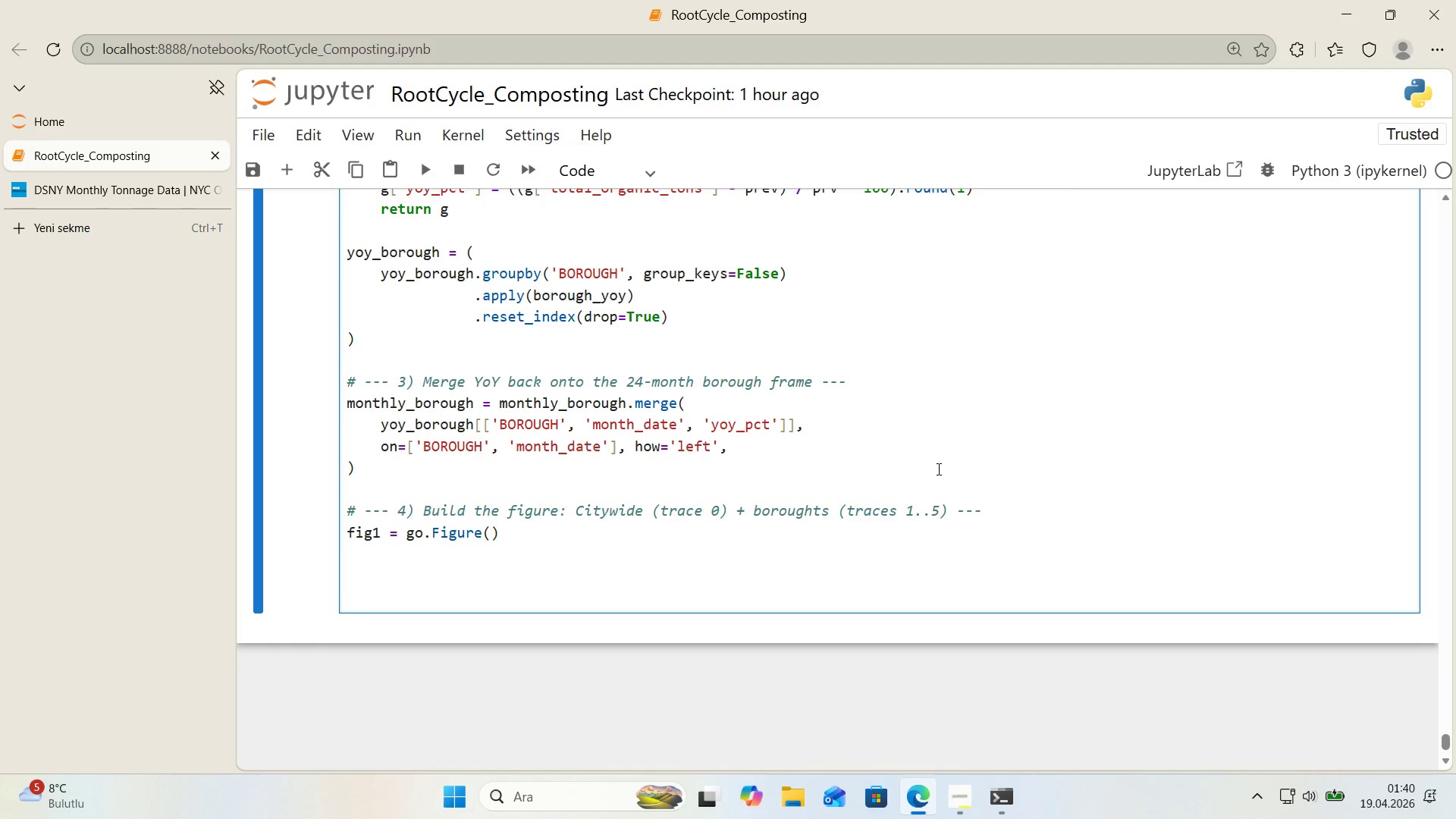 
type(f,g)
key(Backspace)
key(Backspace)
type('g1.add_trace*()
 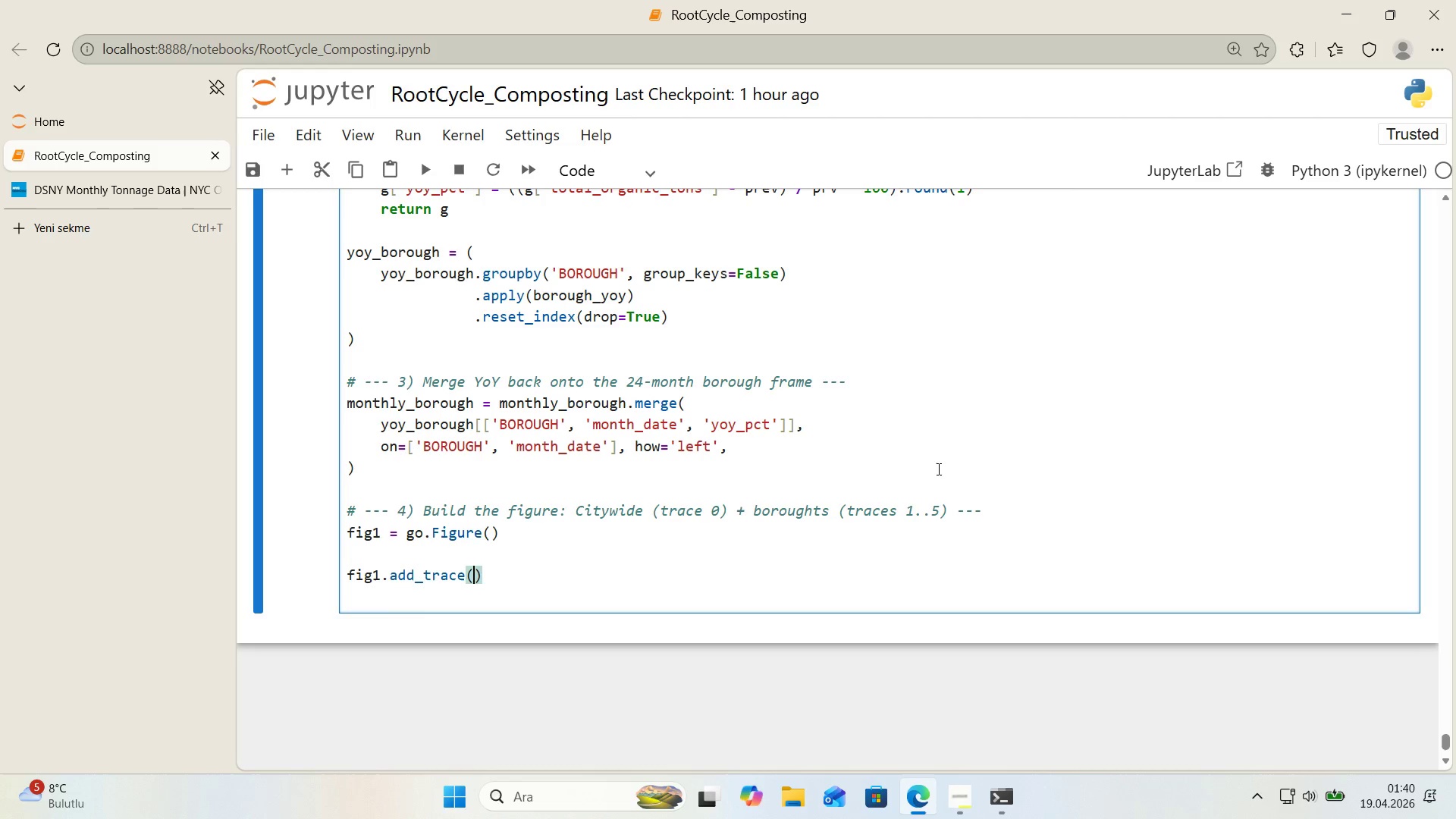 
 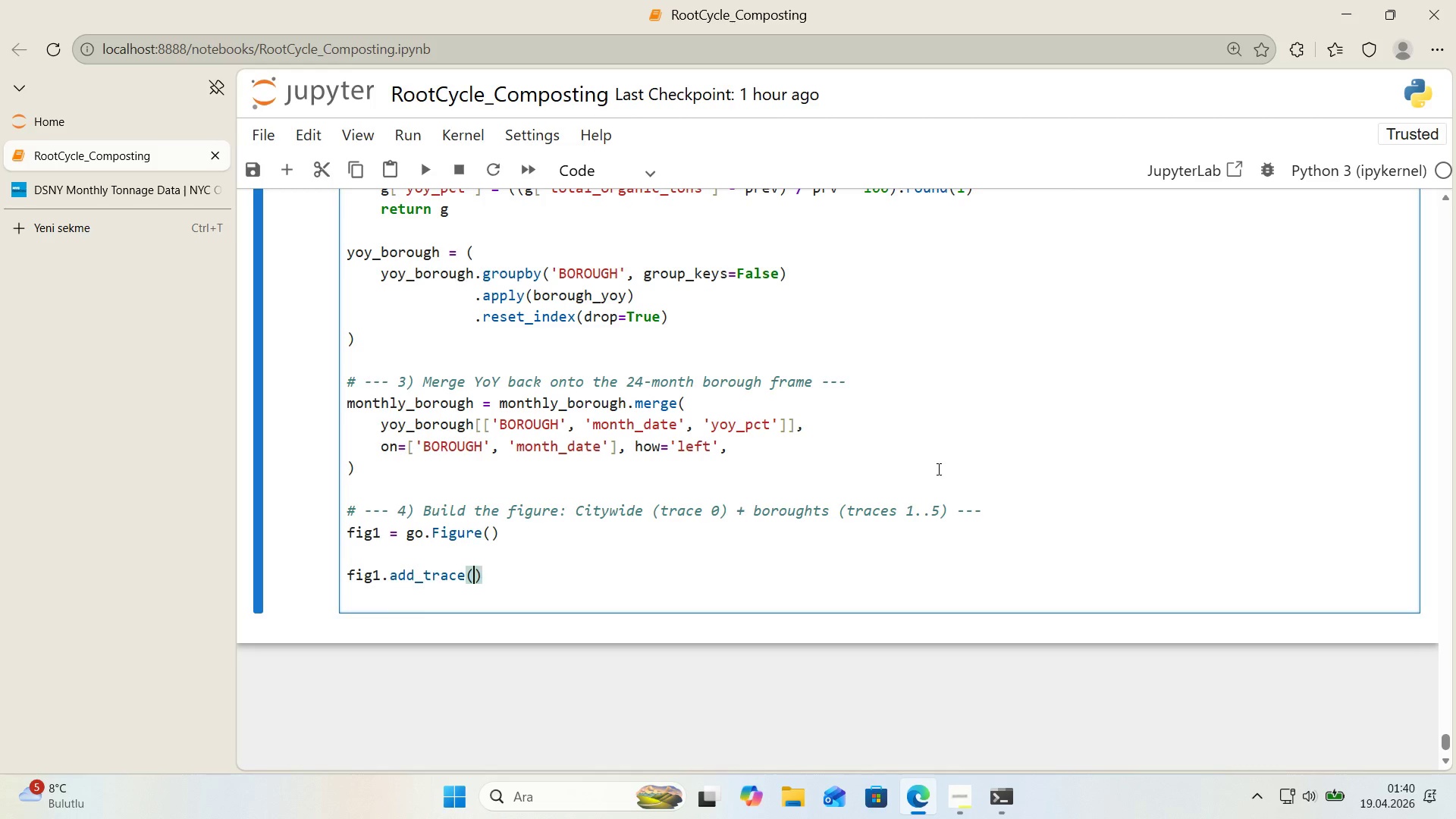 
key(ArrowLeft)
 